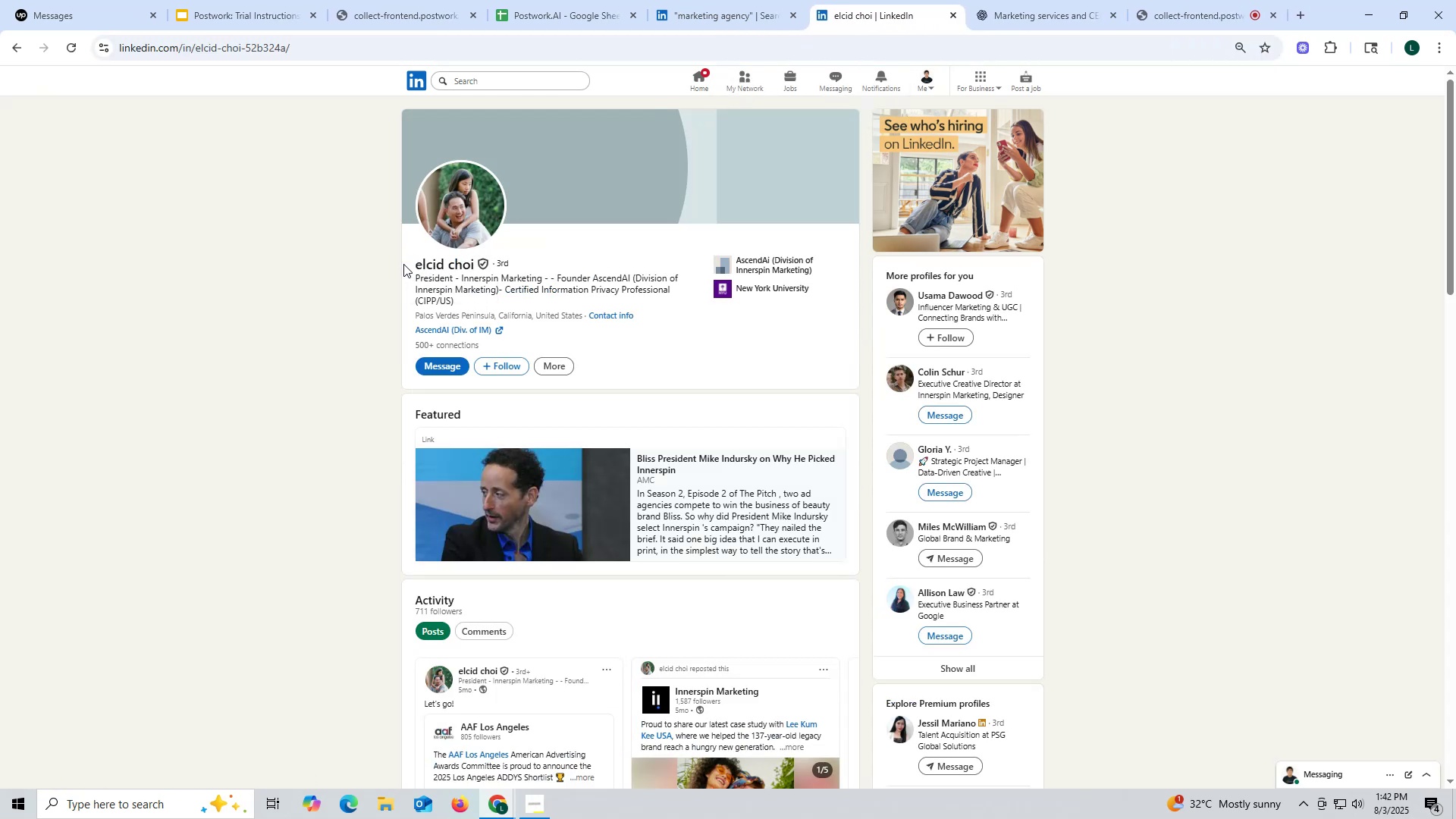 
left_click_drag(start_coordinate=[403, 264], to_coordinate=[471, 261])
 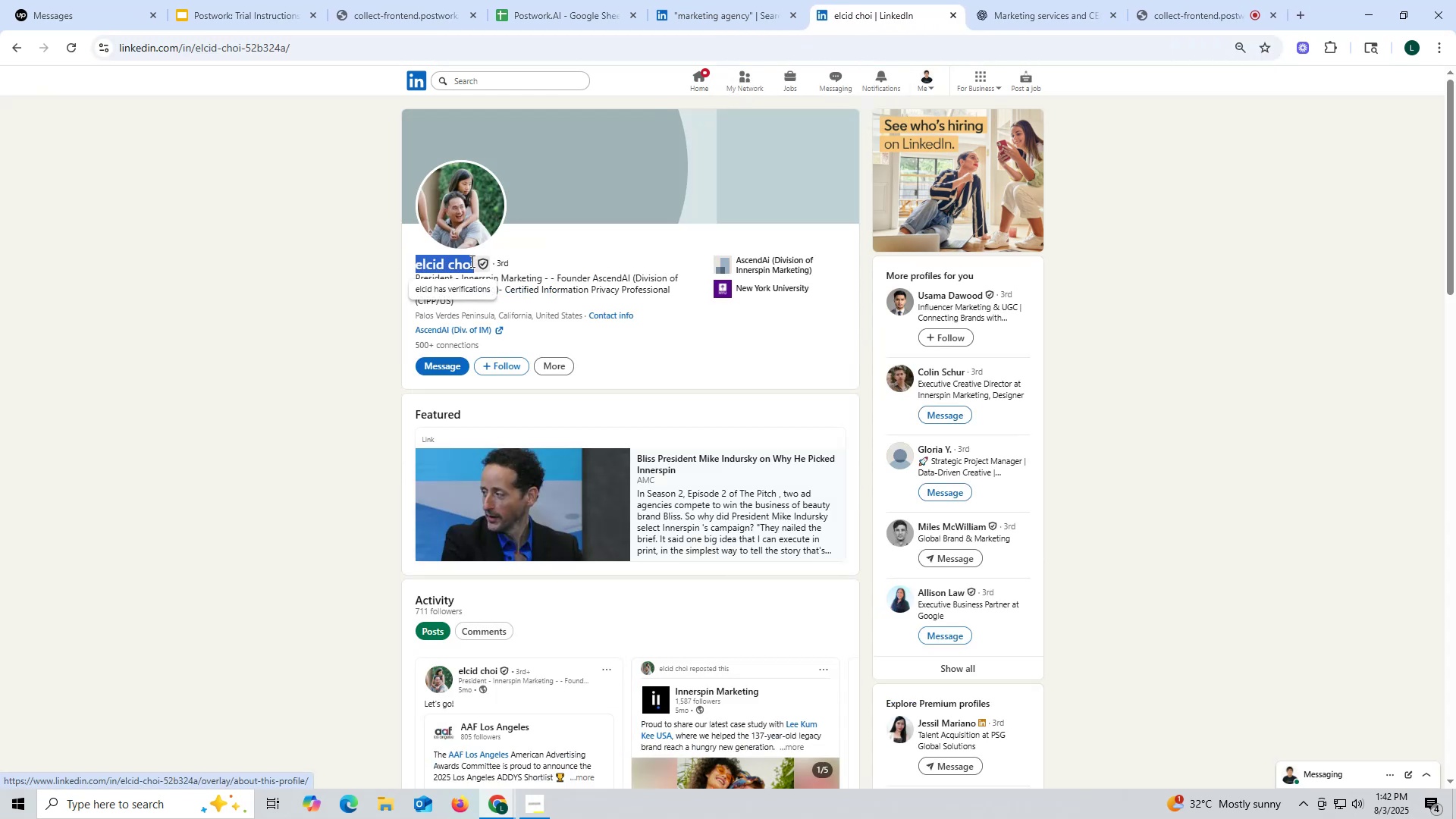 
key(Control+ControlLeft)
 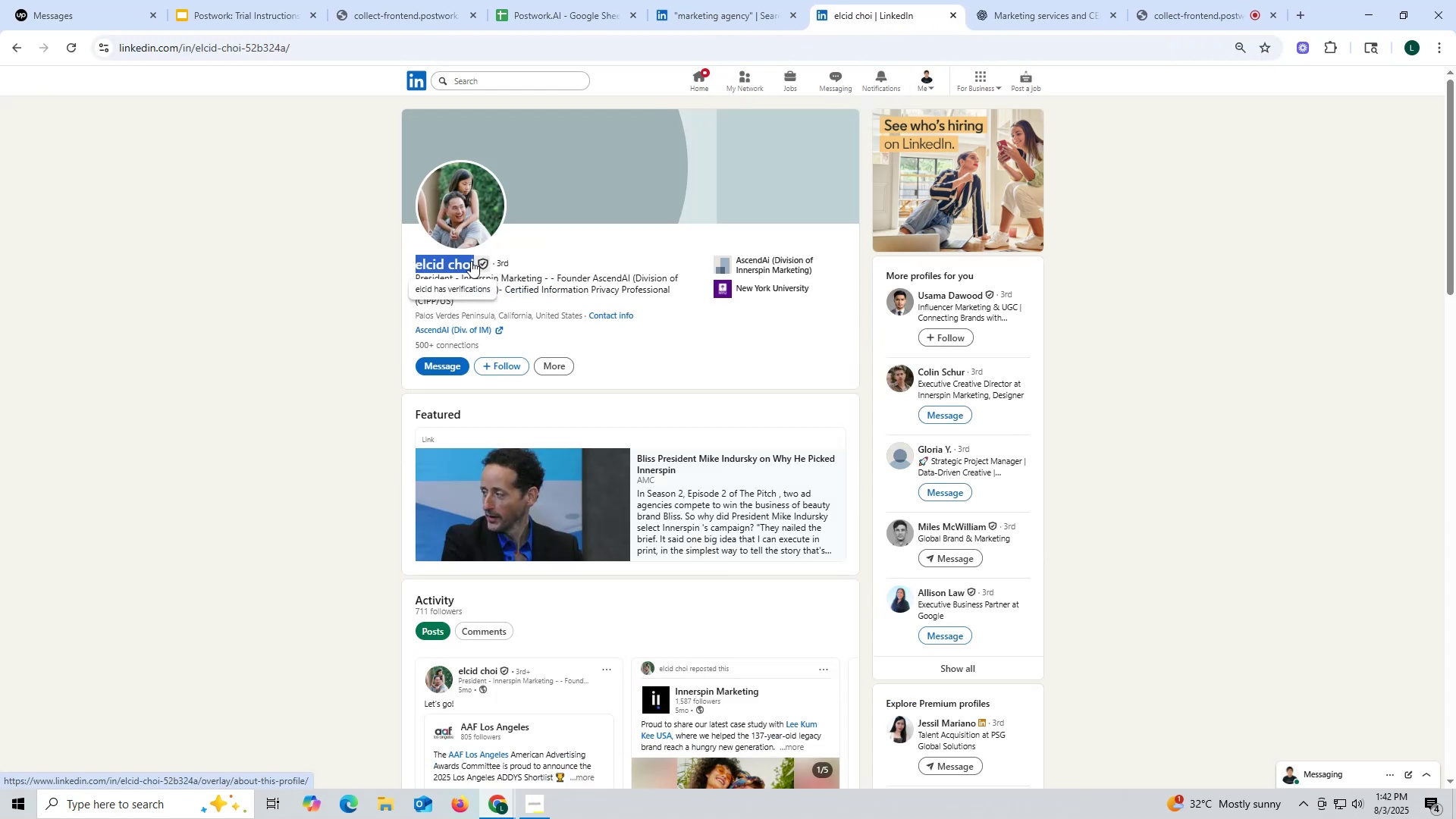 
key(Control+C)
 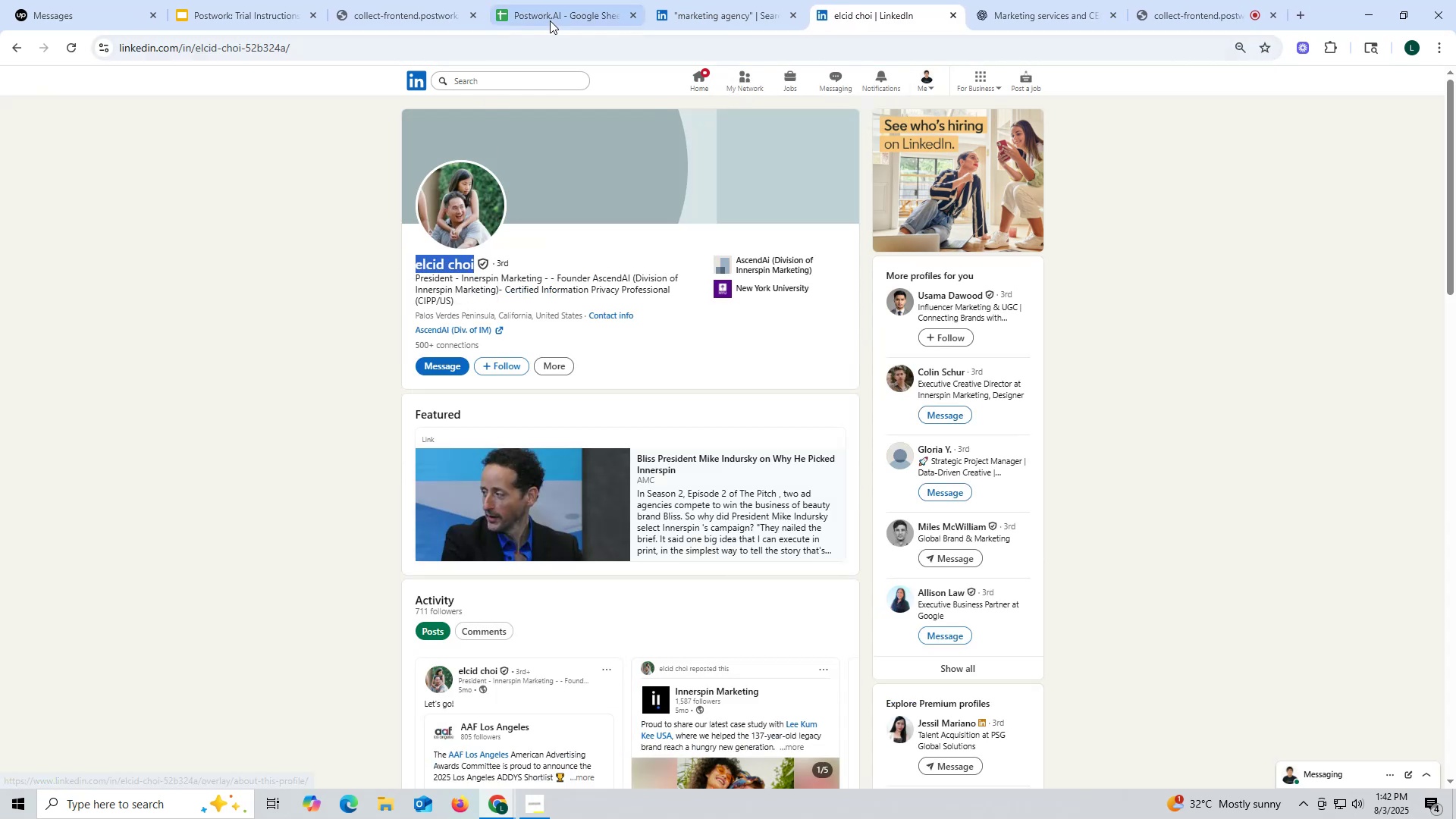 
left_click([550, 19])
 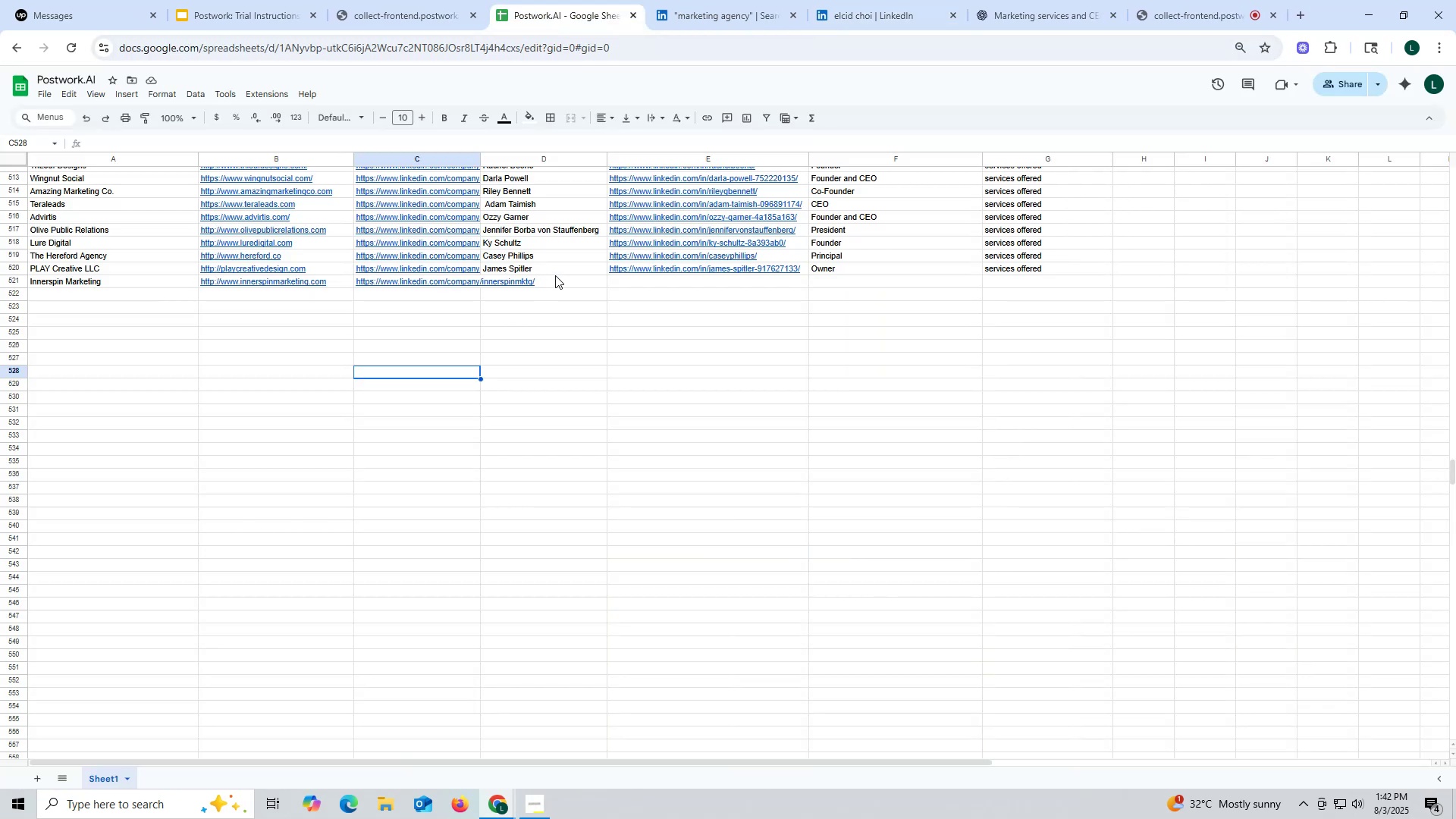 
double_click([555, 275])
 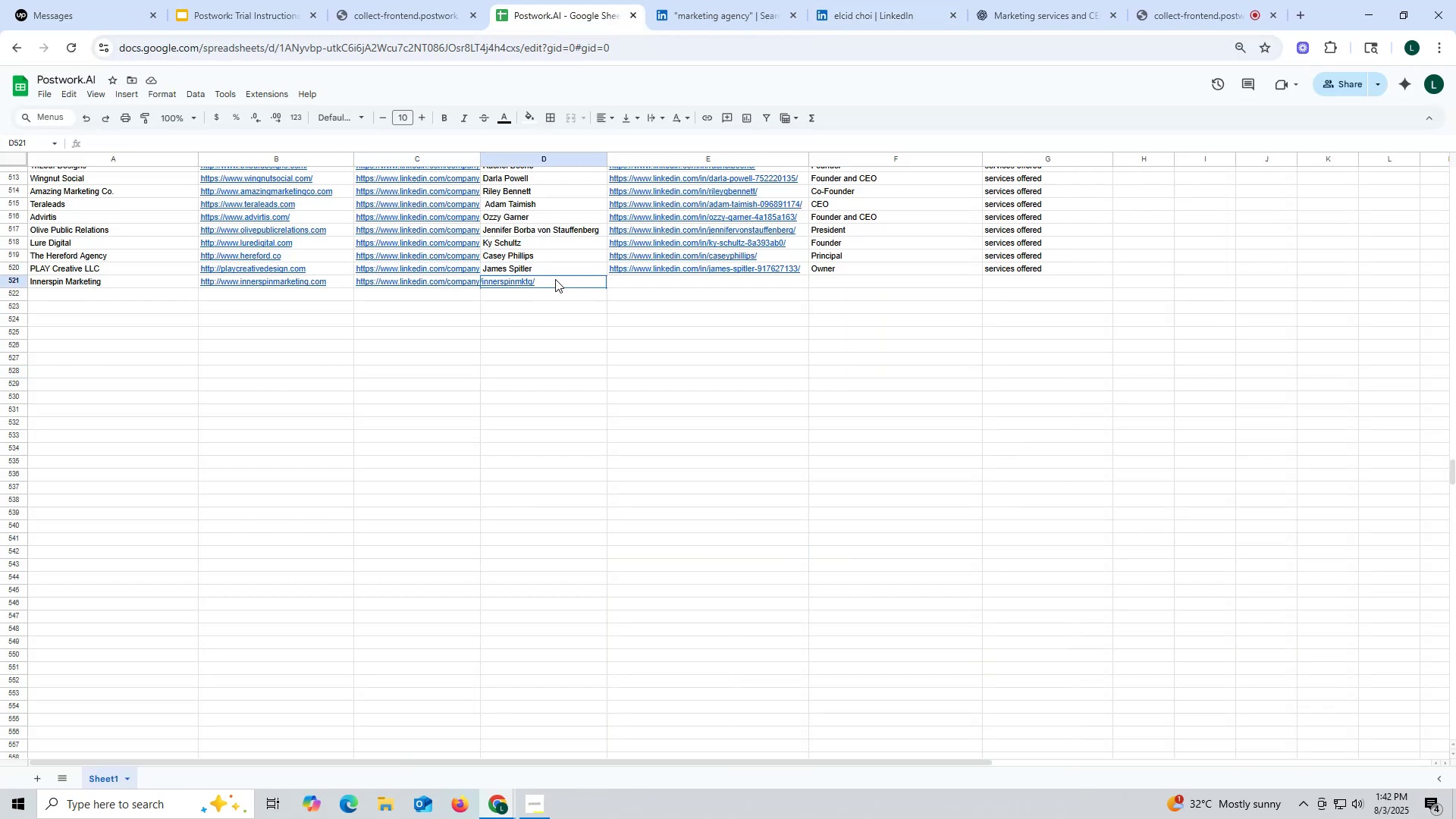 
double_click([555, 279])
 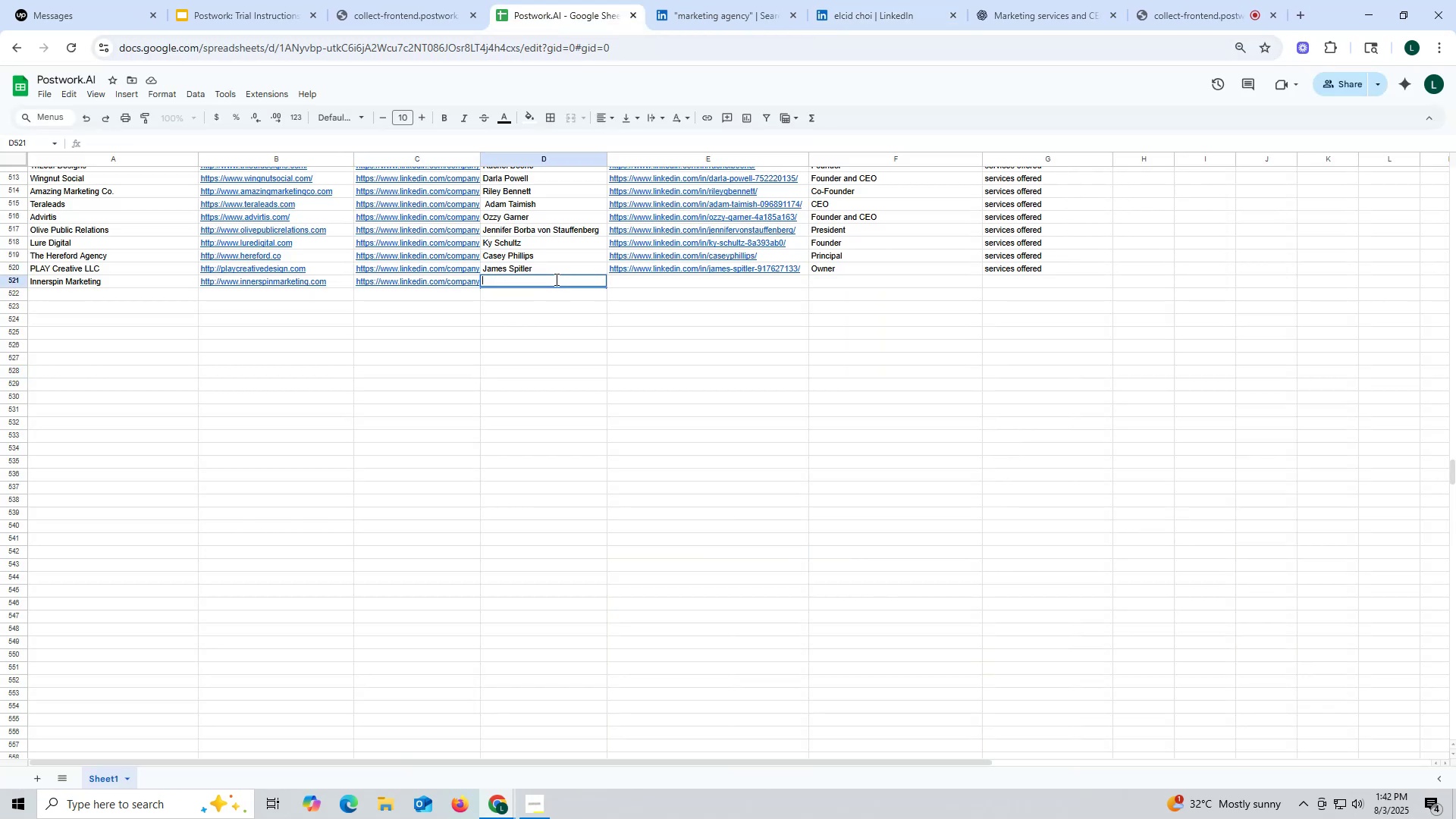 
triple_click([555, 279])
 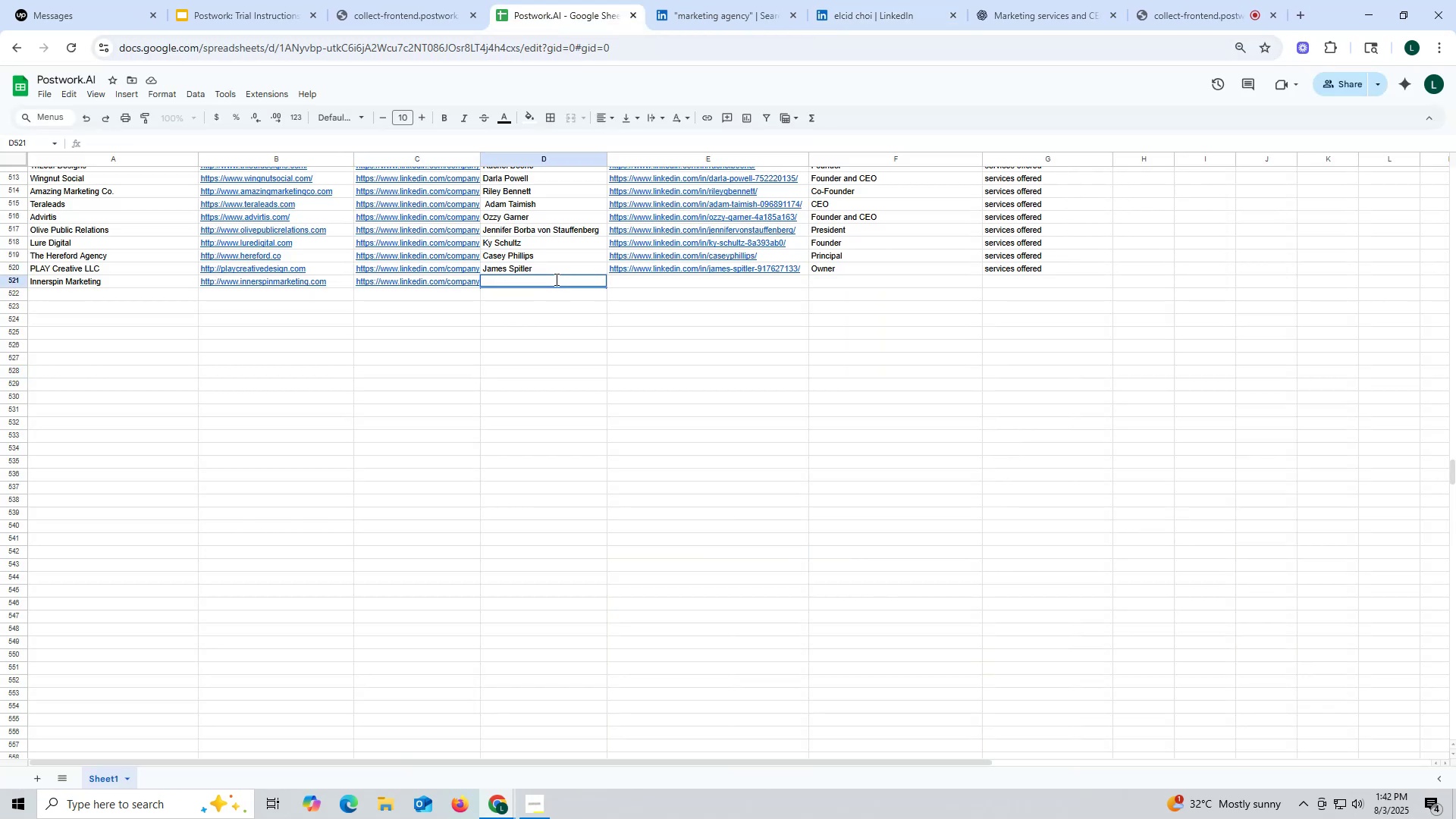 
key(Control+ControlLeft)
 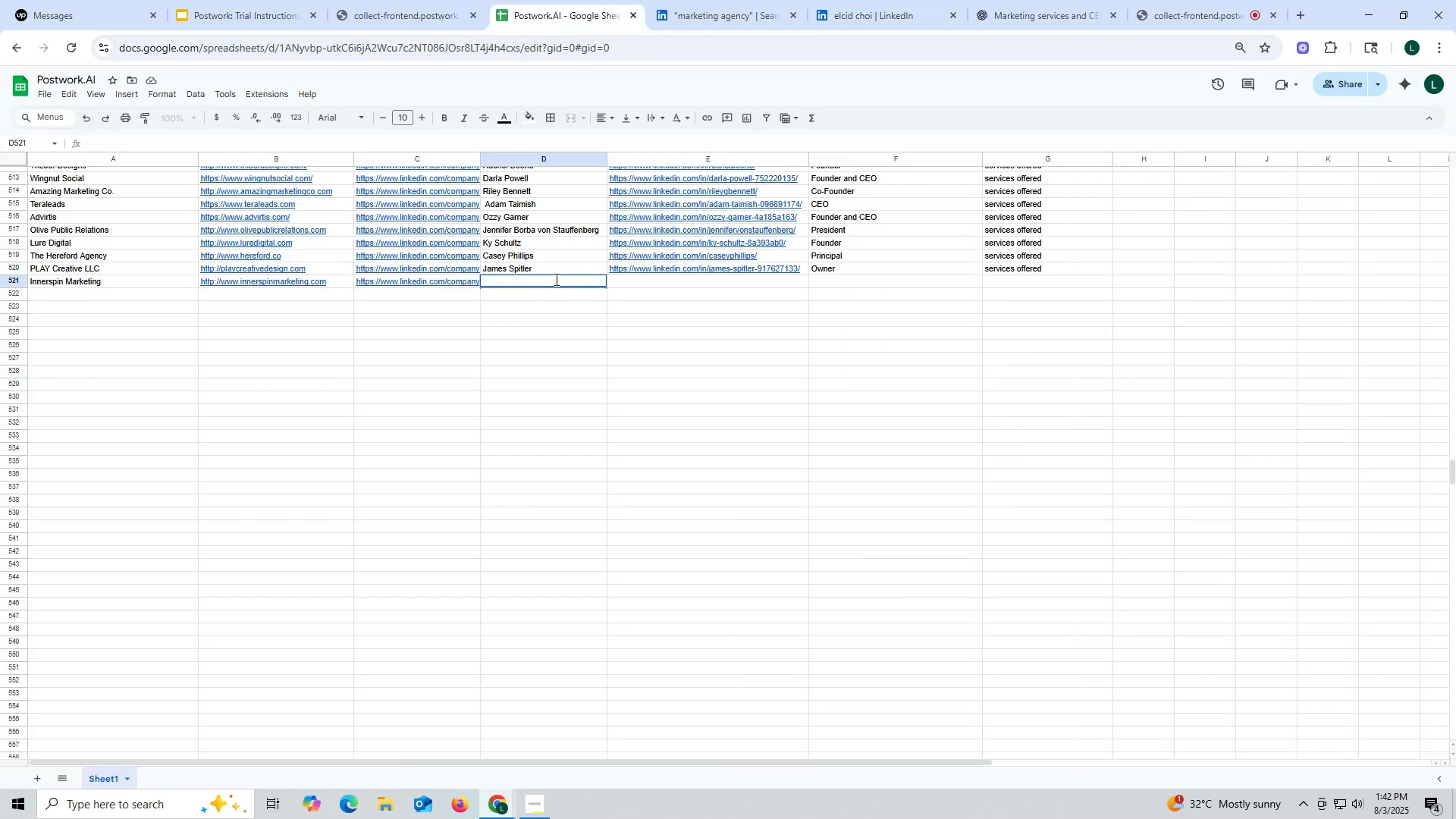 
key(Control+V)
 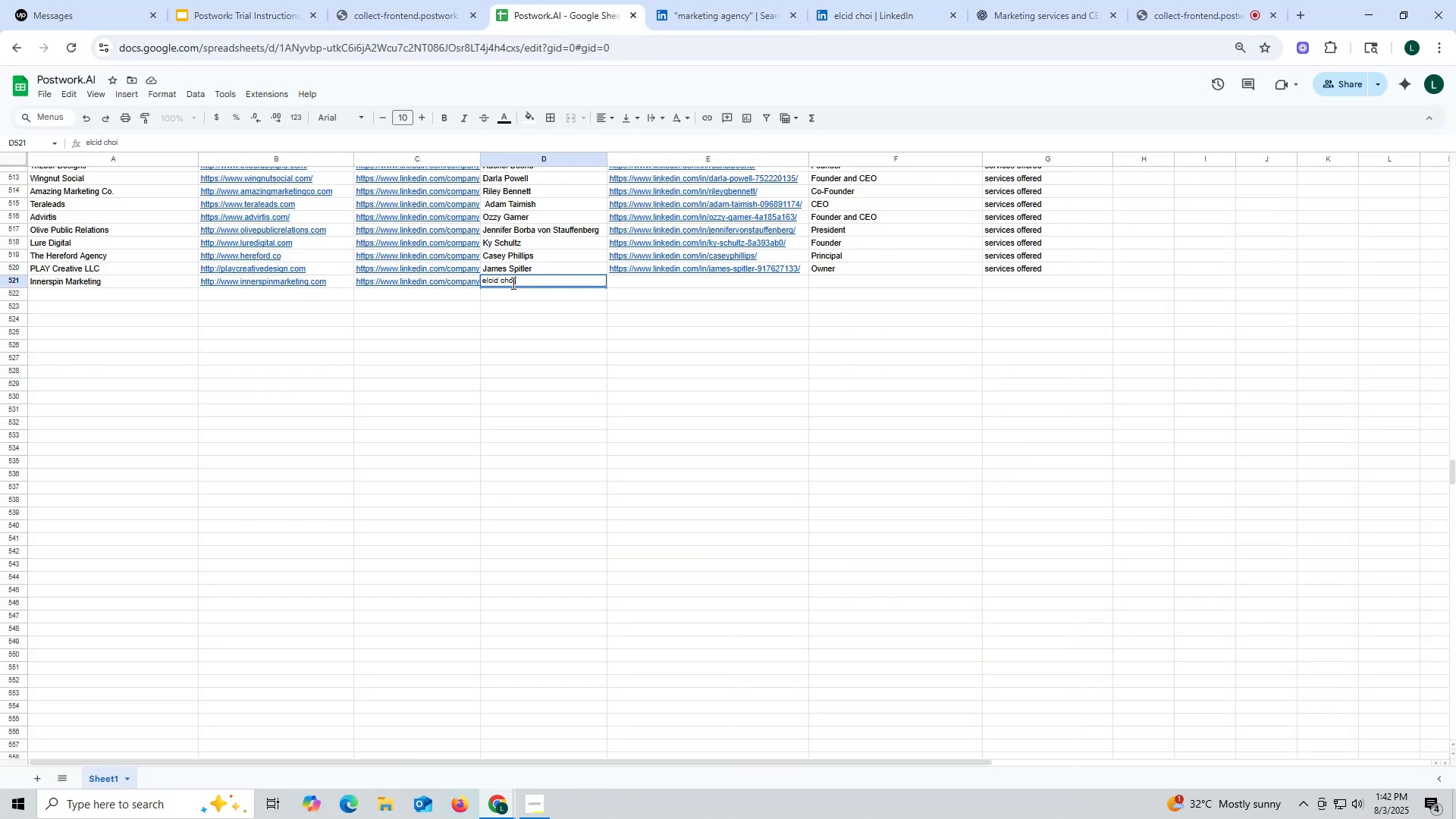 
left_click([512, 283])
 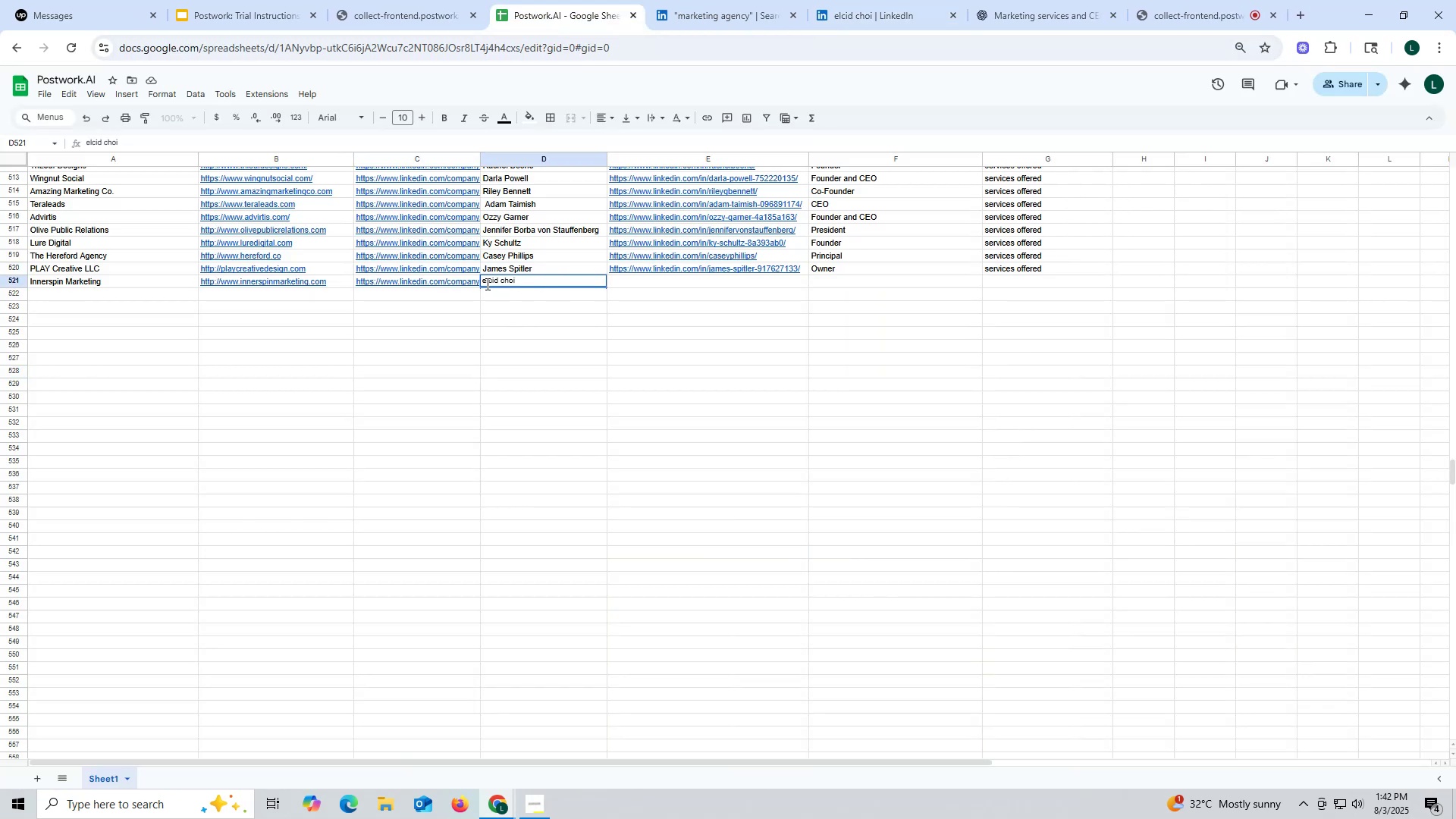 
left_click_drag(start_coordinate=[485, 281], to_coordinate=[450, 281])
 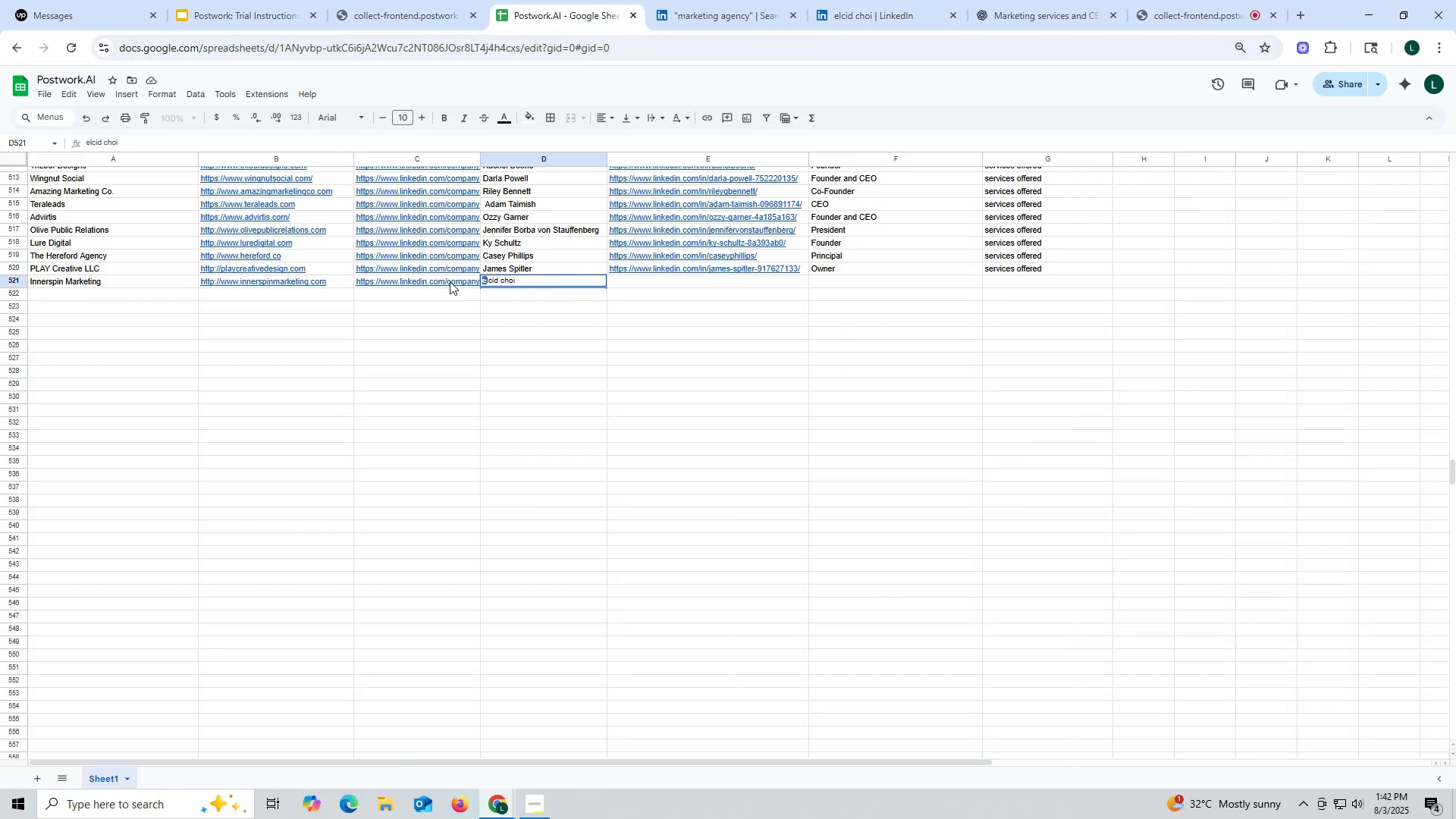 
key(Shift+E)
 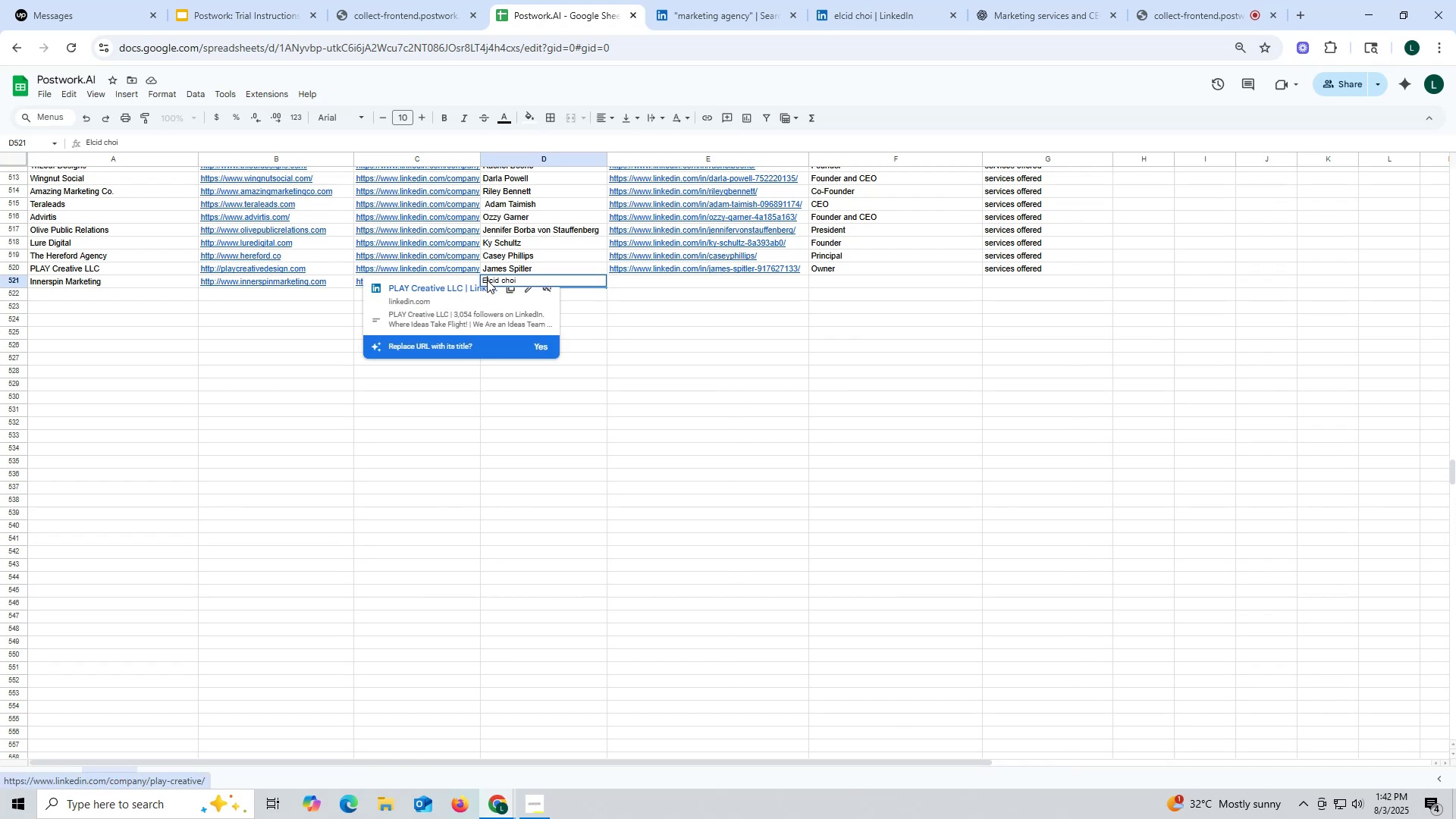 
wait(7.24)
 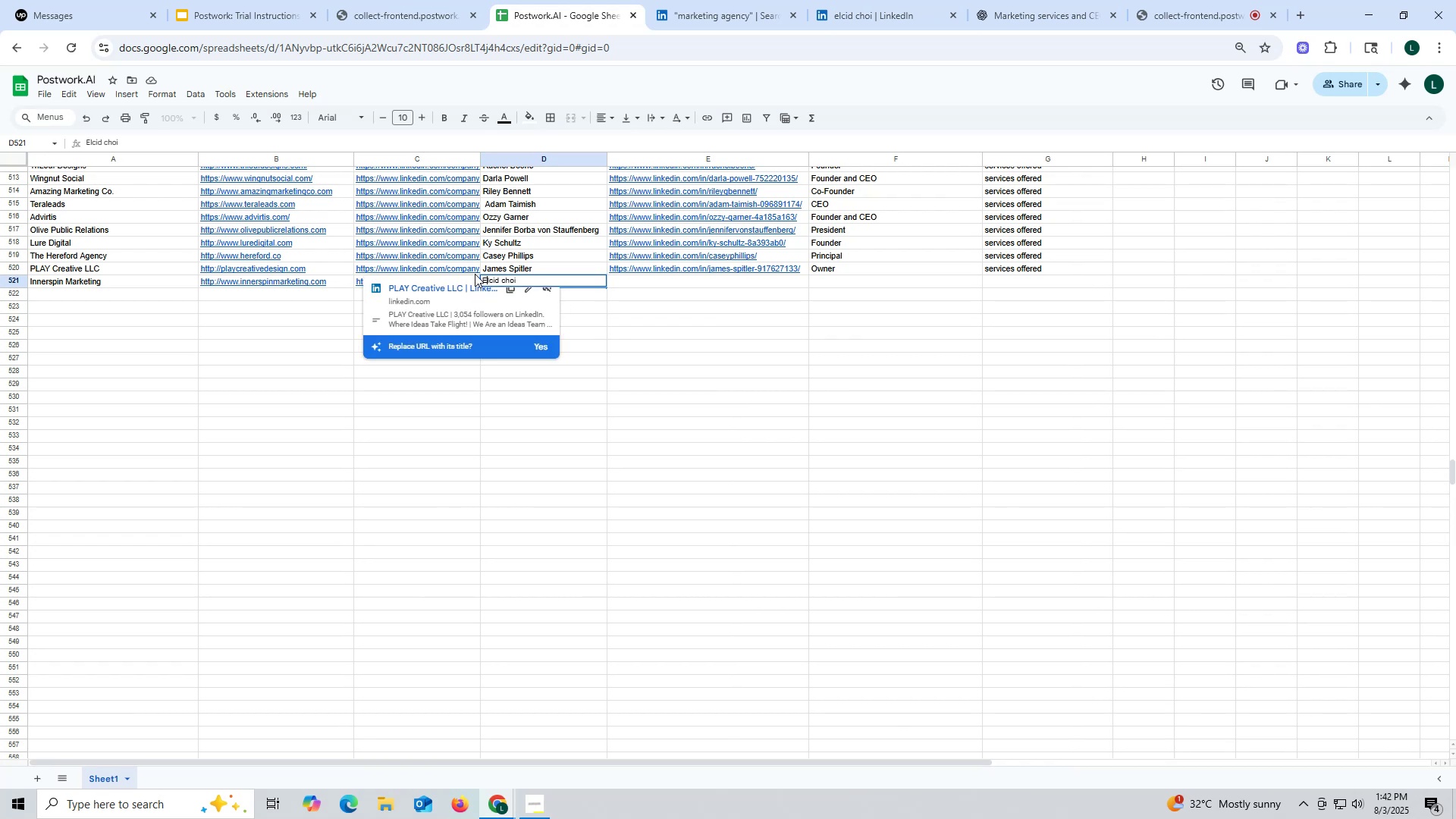 
left_click([505, 279])
 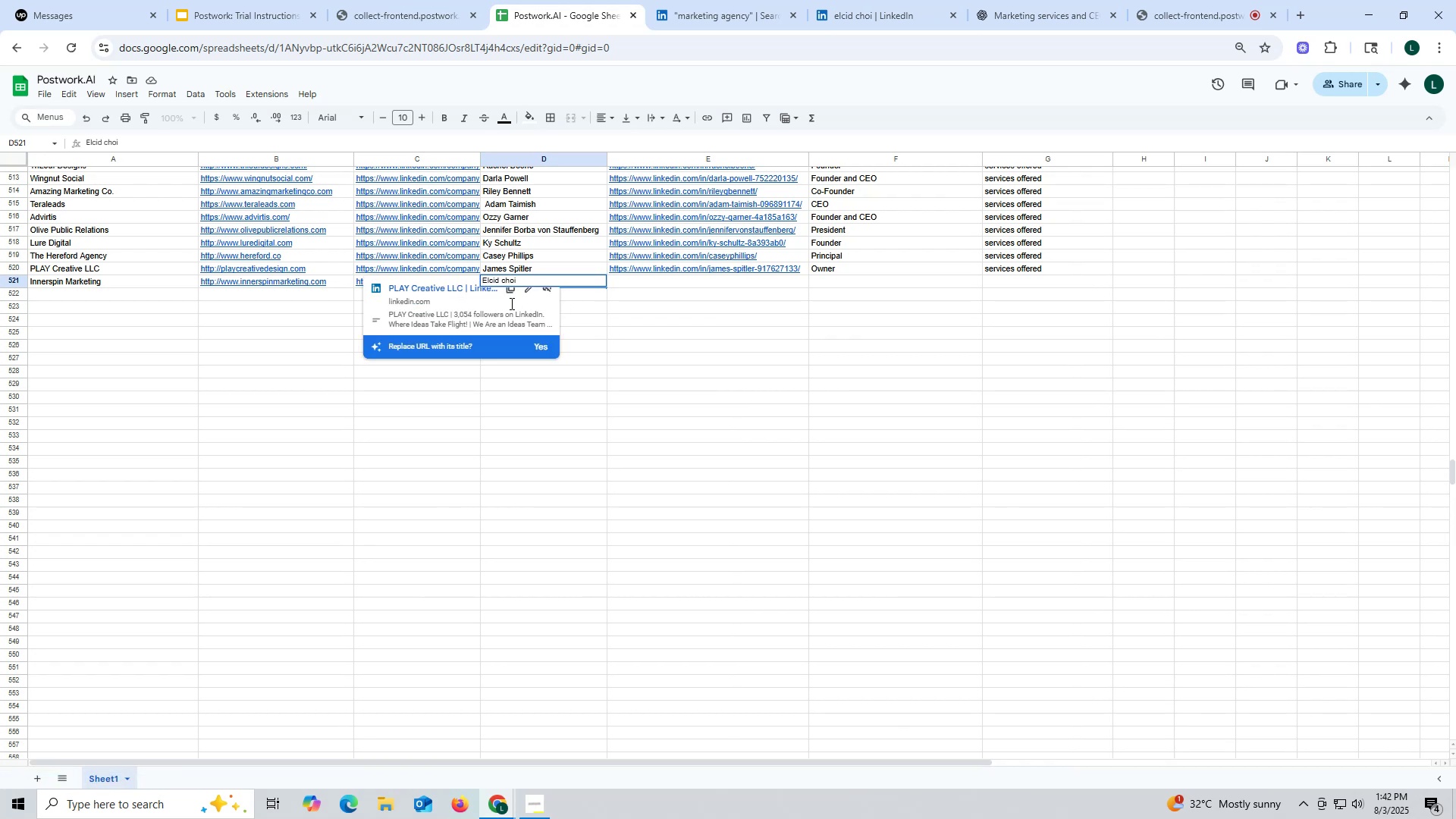 
key(Backspace)
 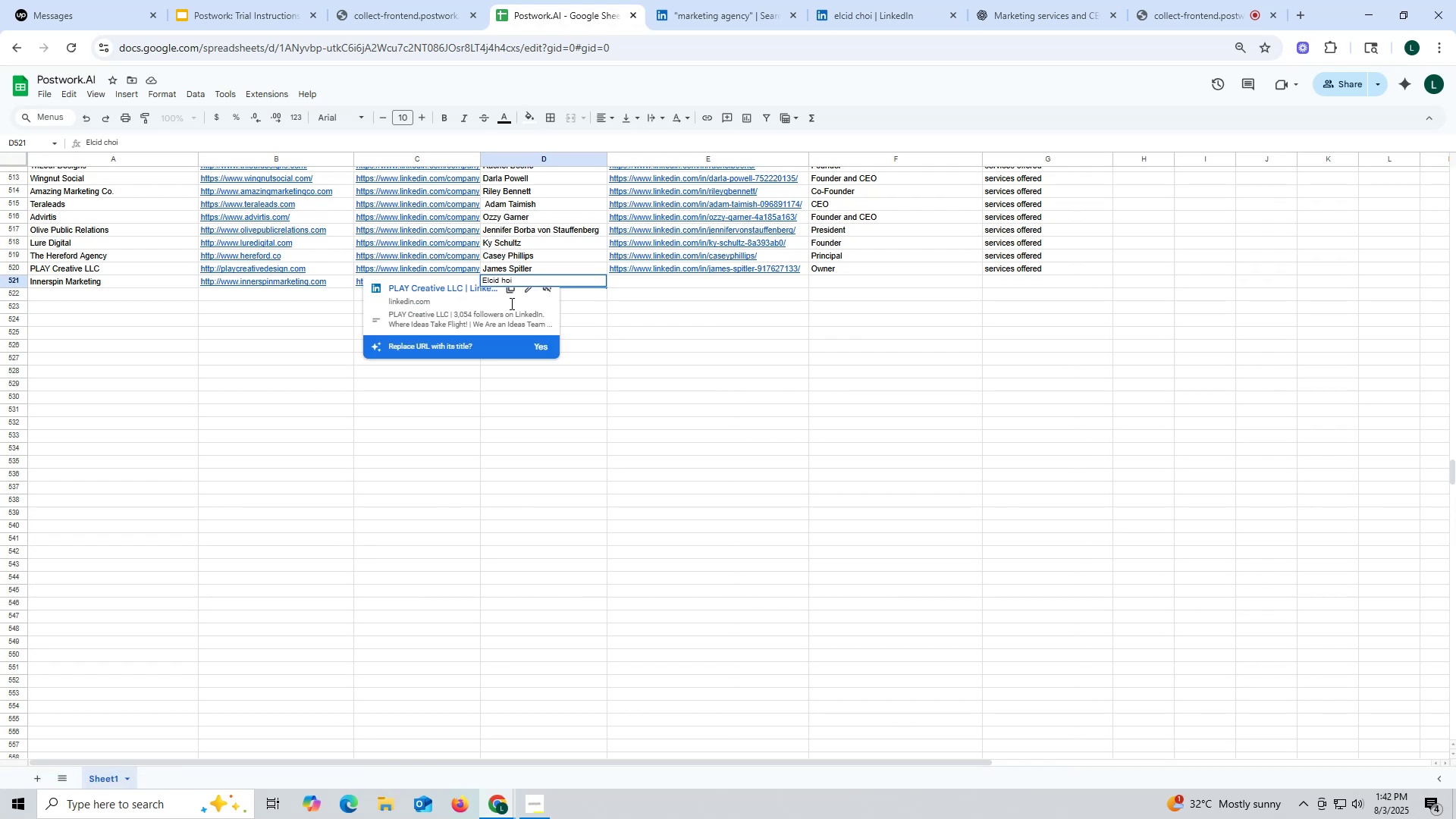 
key(Shift+C)
 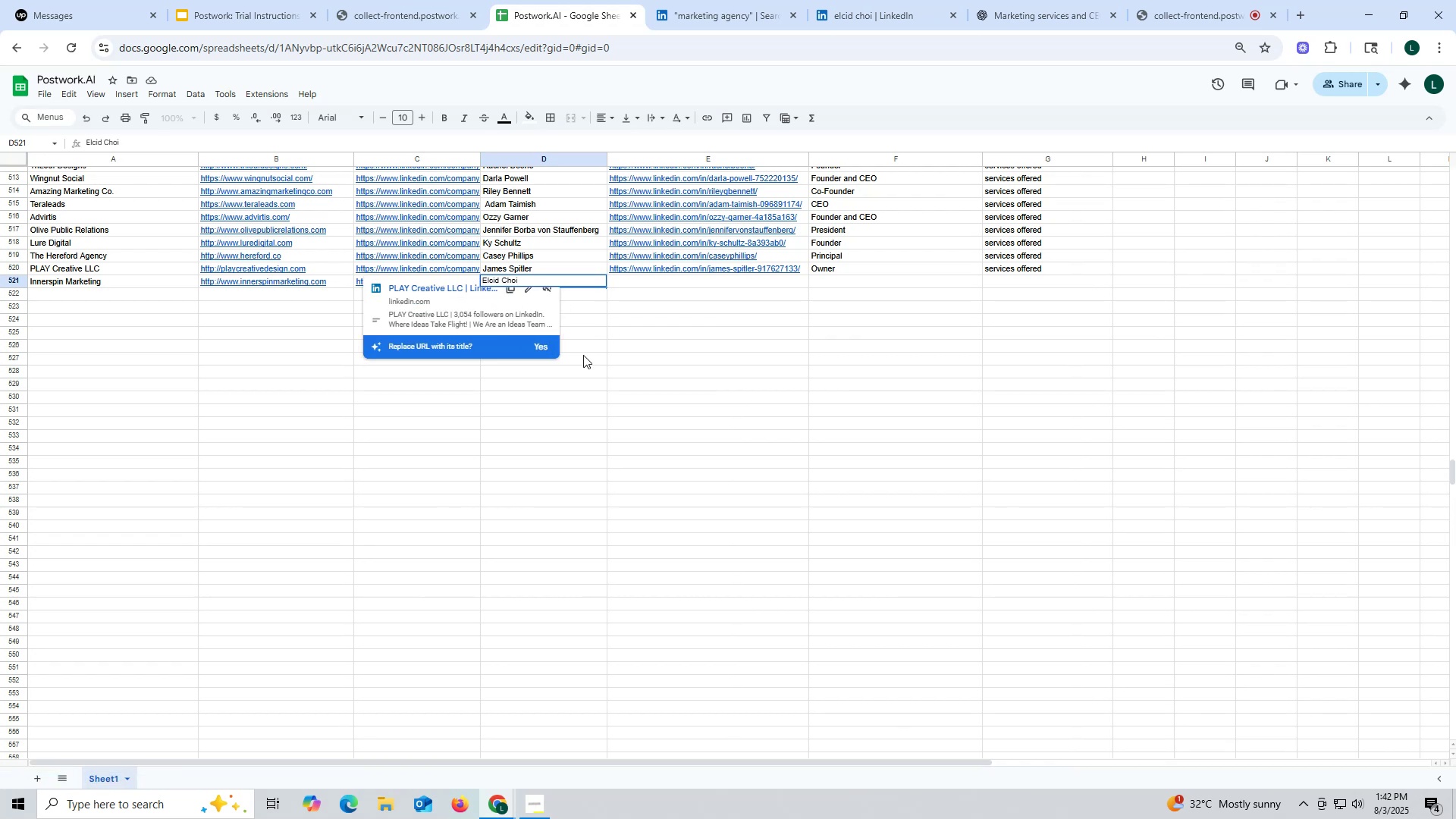 
left_click([583, 355])
 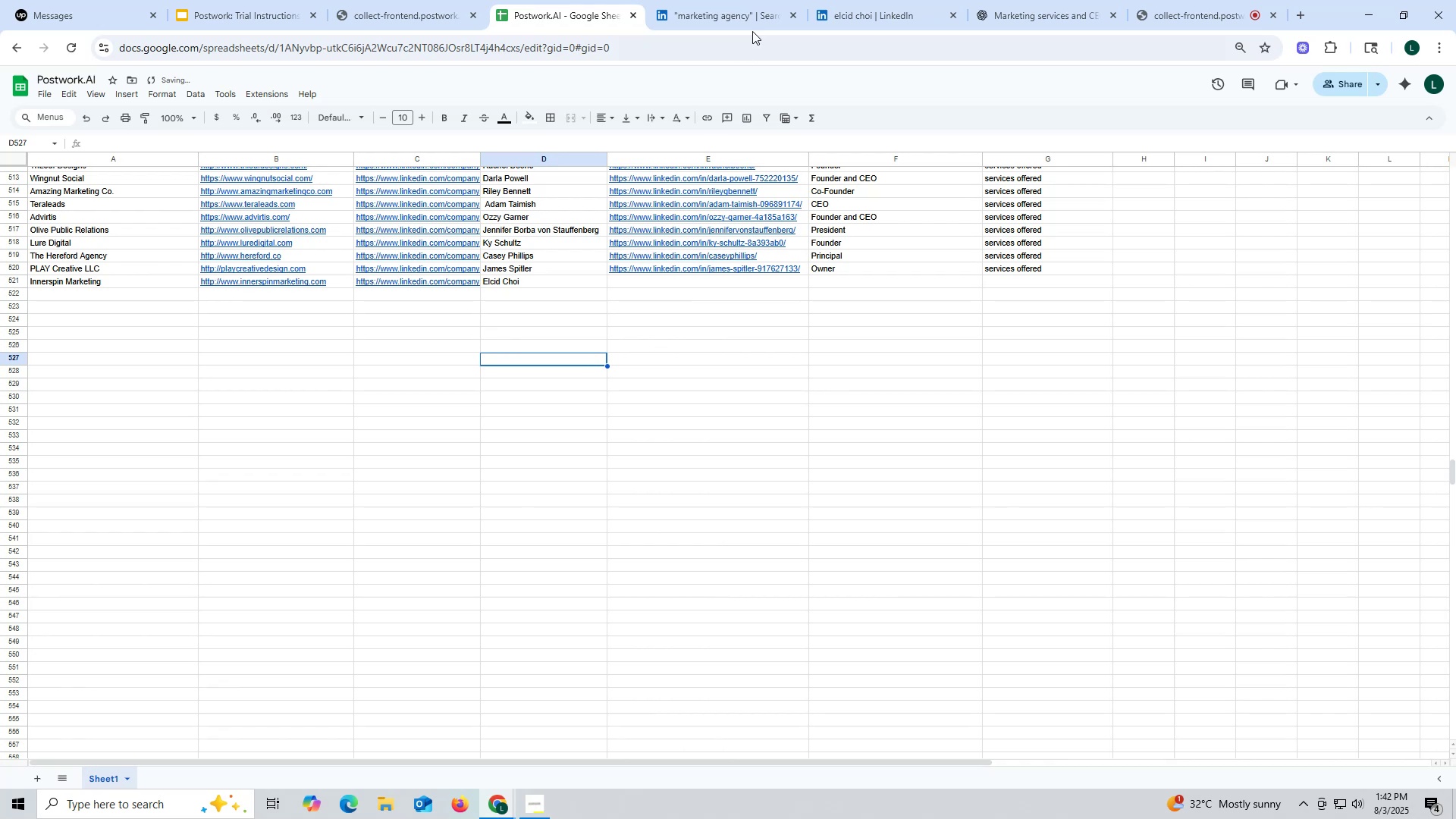 
left_click([727, 17])
 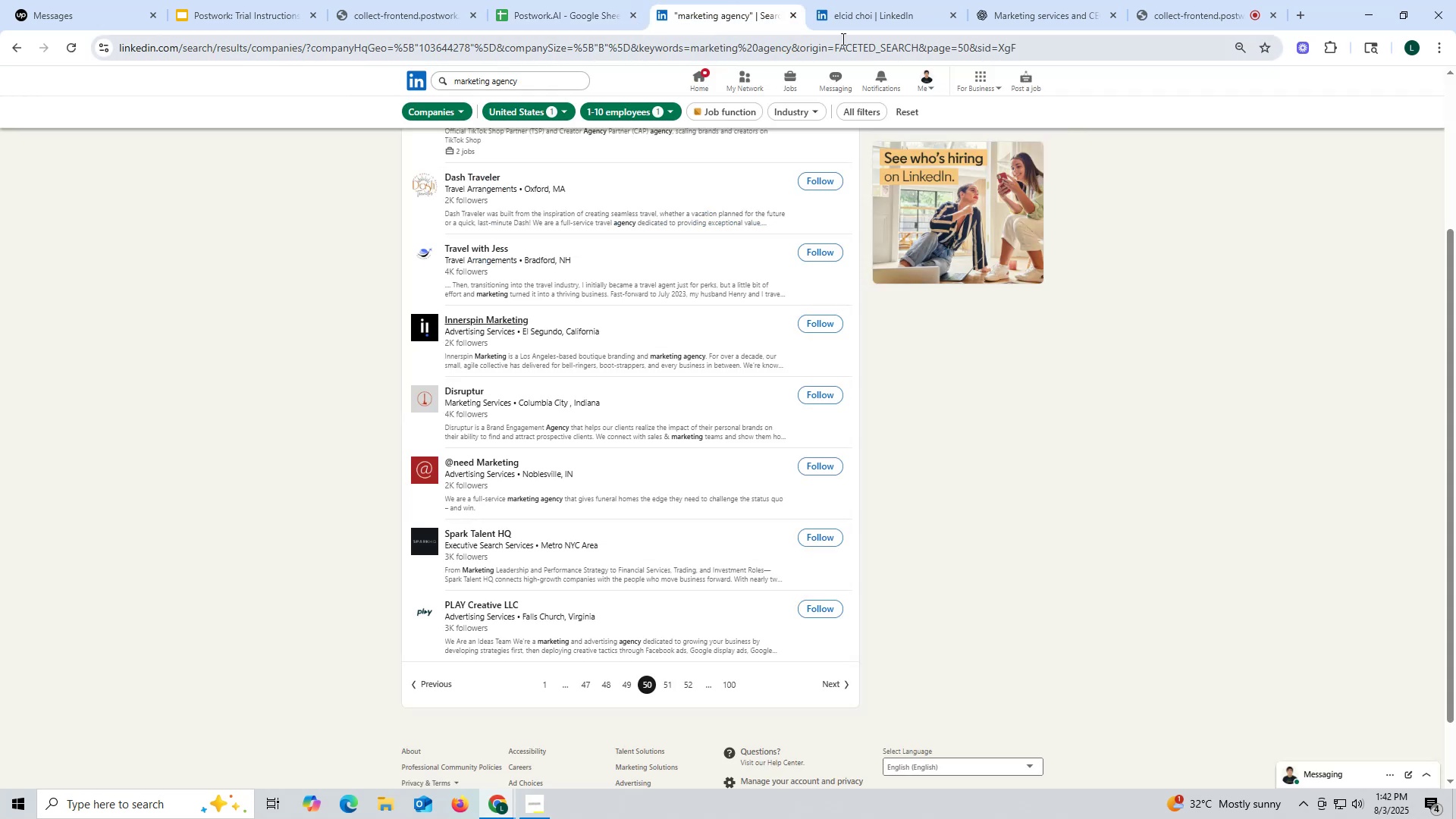 
left_click([864, 22])
 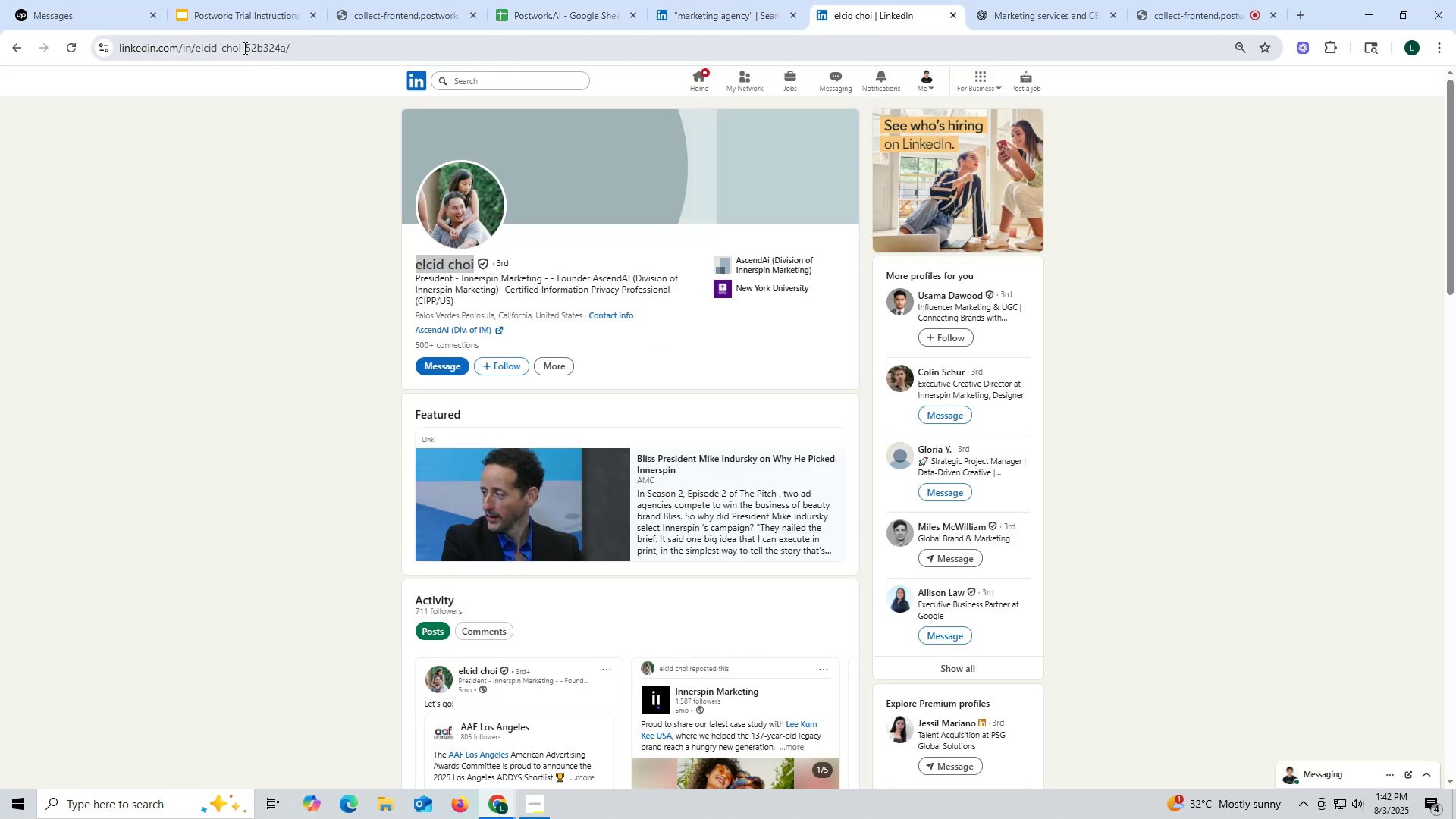 
double_click([243, 48])
 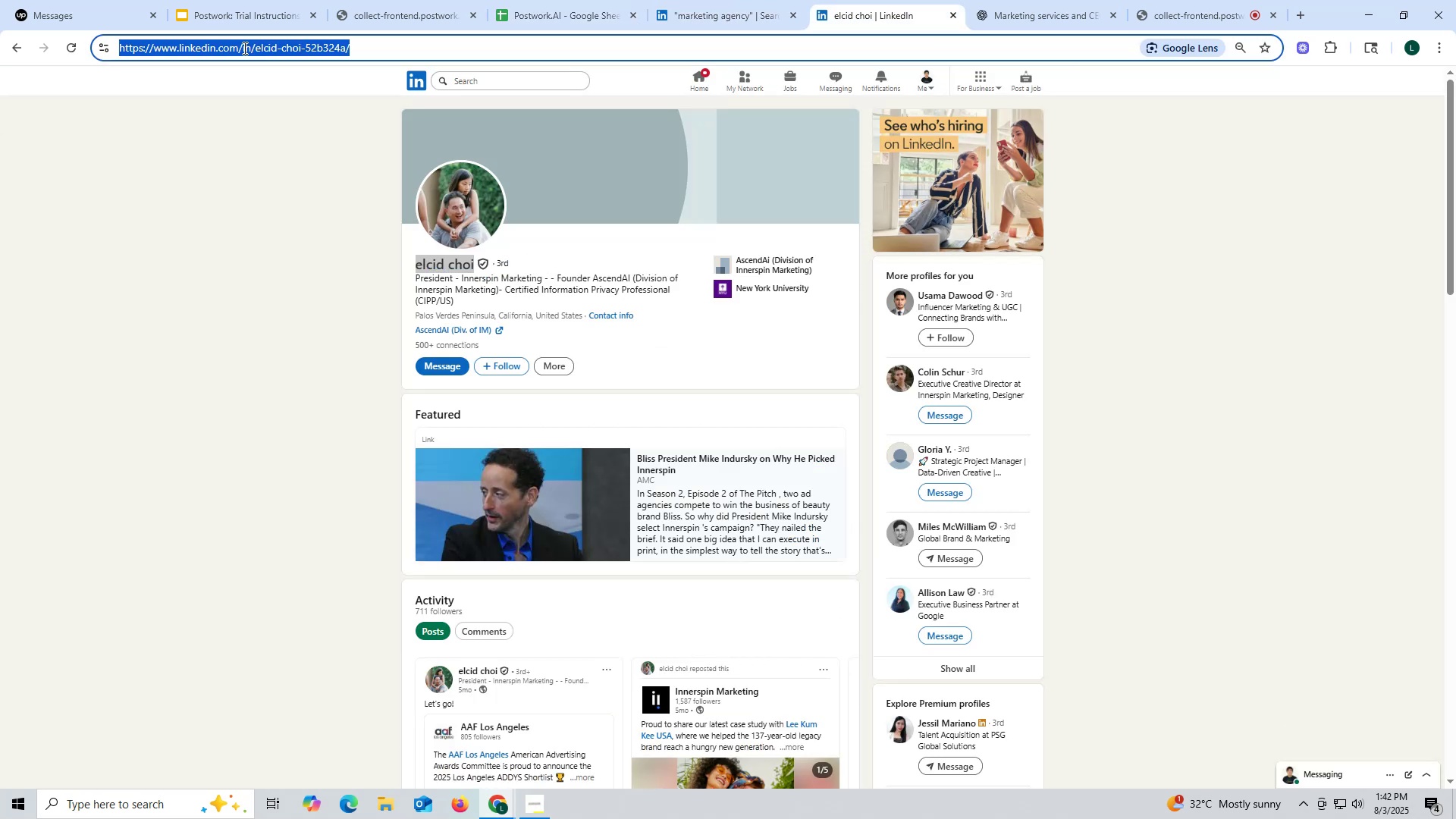 
triple_click([243, 48])
 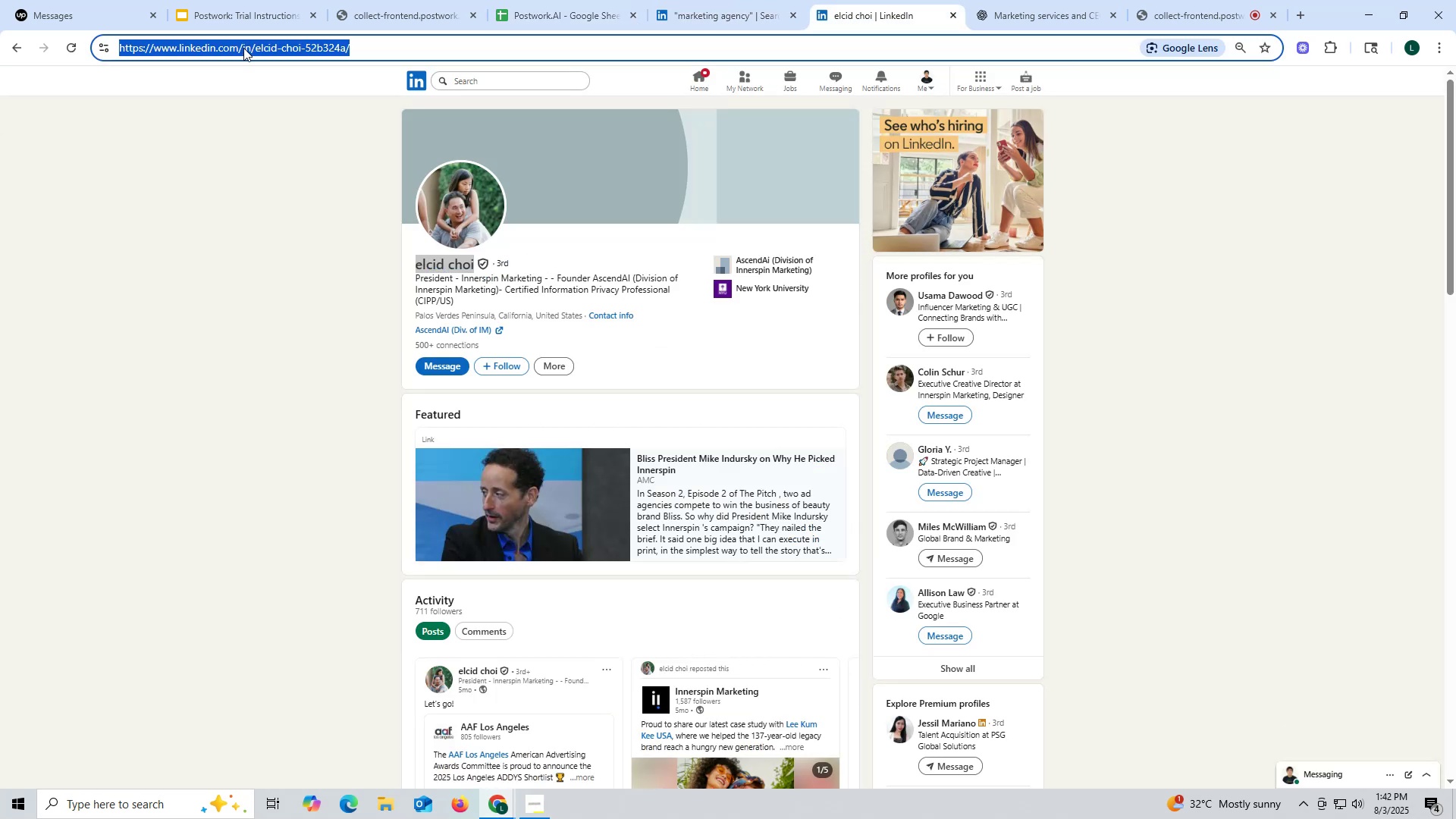 
key(Control+ControlLeft)
 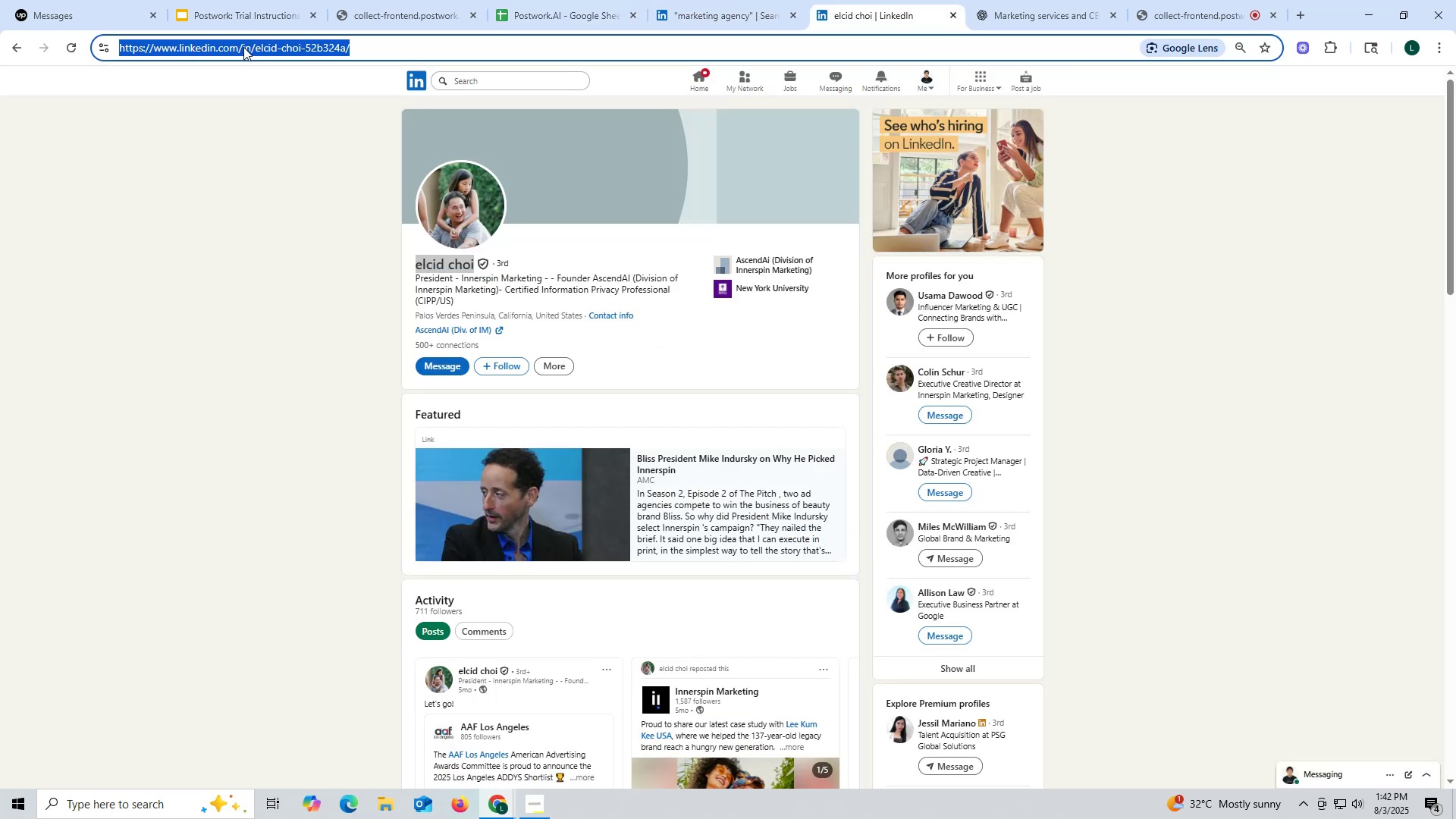 
key(Control+C)
 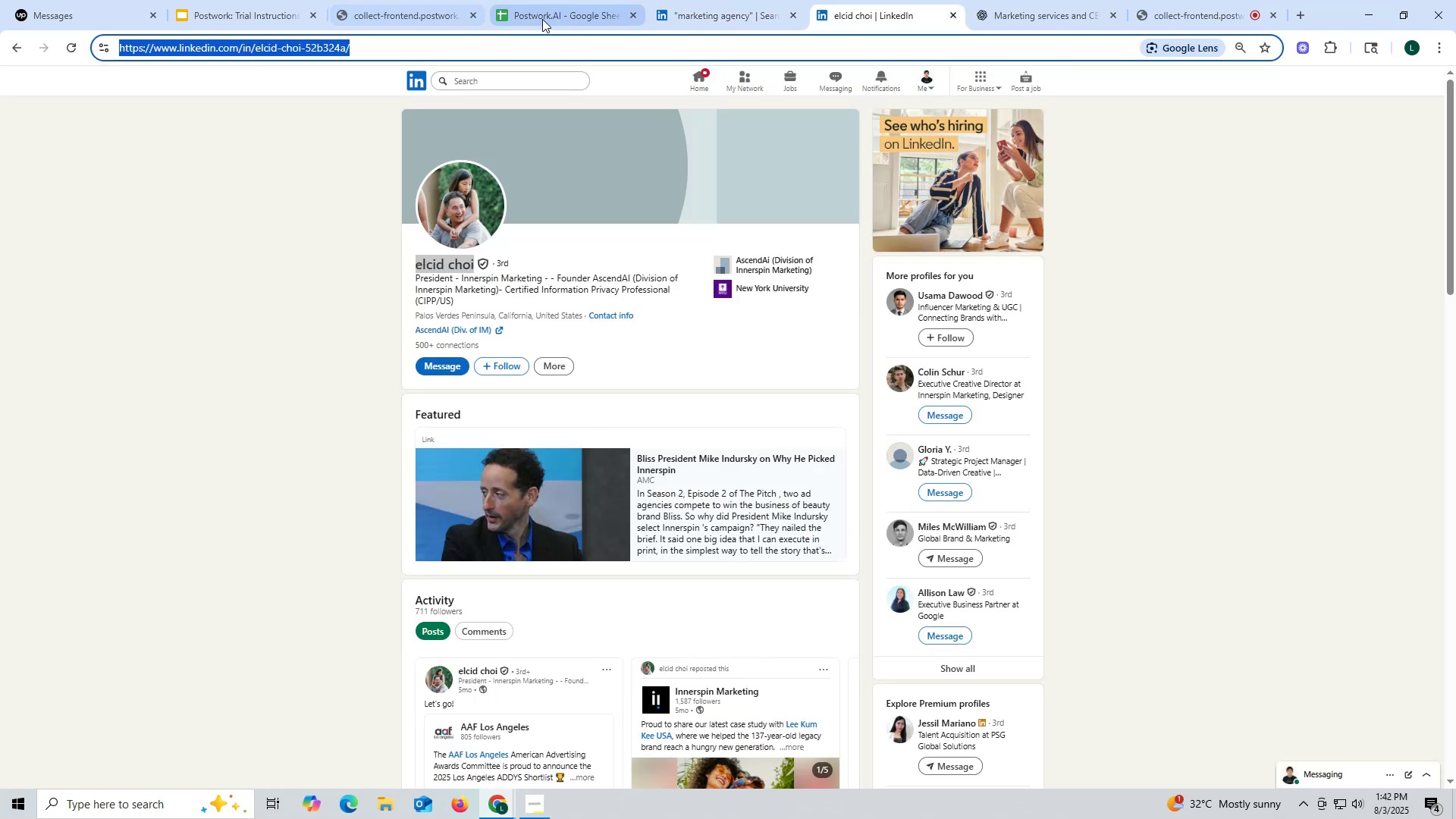 
left_click([544, 18])
 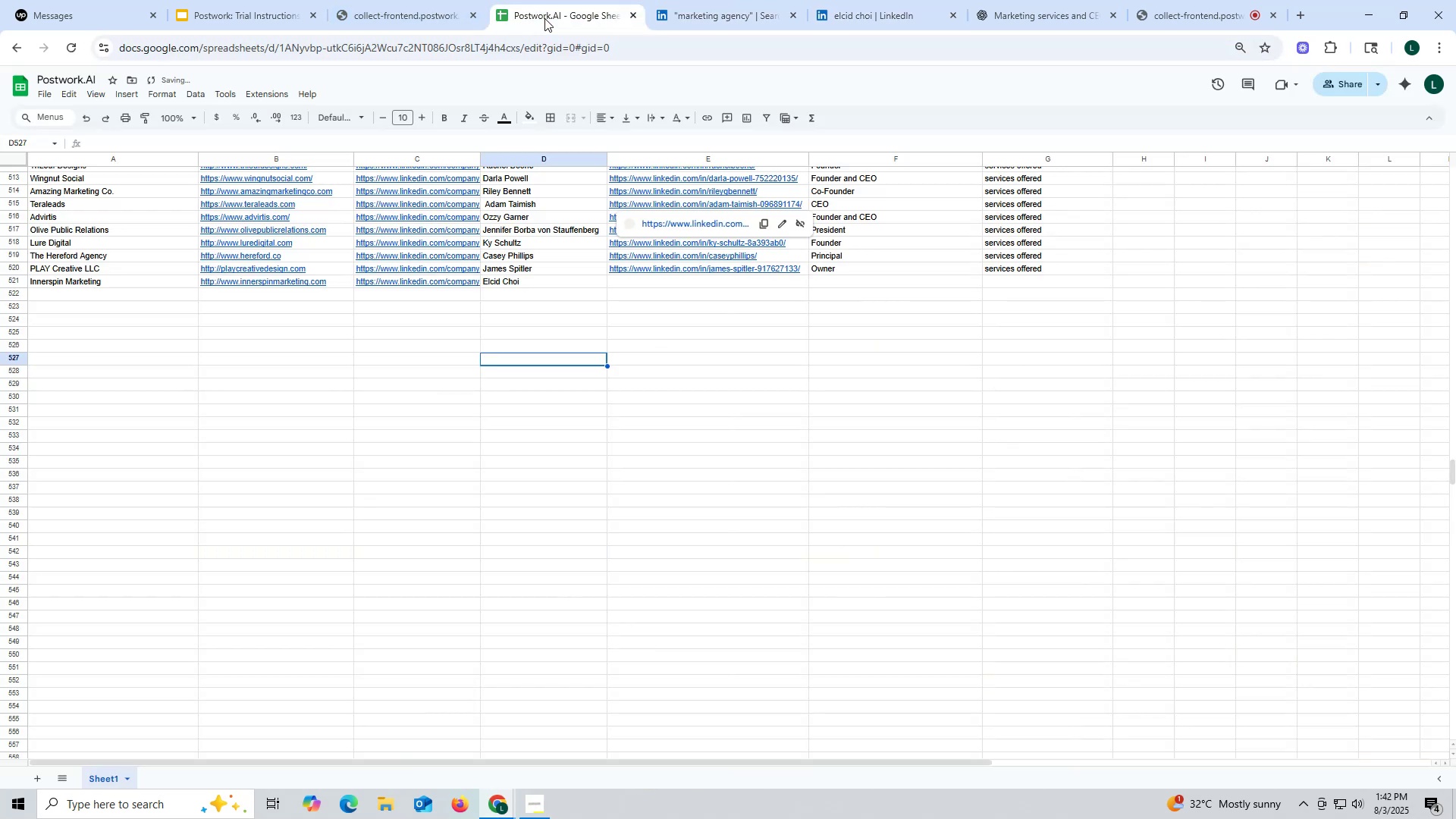 
mouse_move([620, 127])
 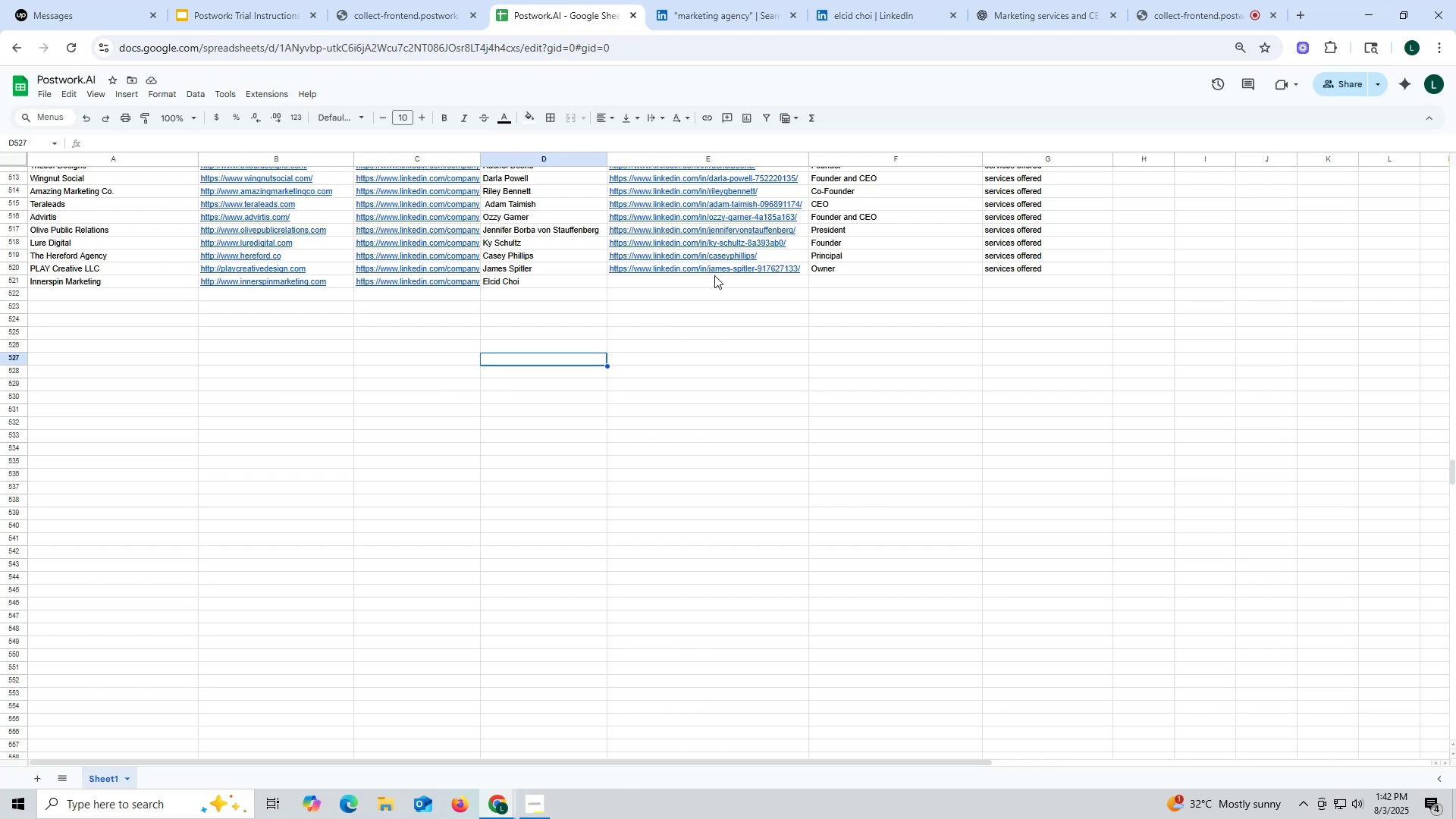 
double_click([713, 283])
 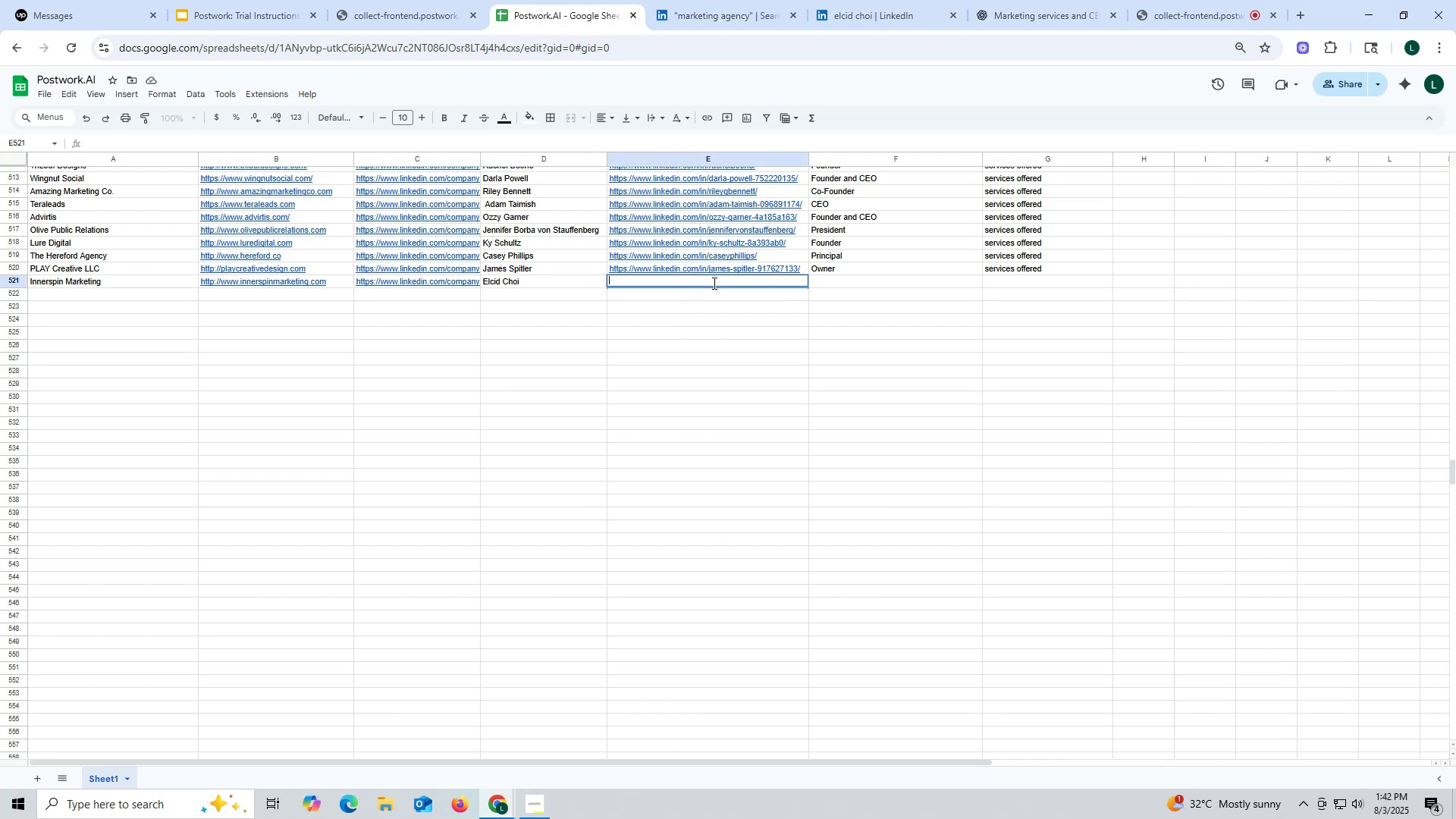 
key(Control+ControlLeft)
 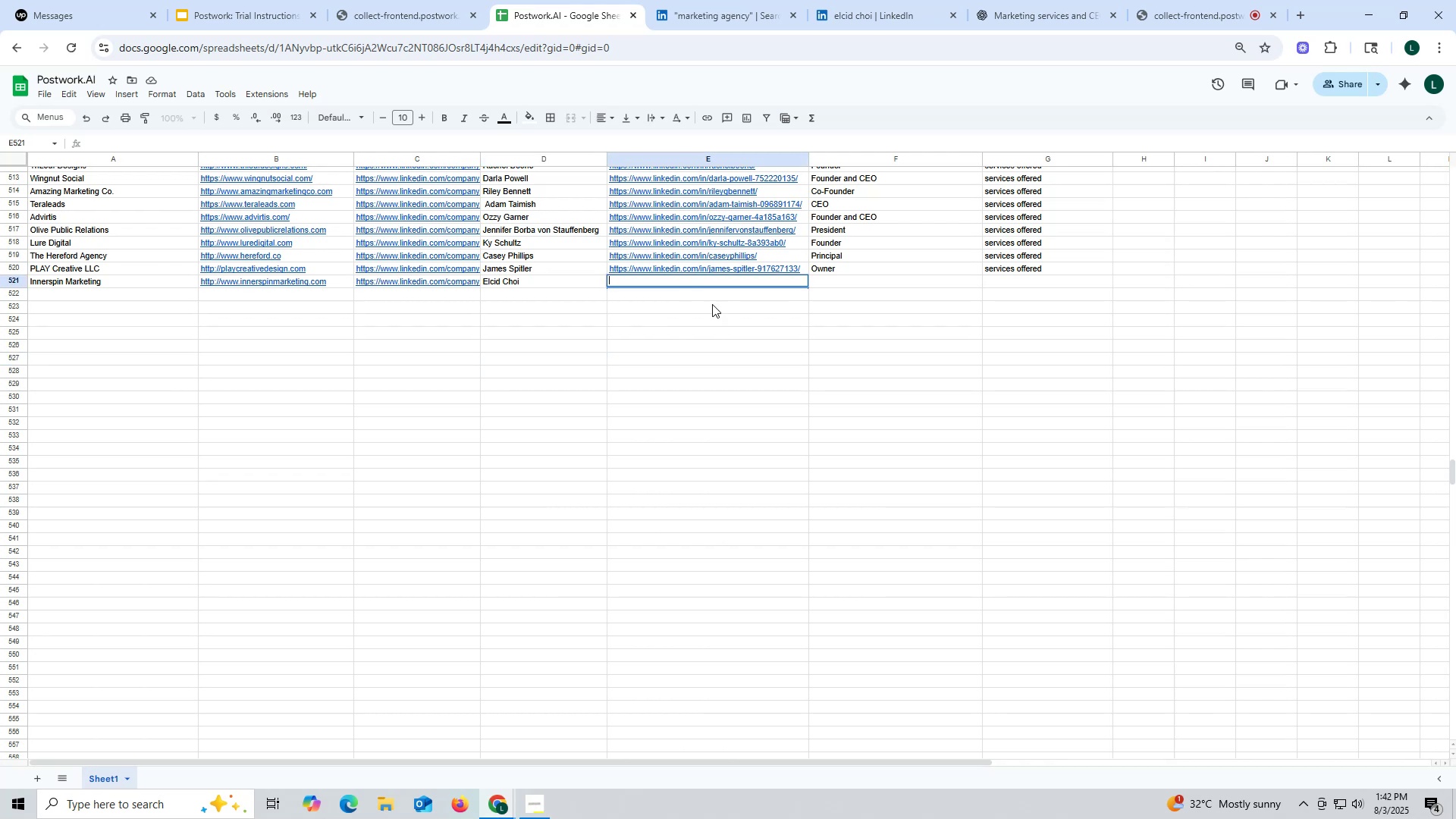 
key(Control+V)
 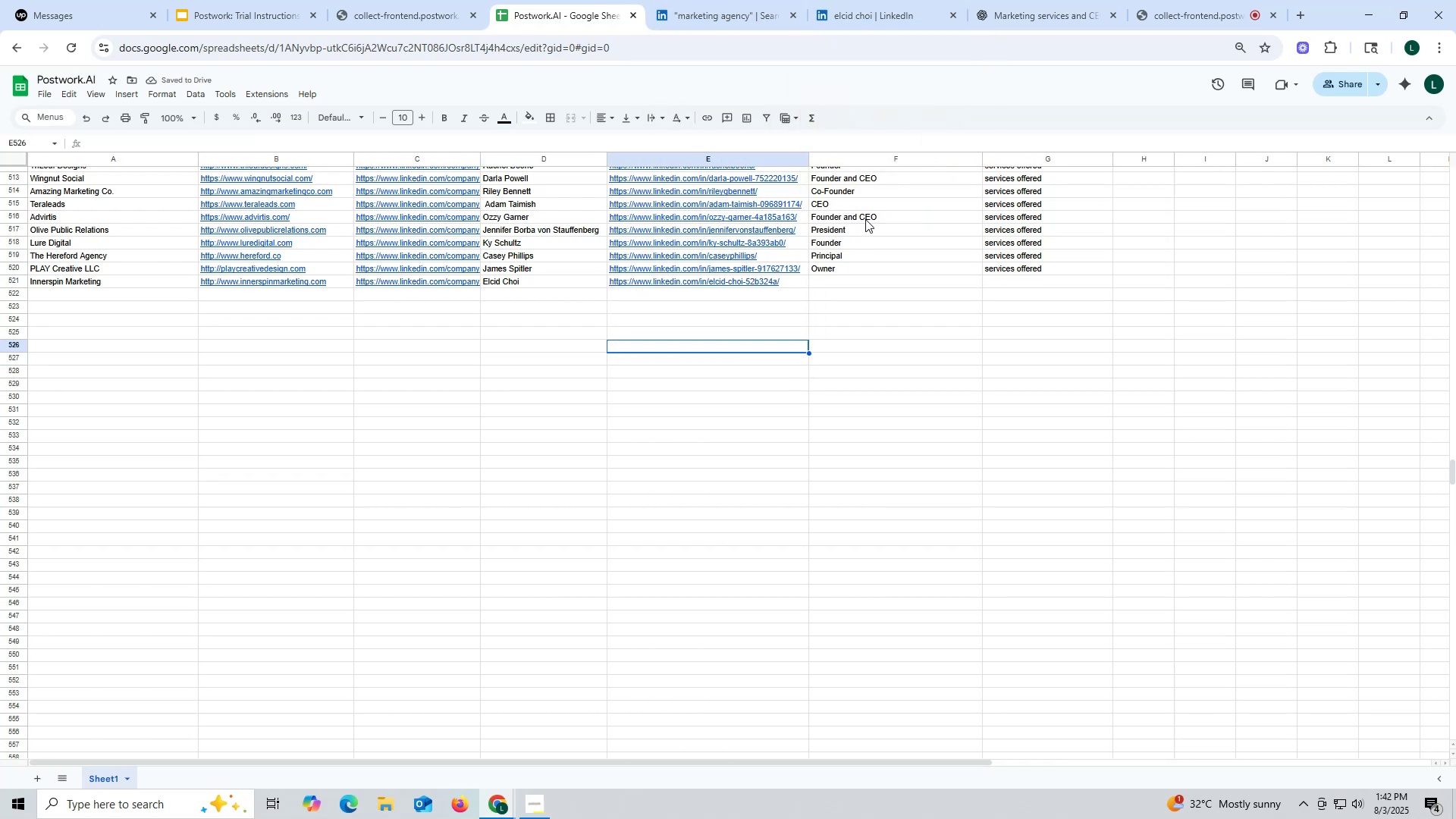 
wait(6.68)
 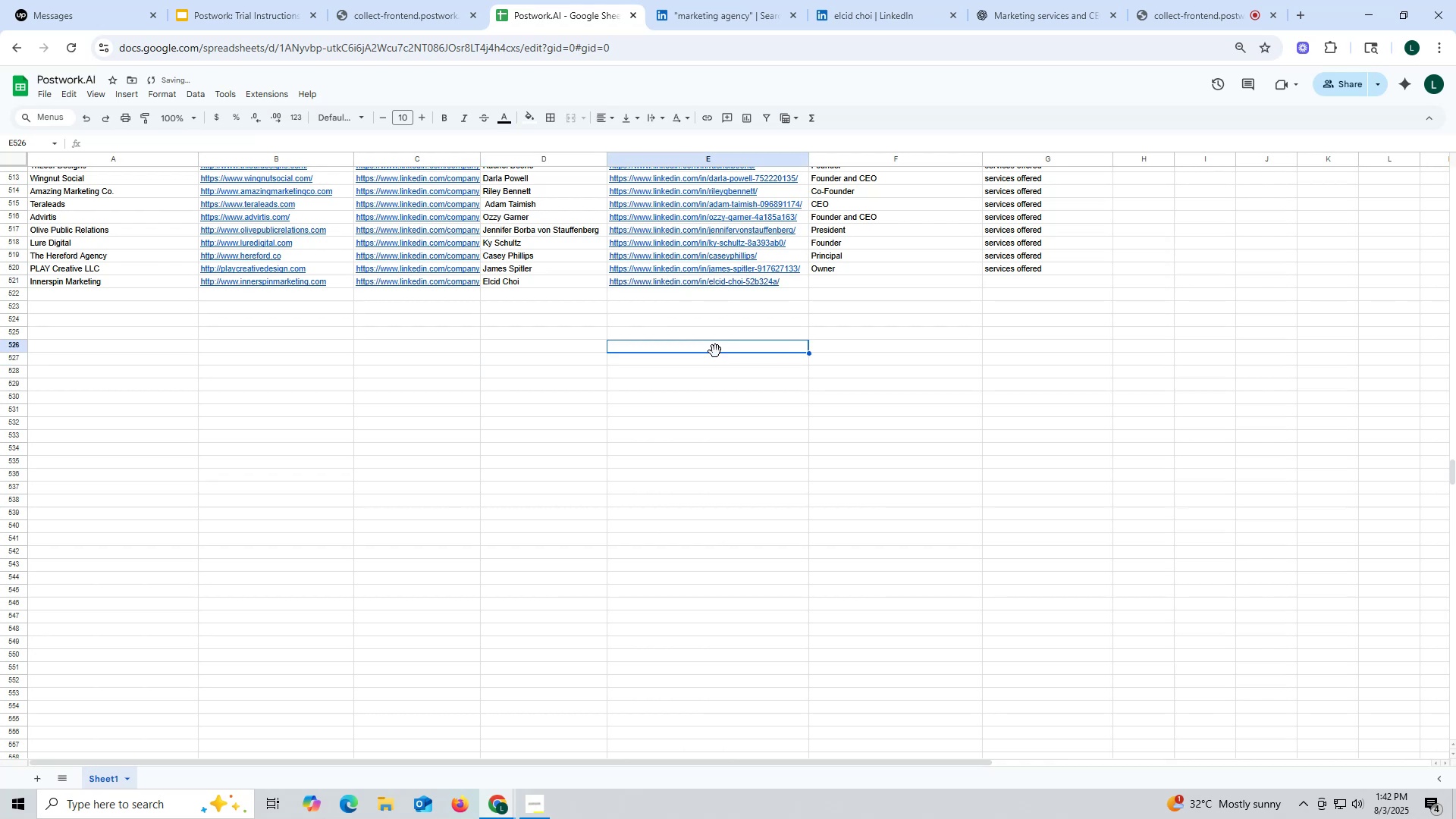 
left_click([877, 11])
 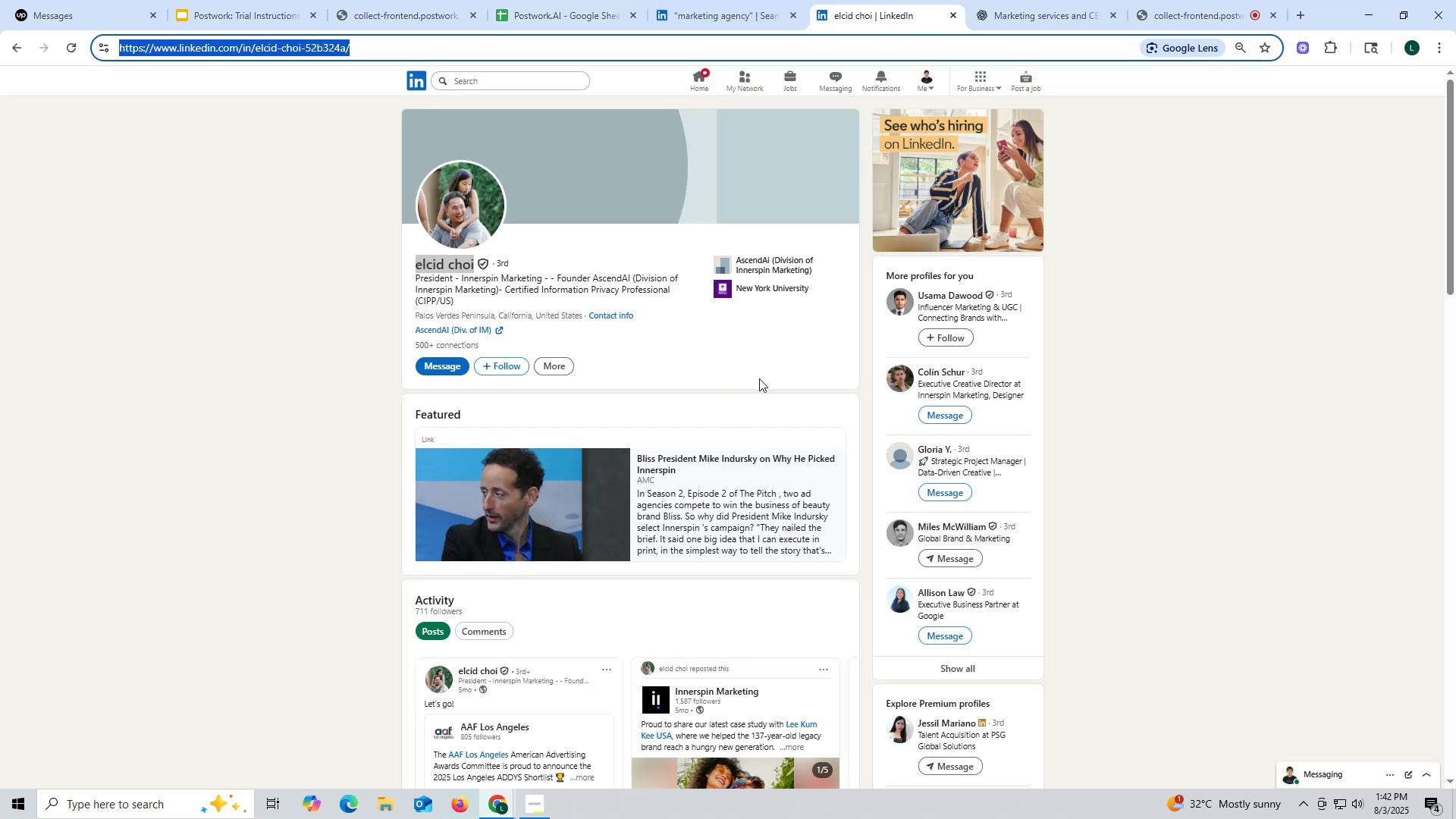 
scroll: coordinate [755, 373], scroll_direction: down, amount: 7.0
 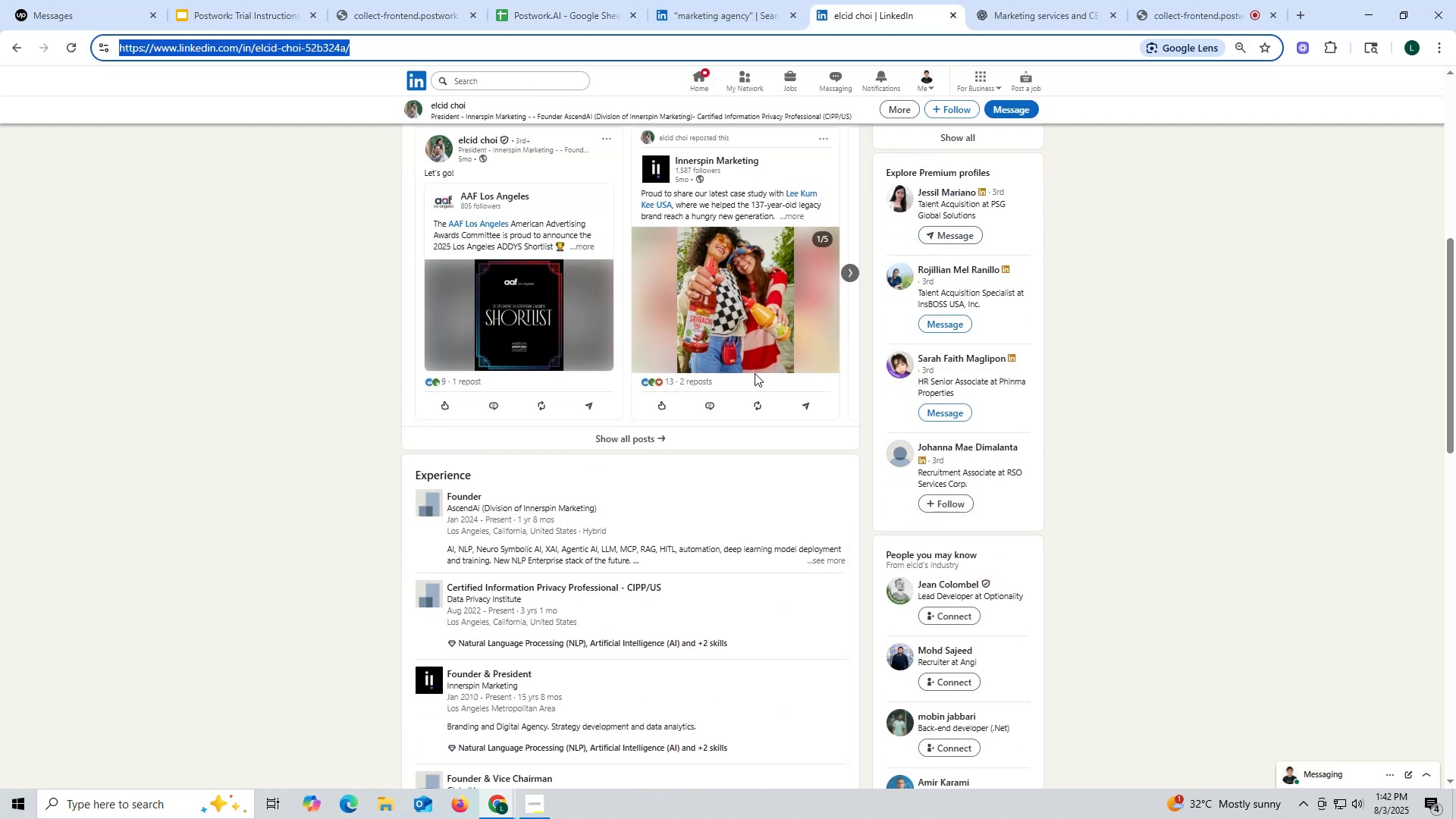 
scroll: coordinate [816, 390], scroll_direction: up, amount: 8.0
 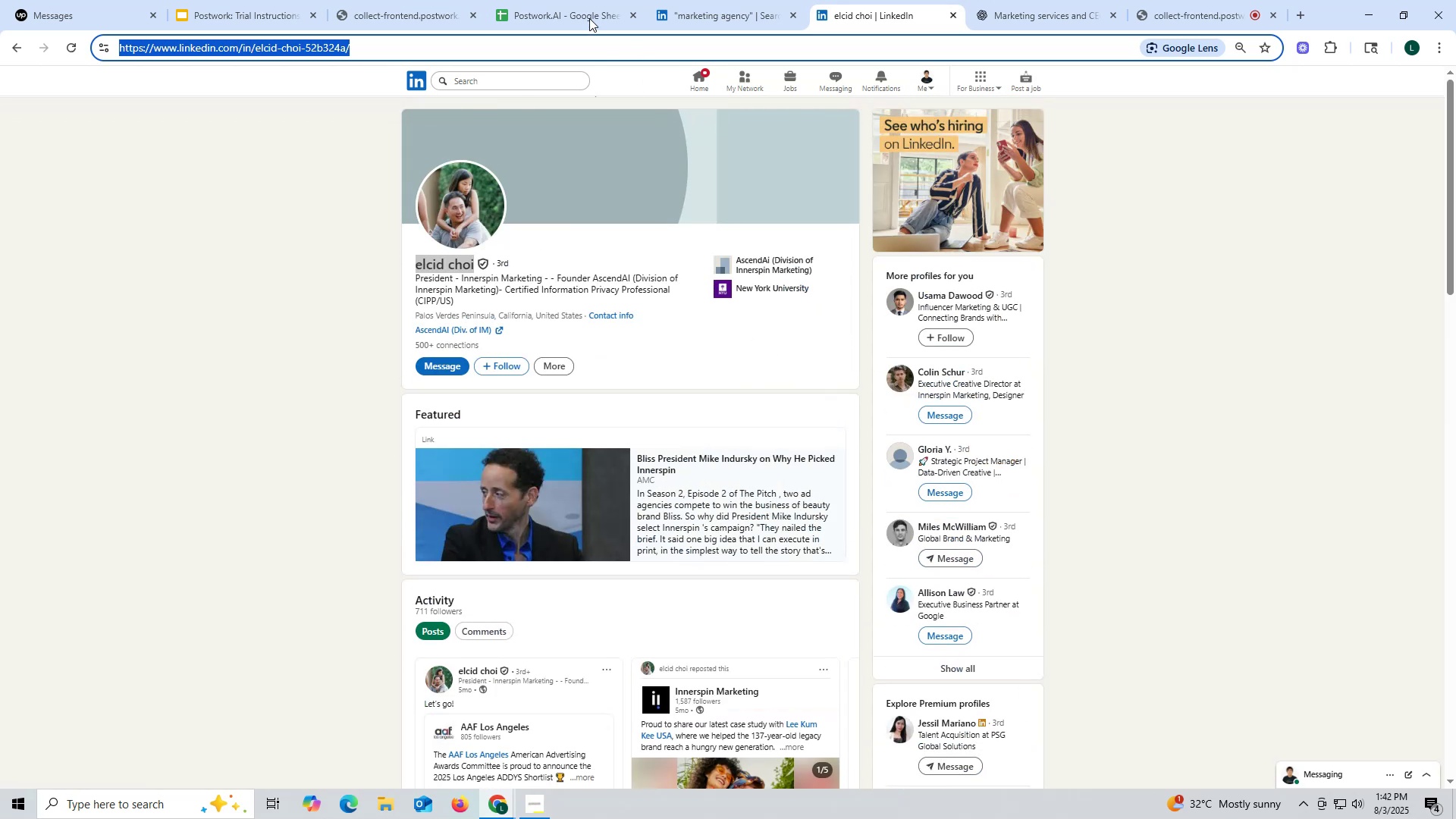 
left_click([581, 10])
 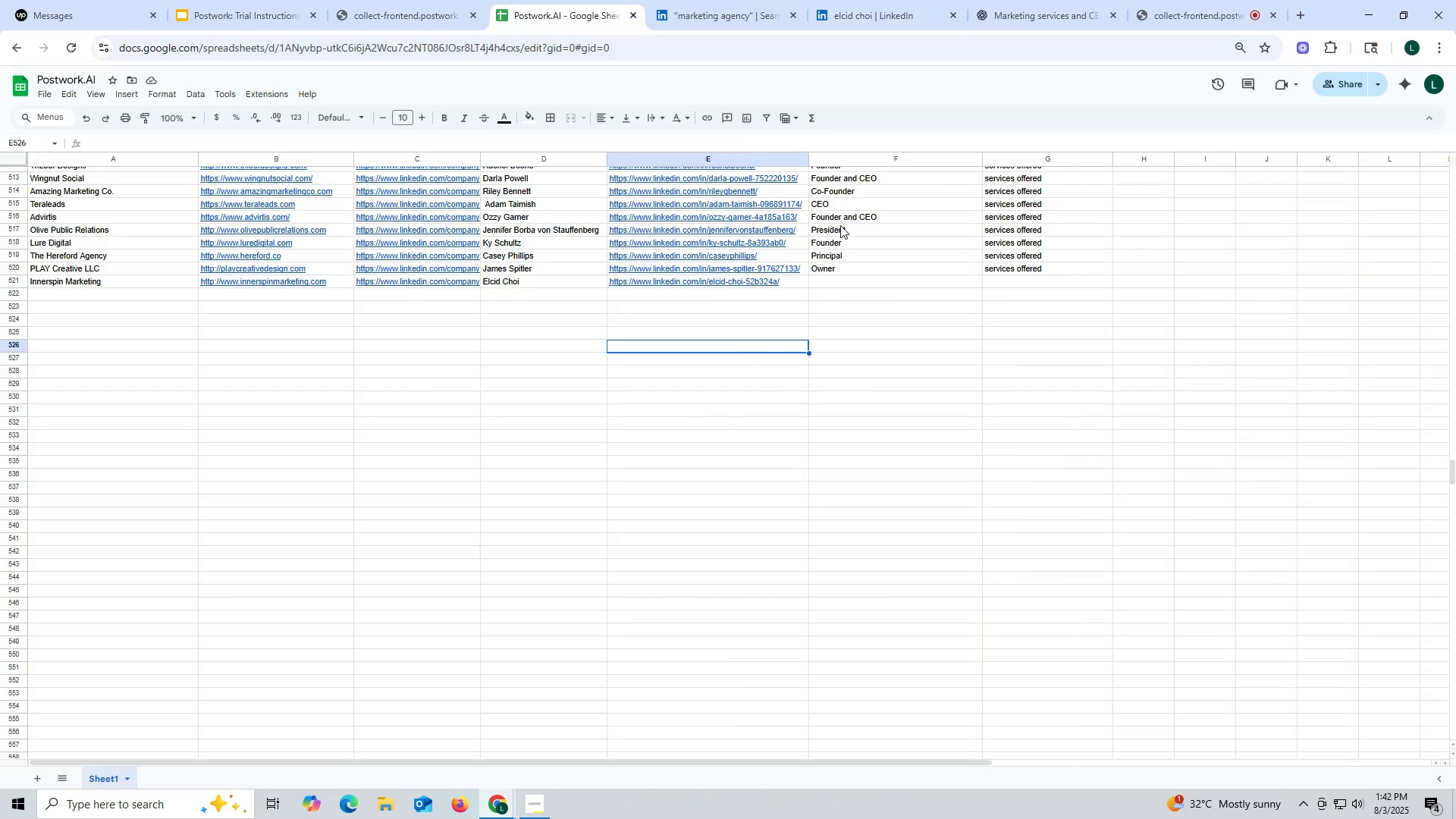 
left_click([840, 218])
 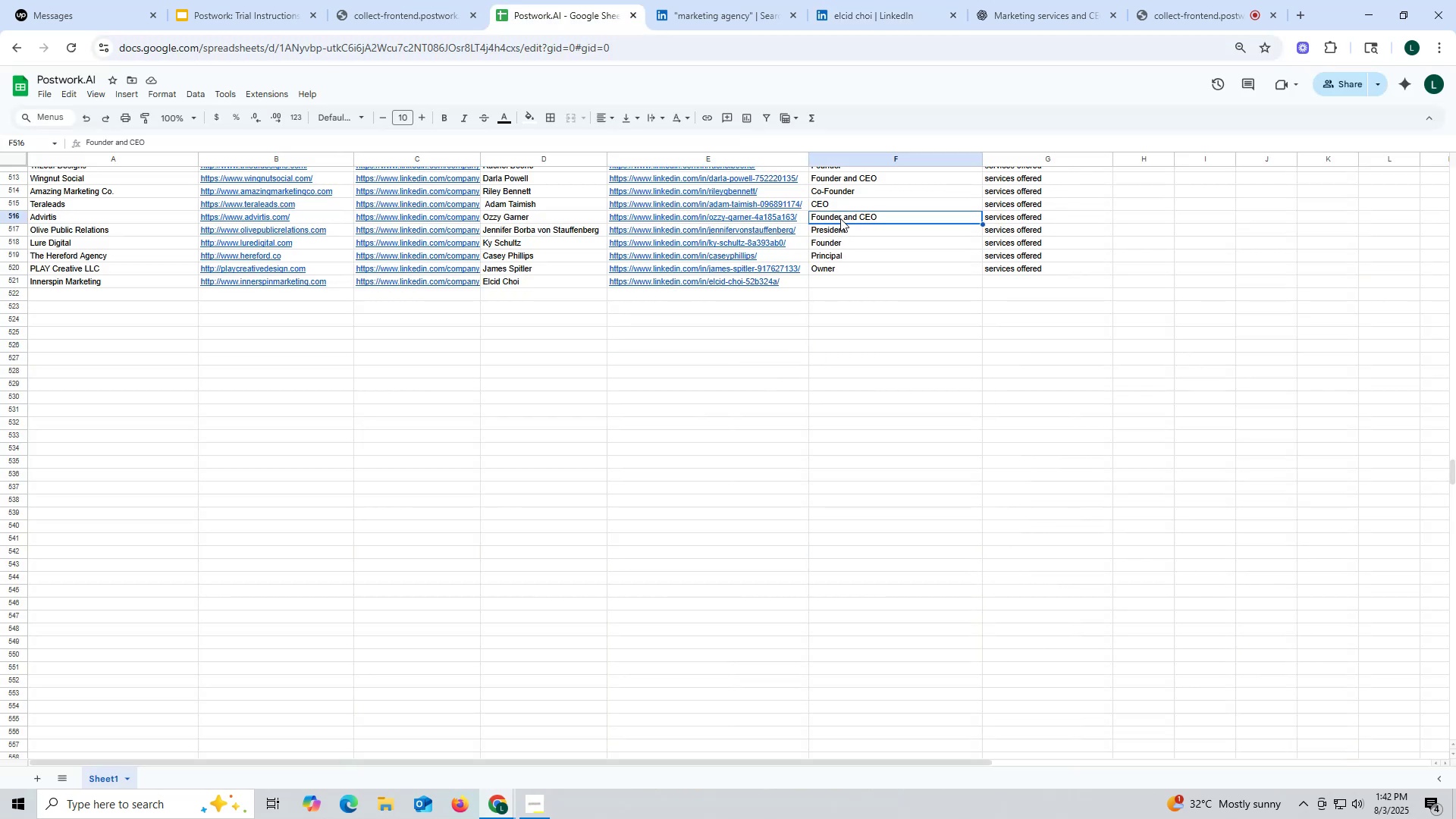 
key(Control+ControlLeft)
 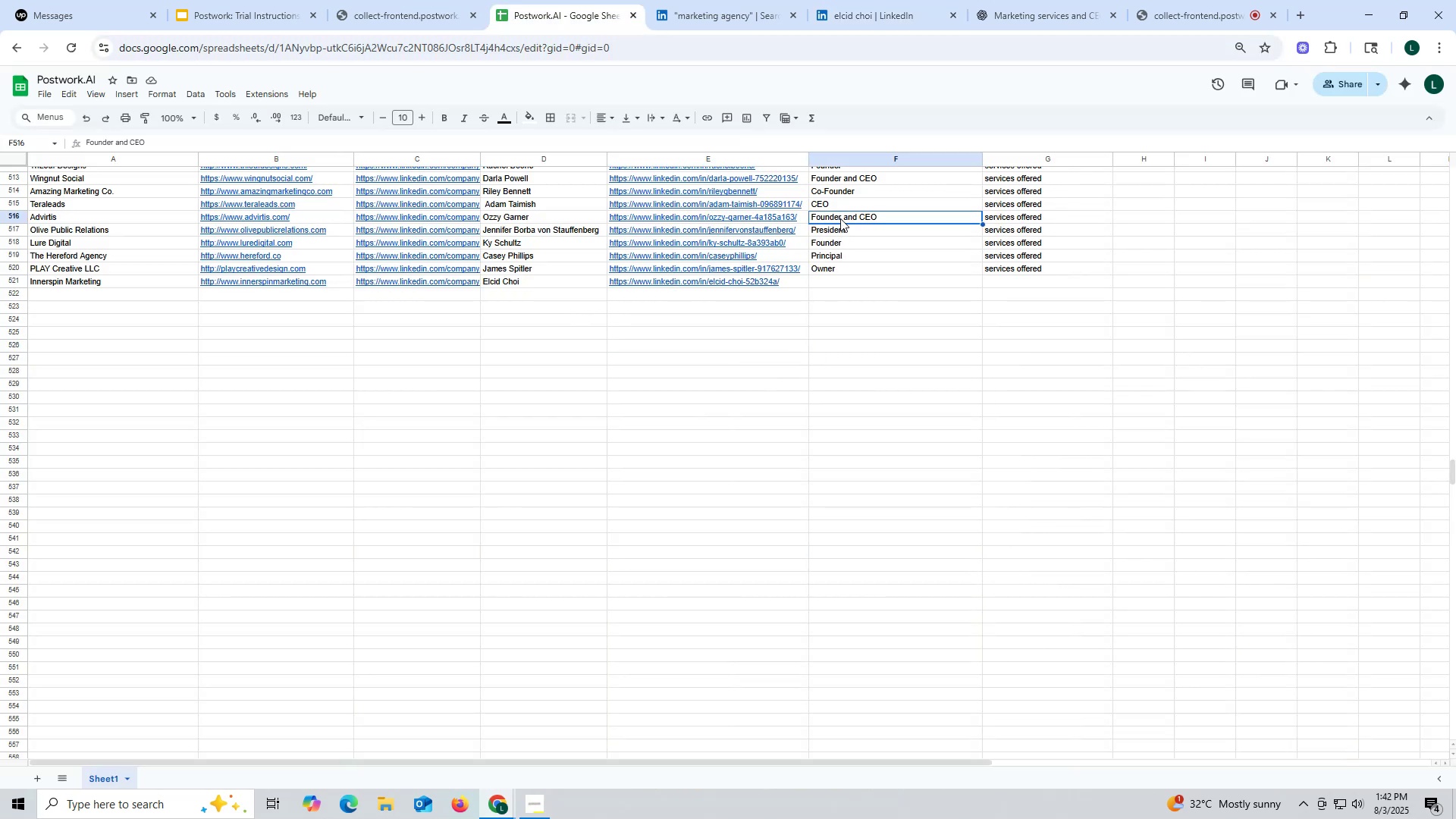 
key(Control+C)
 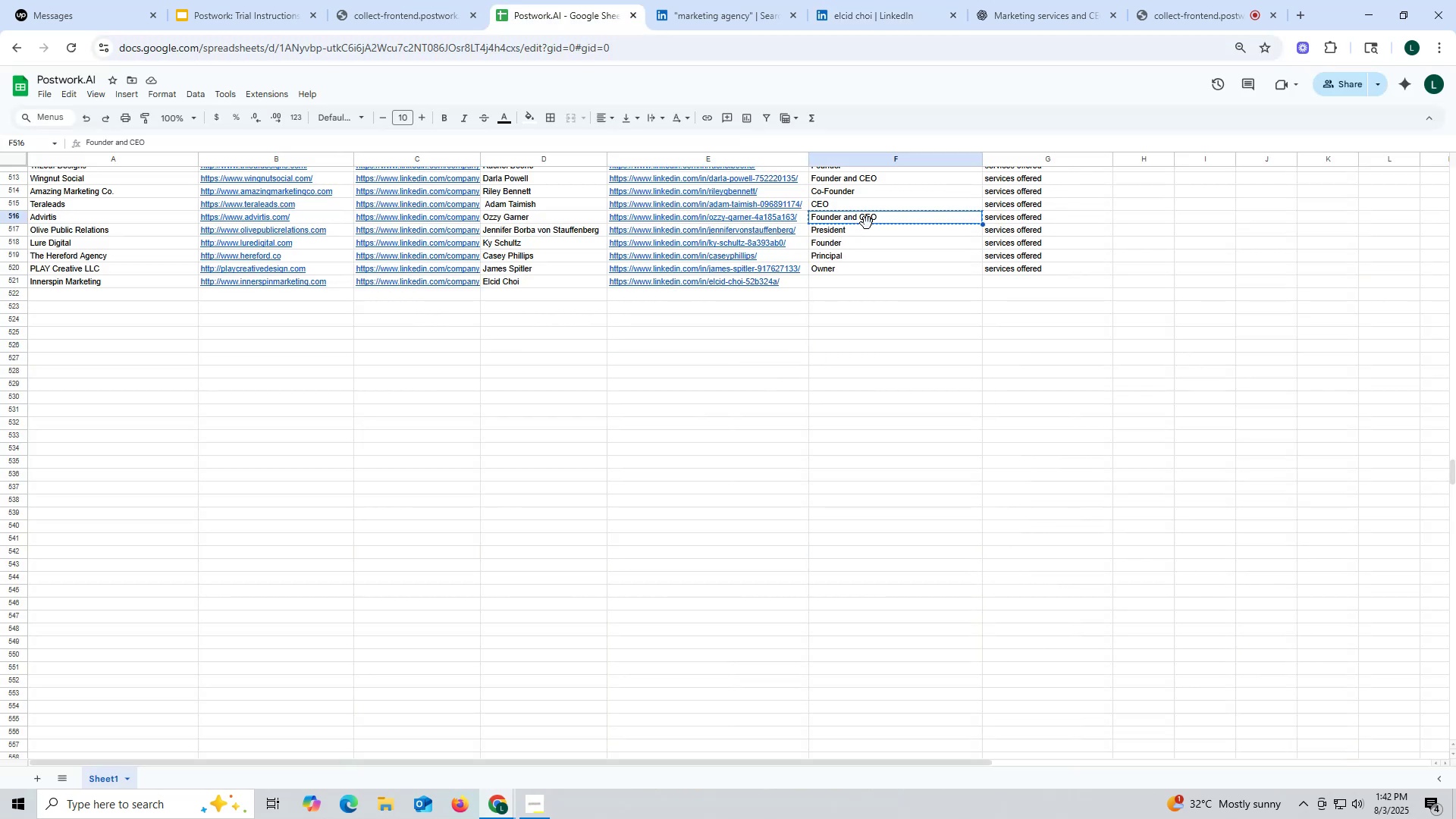 
wait(12.42)
 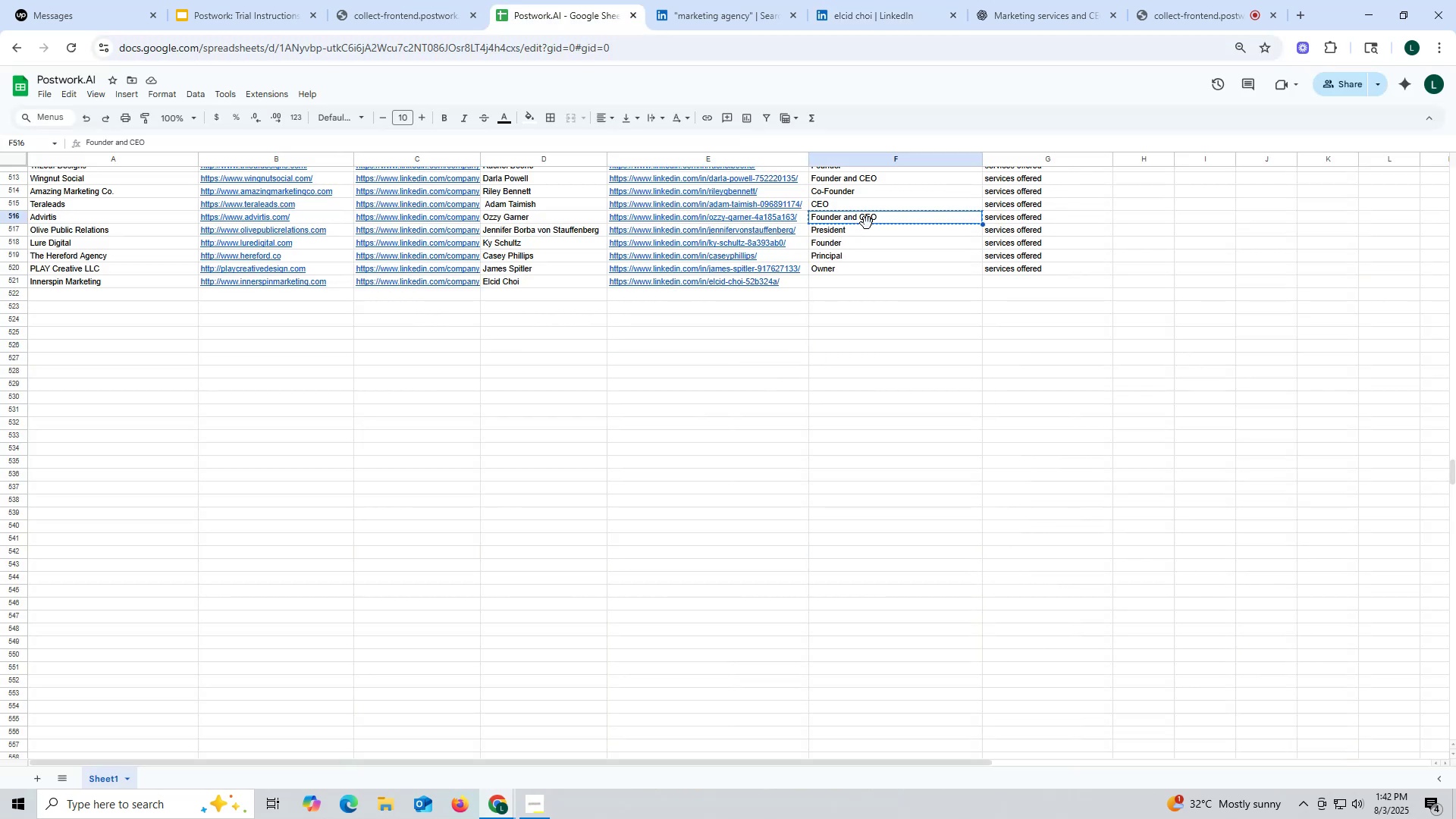 
key(Control+ControlLeft)
 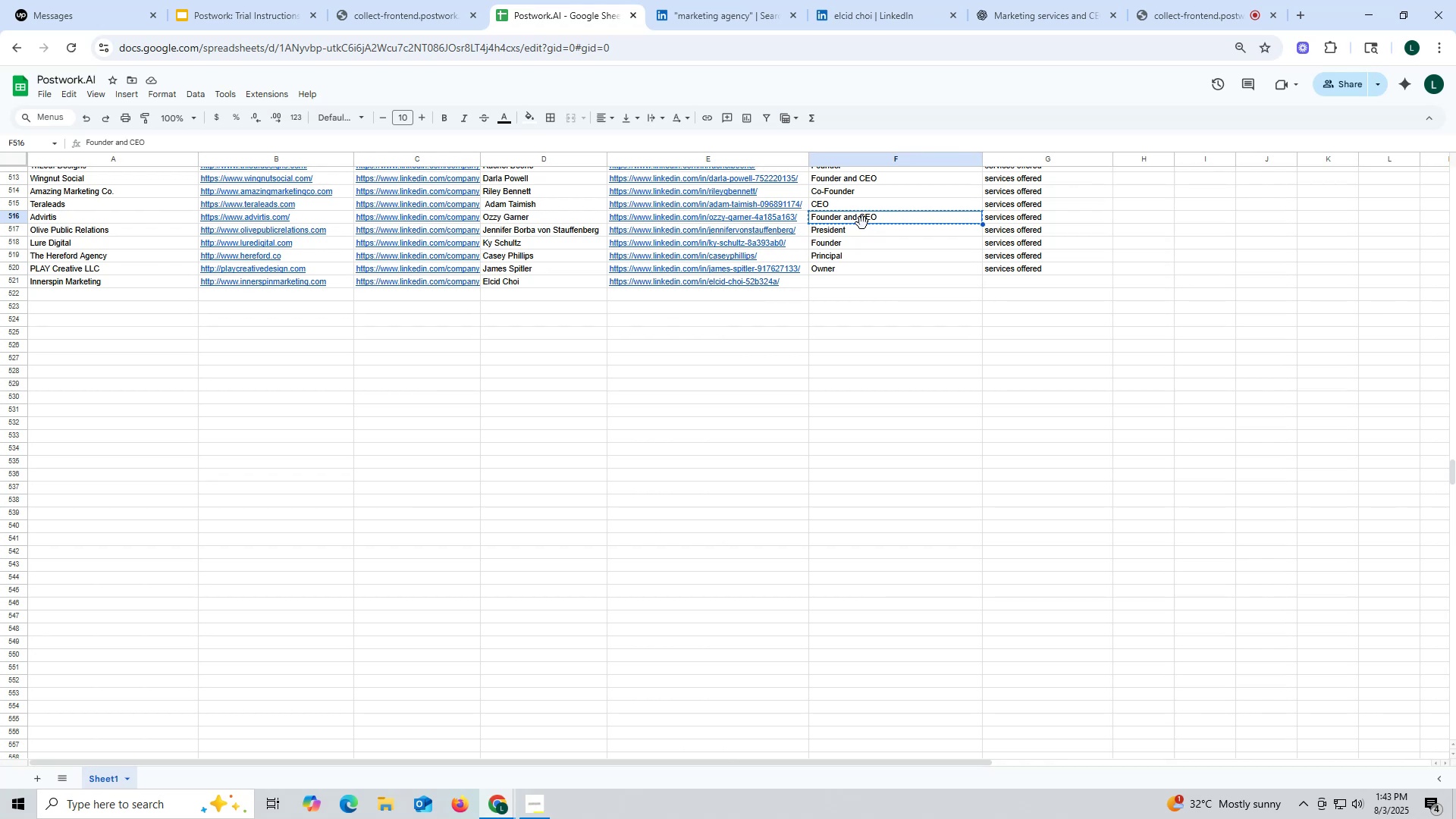 
key(Control+C)
 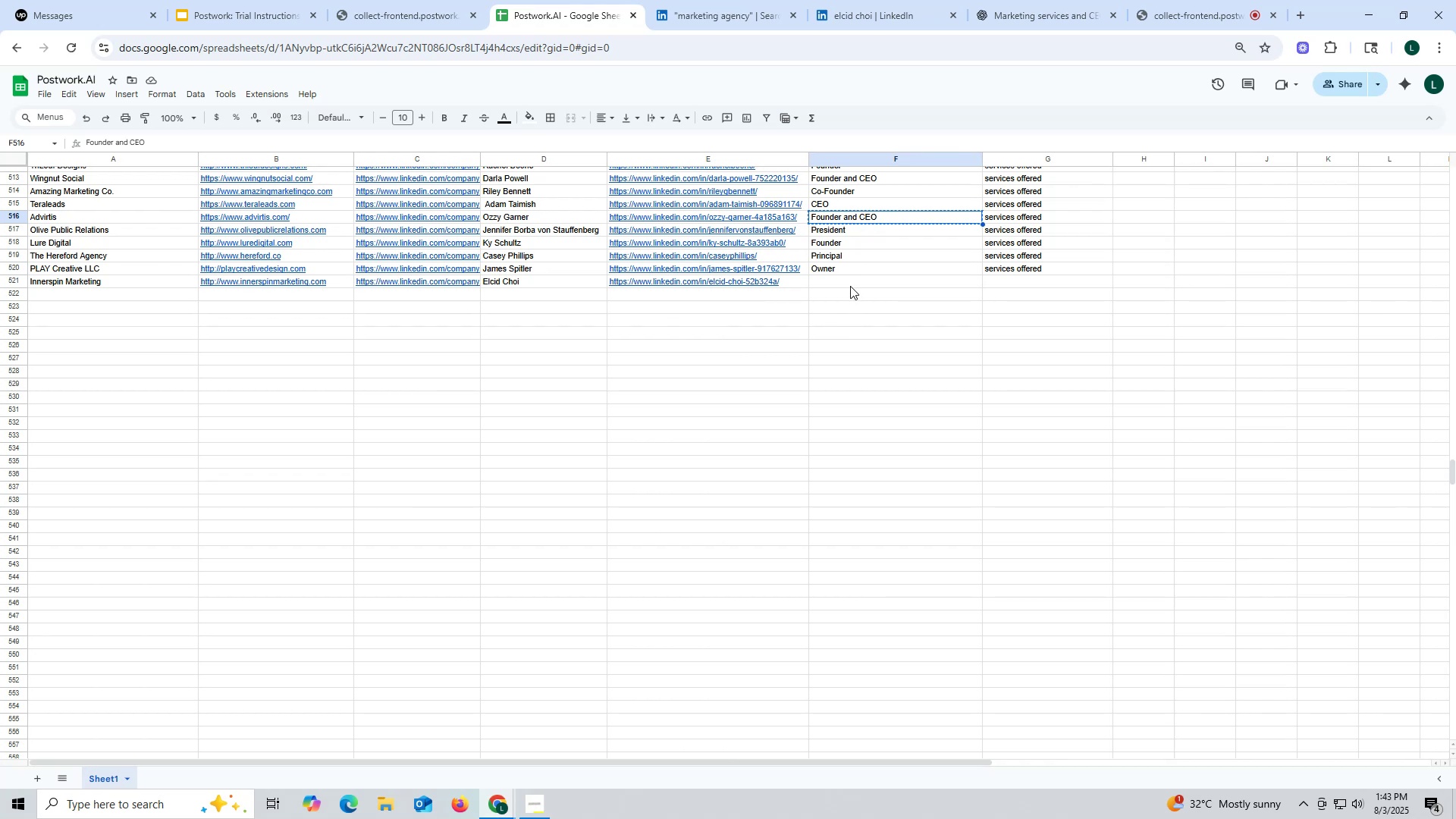 
key(Control+ControlLeft)
 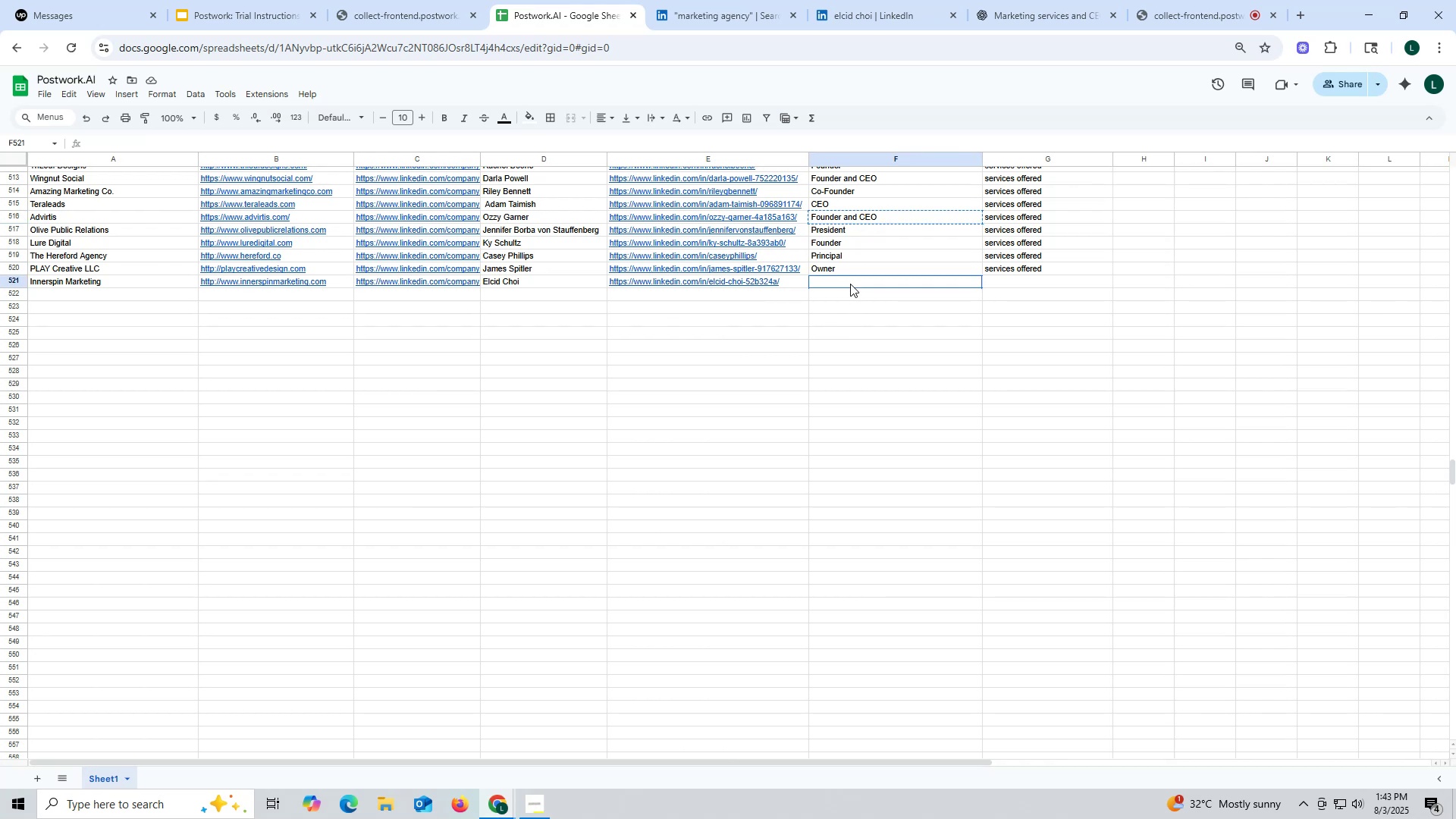 
left_click([850, 284])
 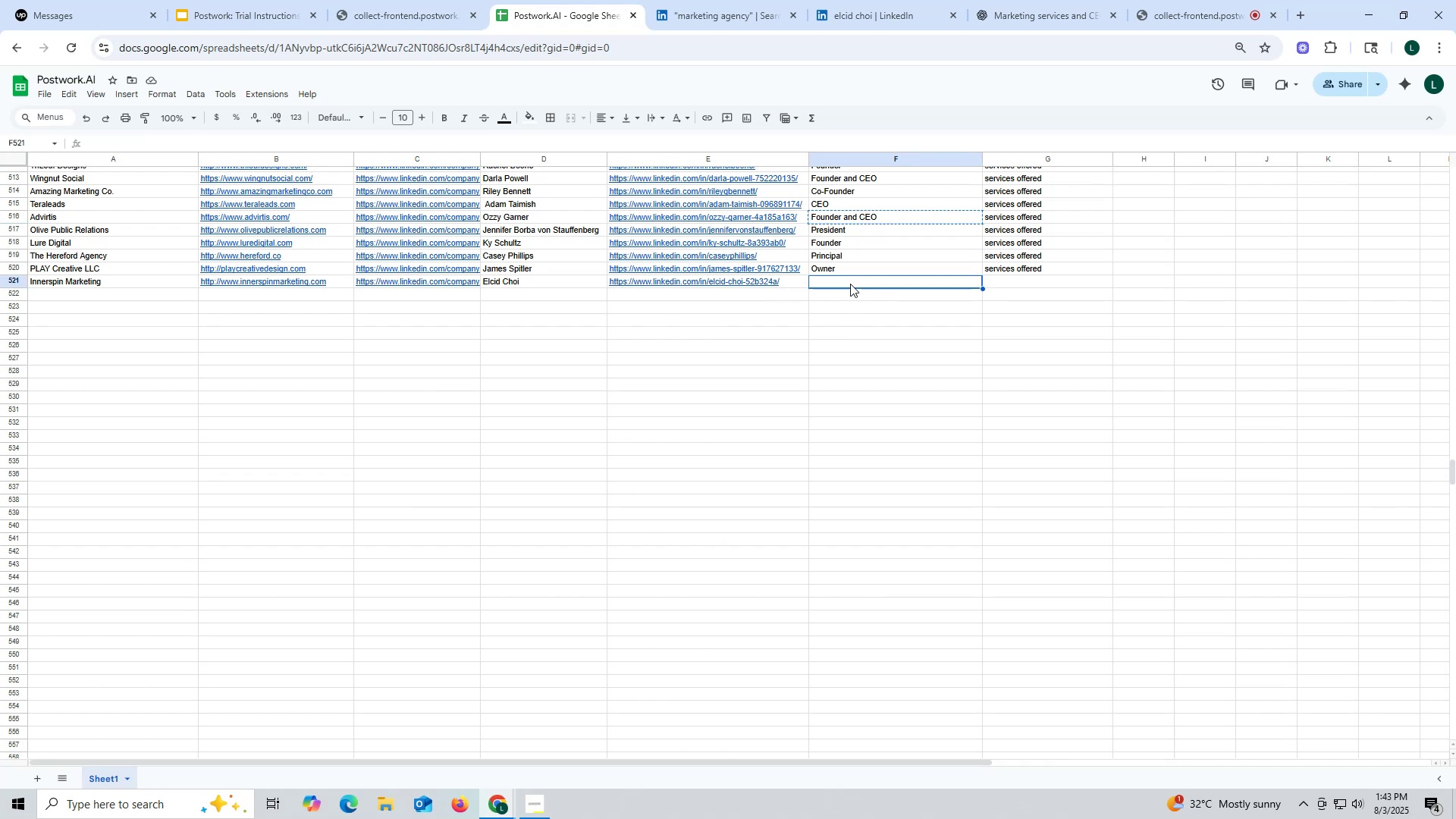 
key(Control+V)
 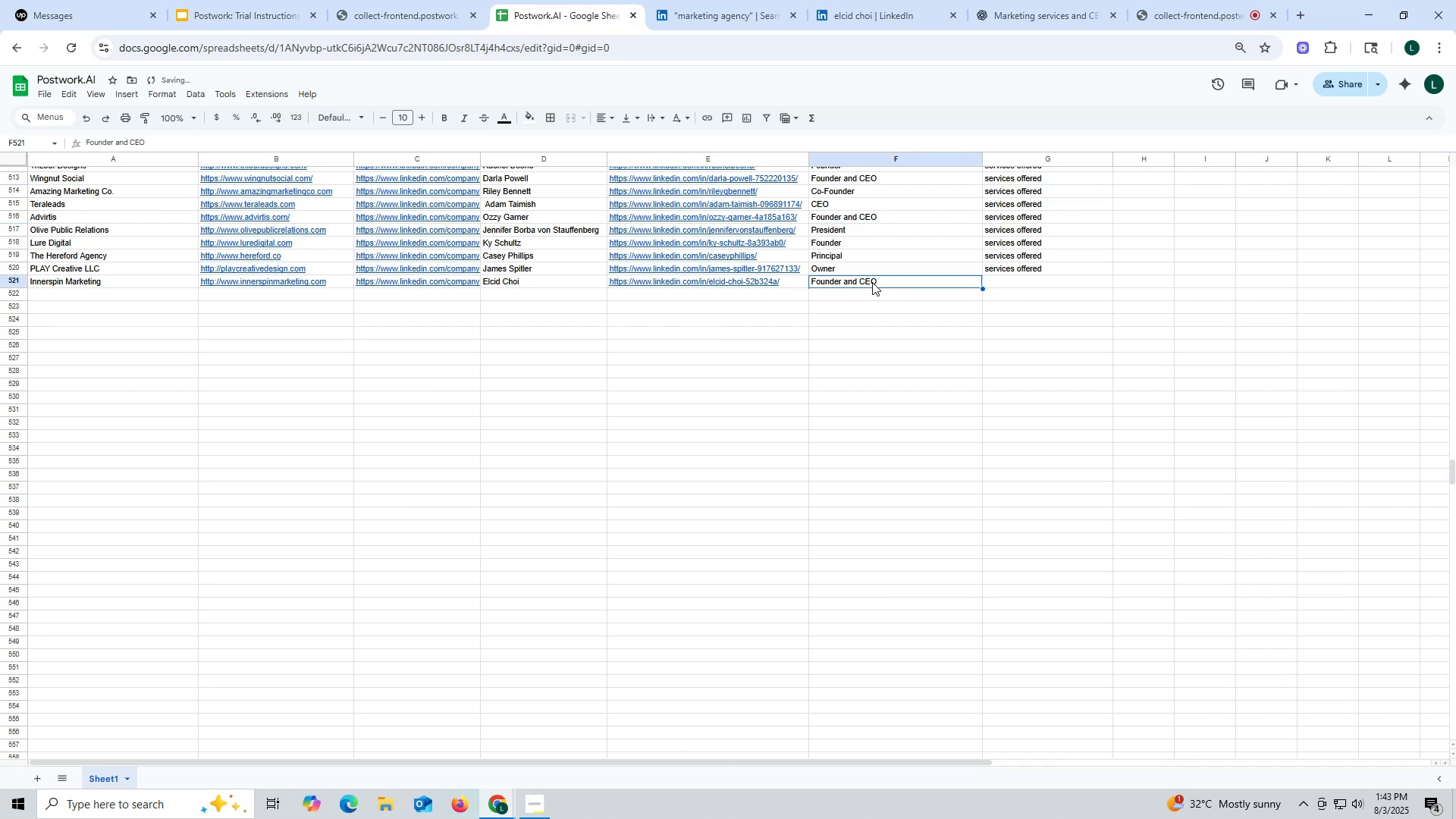 
double_click([872, 282])
 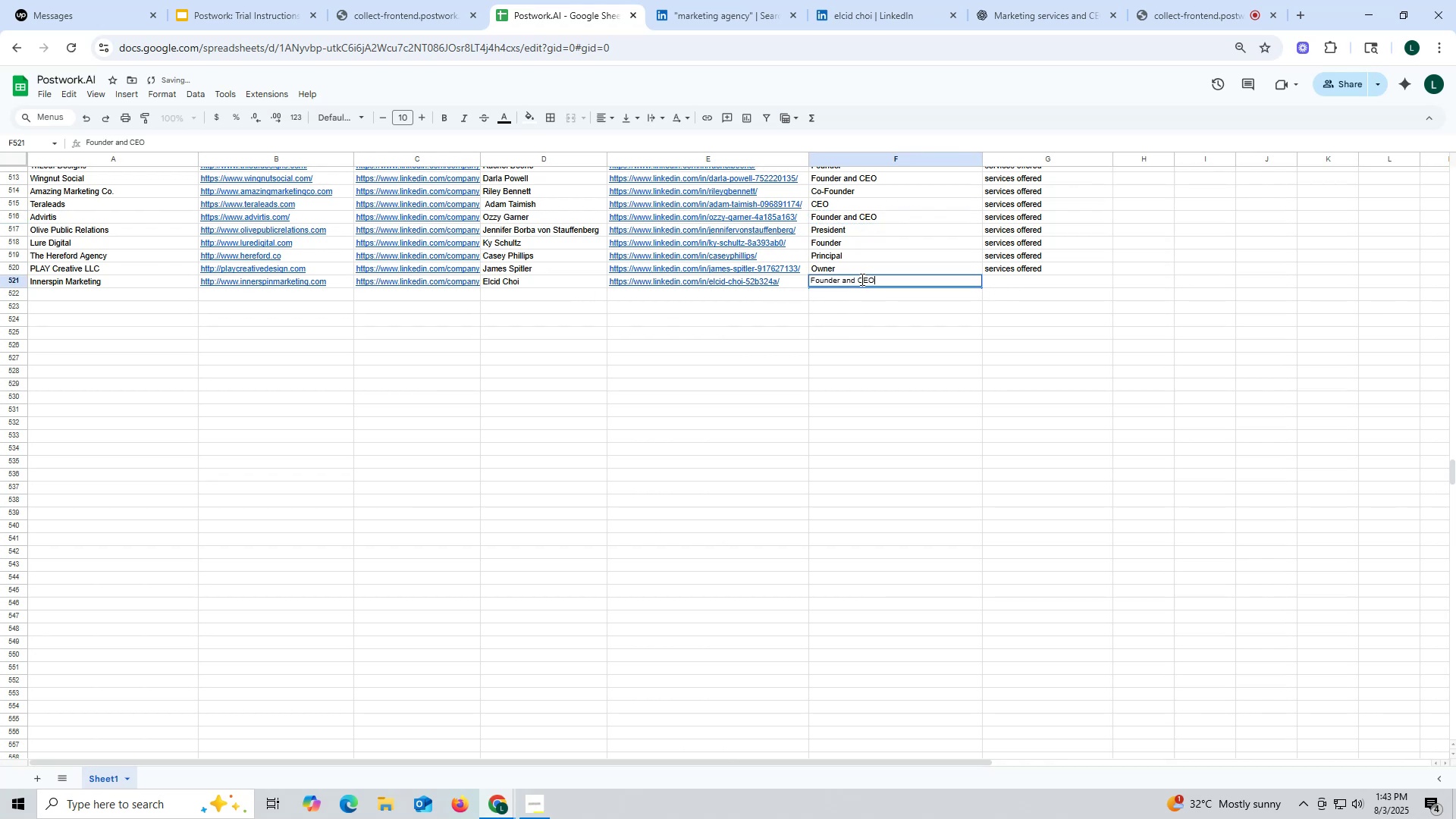 
left_click_drag(start_coordinate=[860, 278], to_coordinate=[879, 280])
 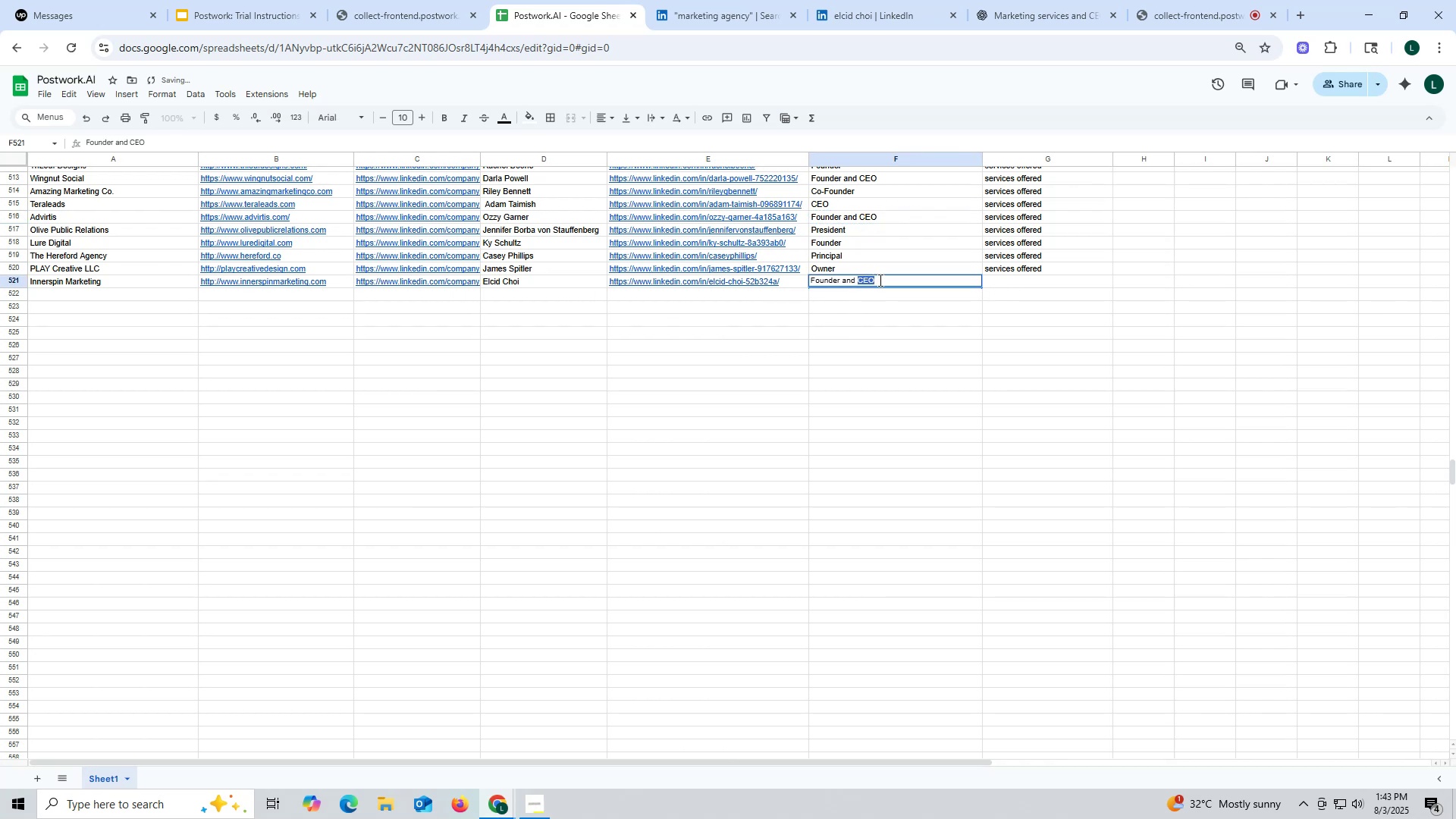 
type(President)
 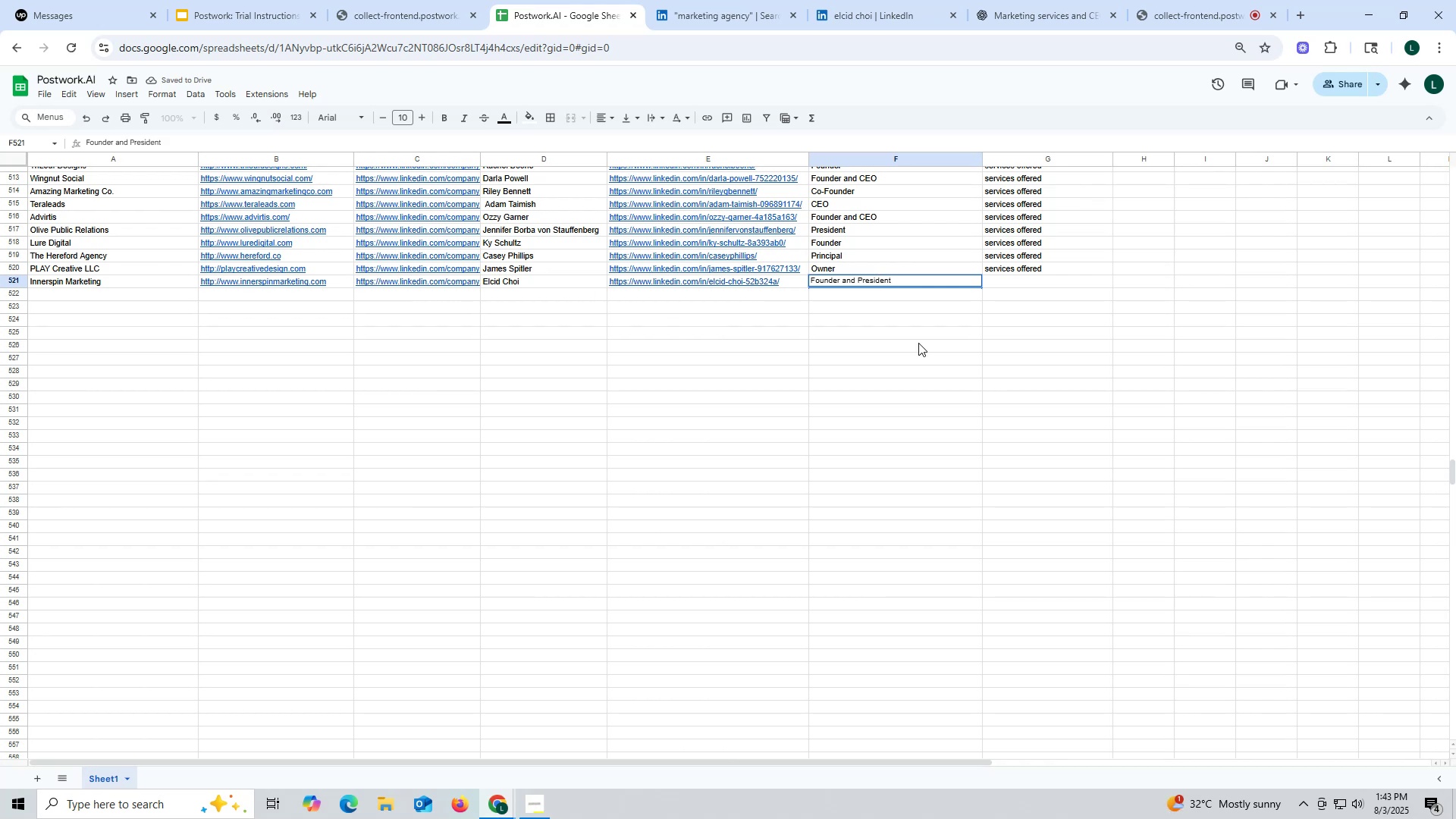 
left_click([934, 491])
 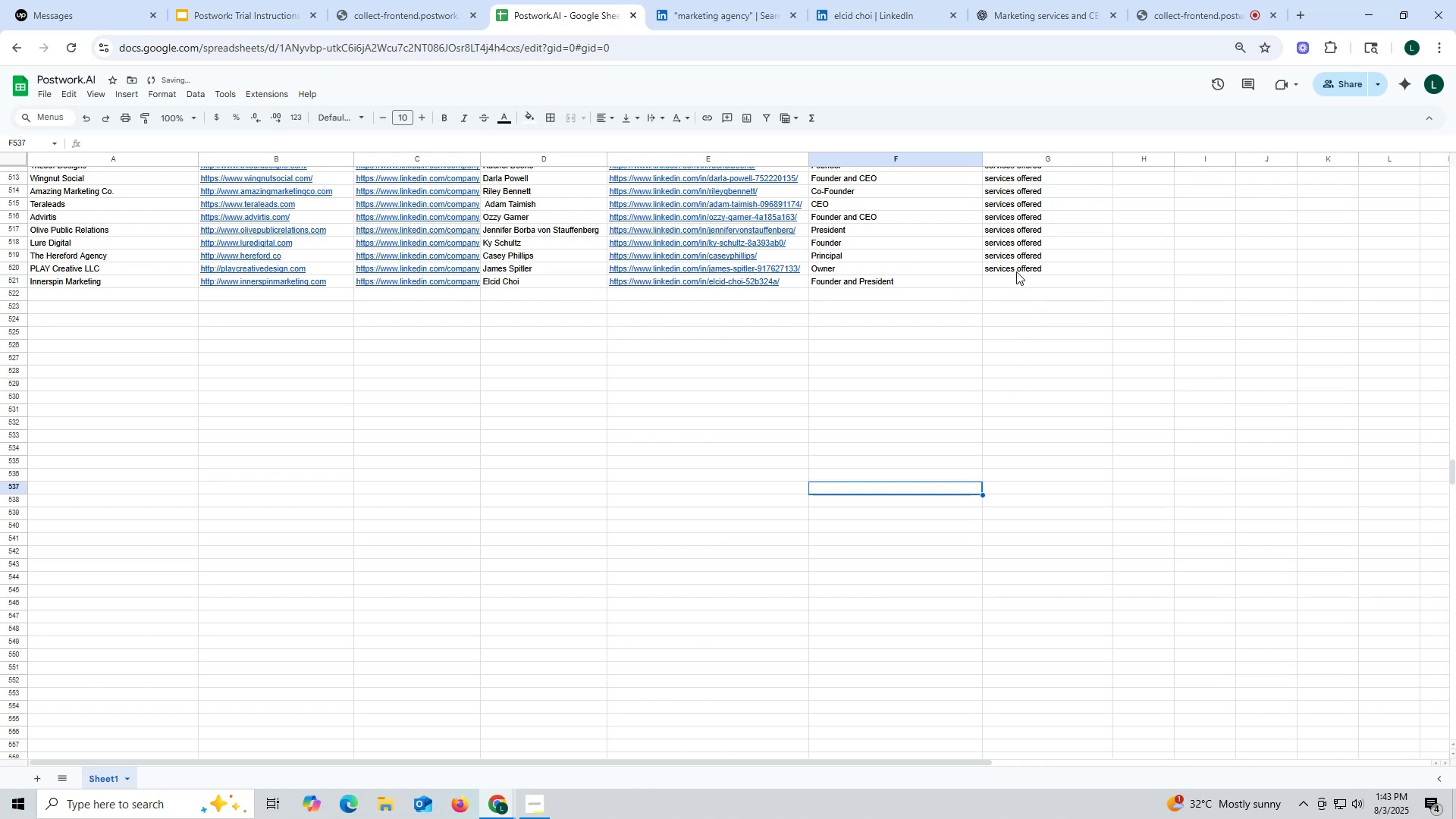 
left_click([1012, 265])
 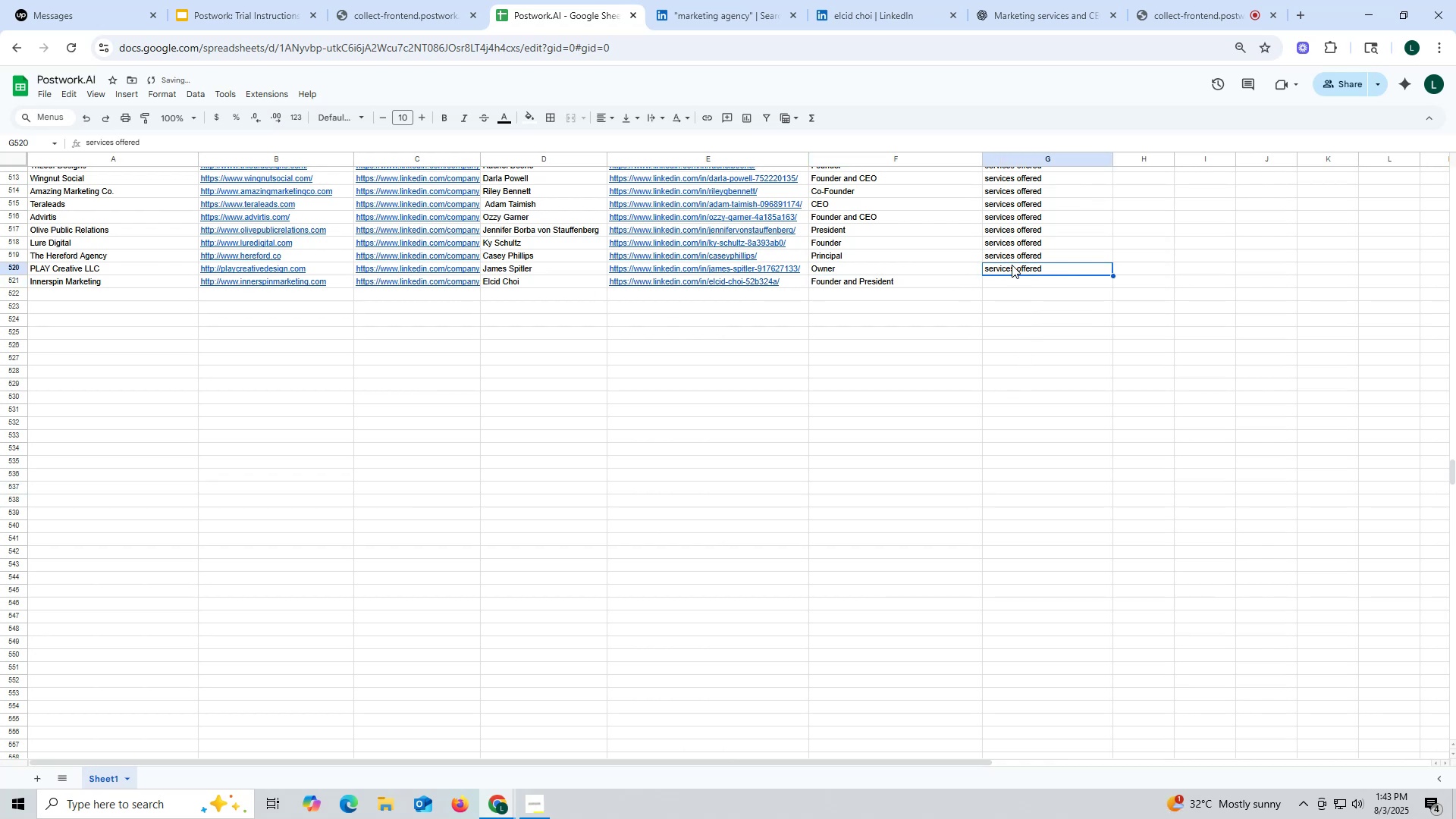 
key(Control+ControlLeft)
 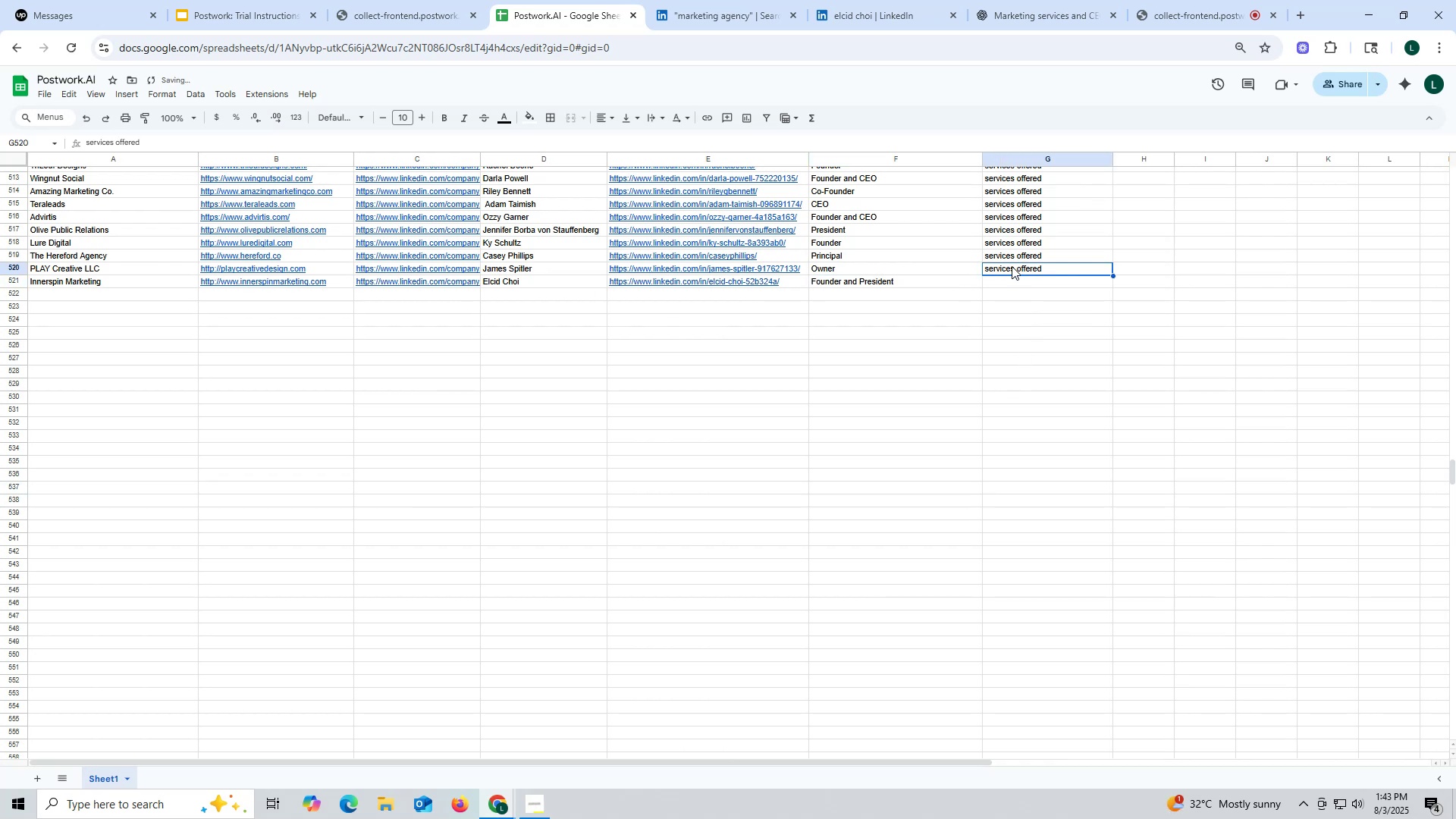 
key(Control+C)
 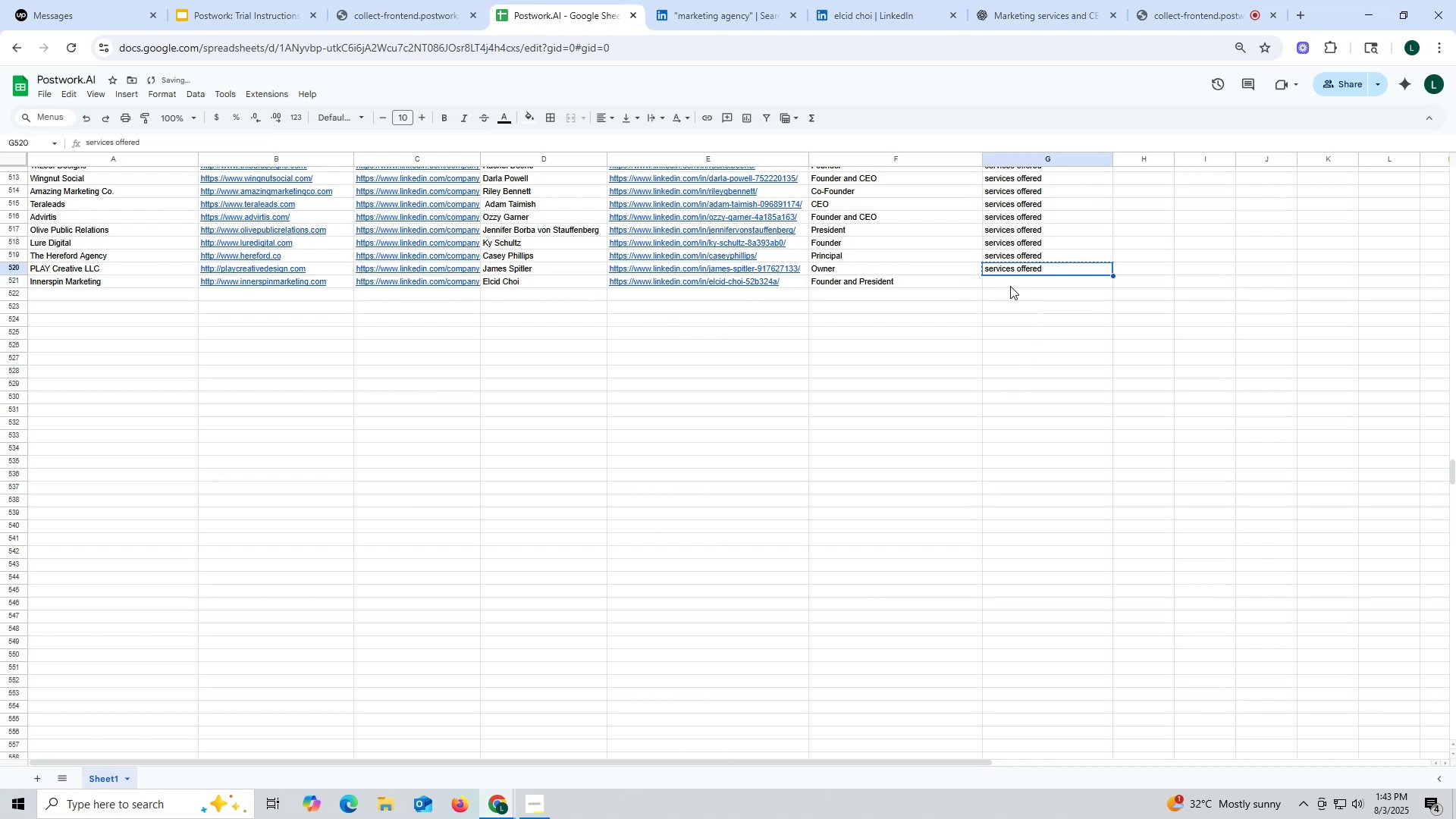 
left_click([1010, 284])
 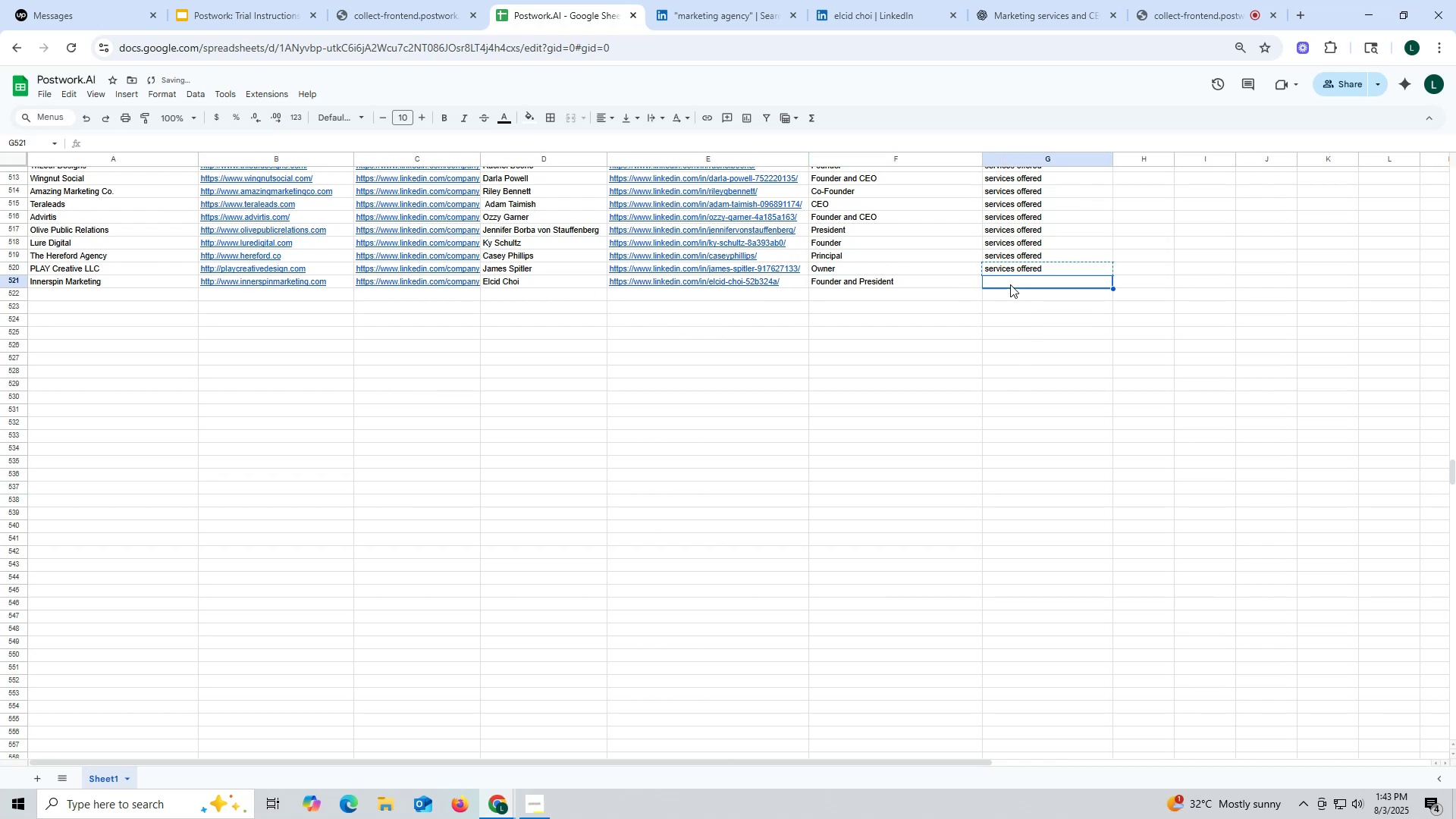 
key(Control+ControlLeft)
 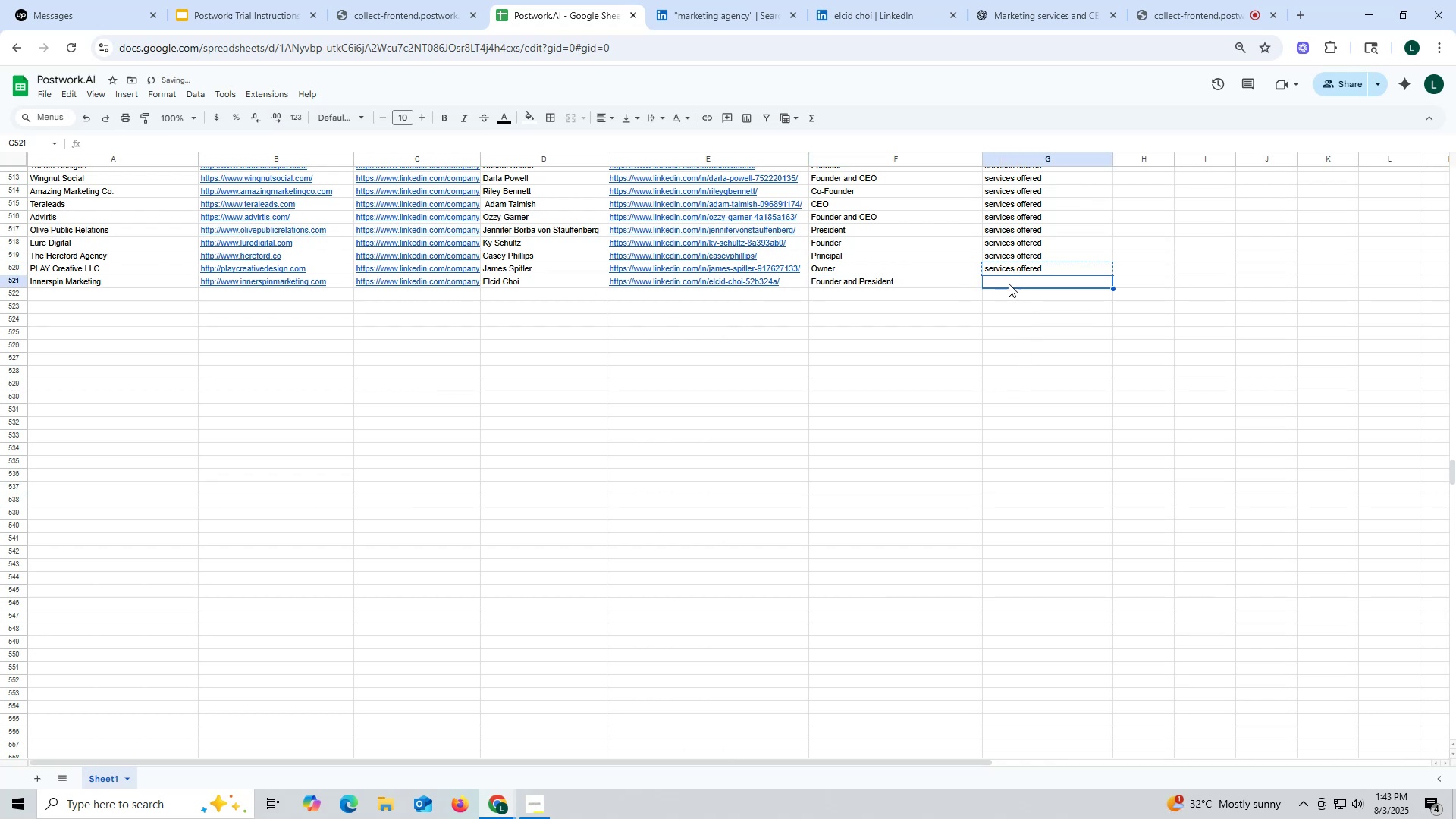 
key(Control+V)
 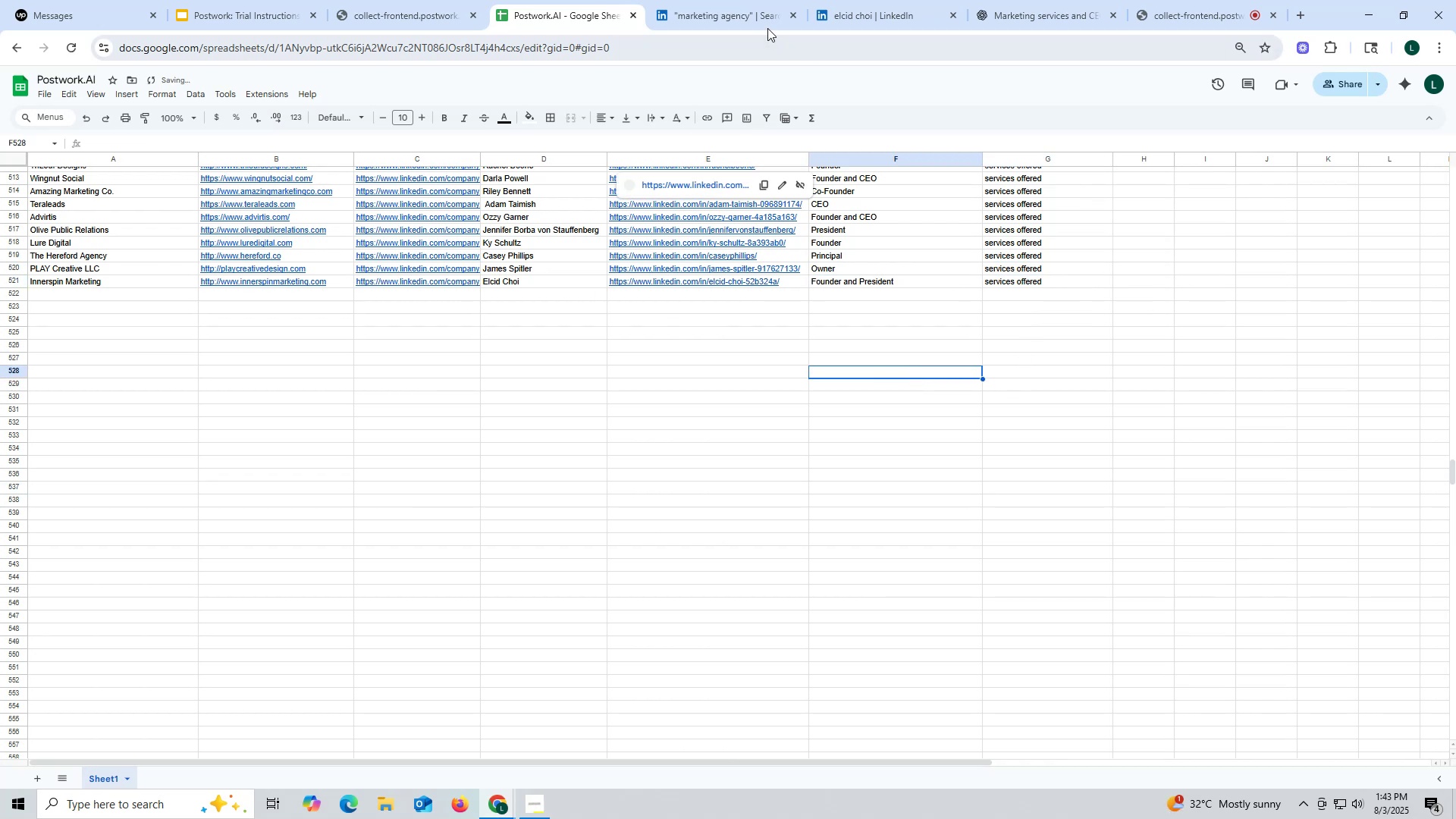 
left_click([733, 14])
 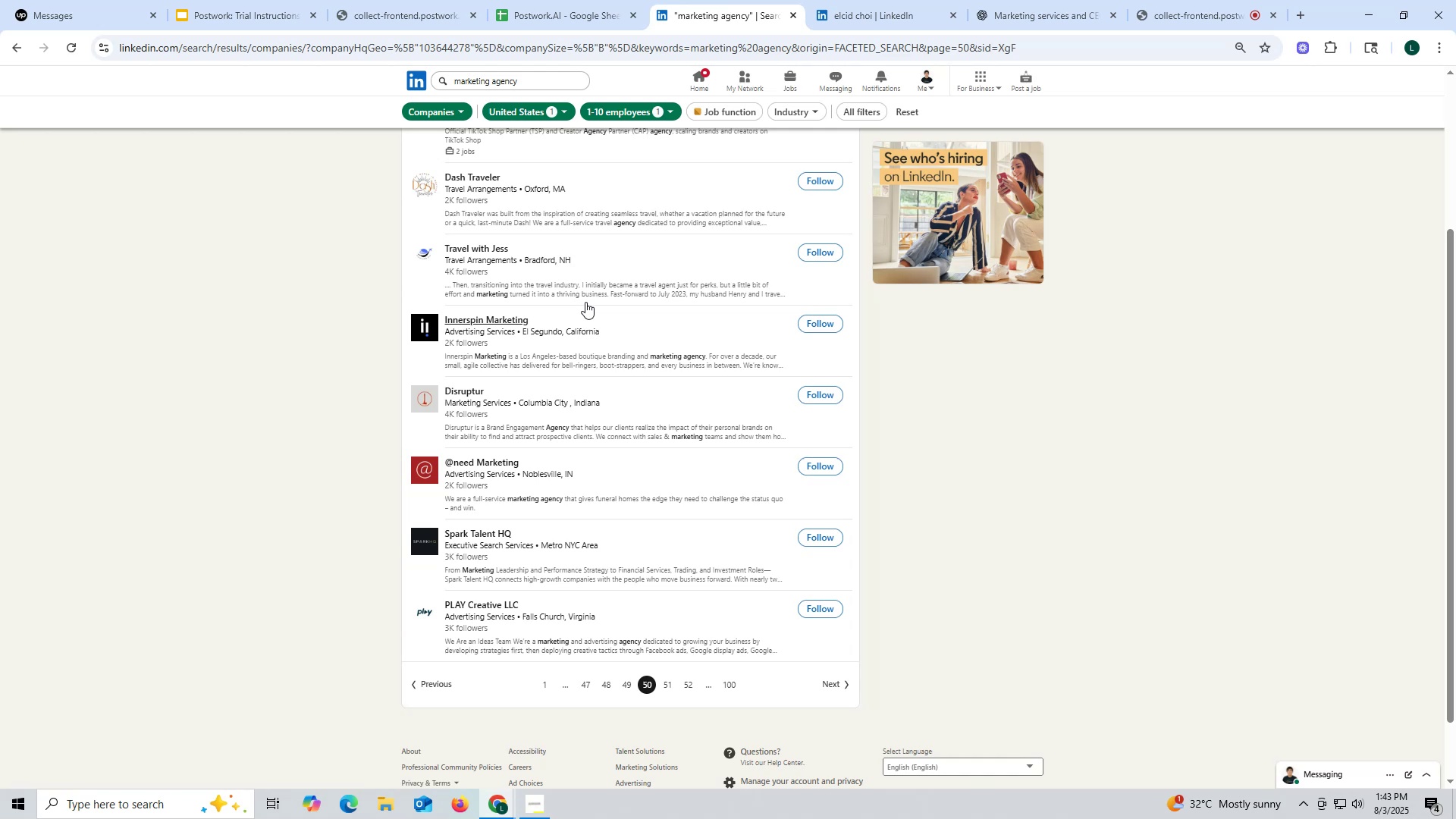 
wait(7.47)
 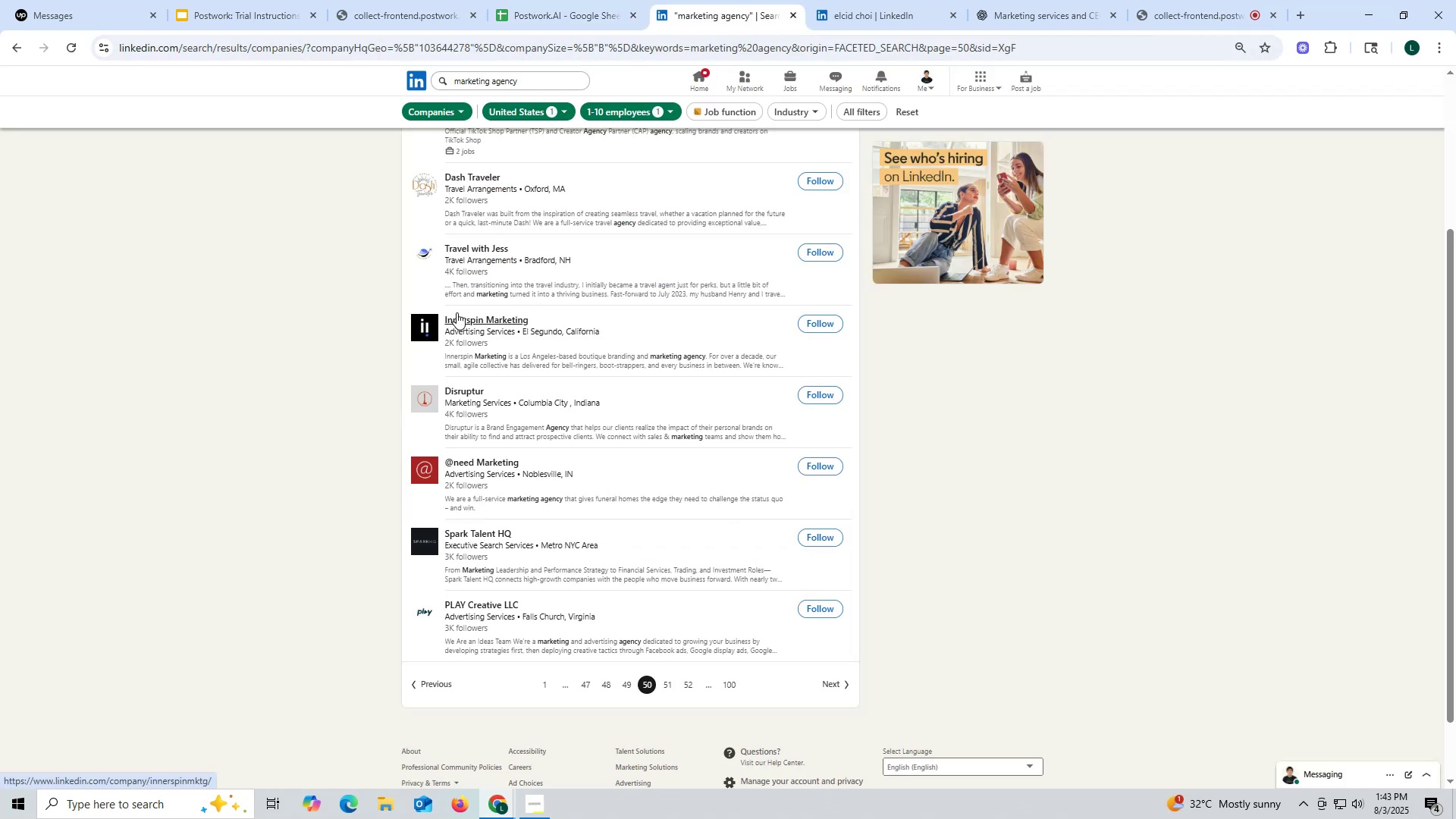 
scroll: coordinate [513, 288], scroll_direction: up, amount: 3.0
 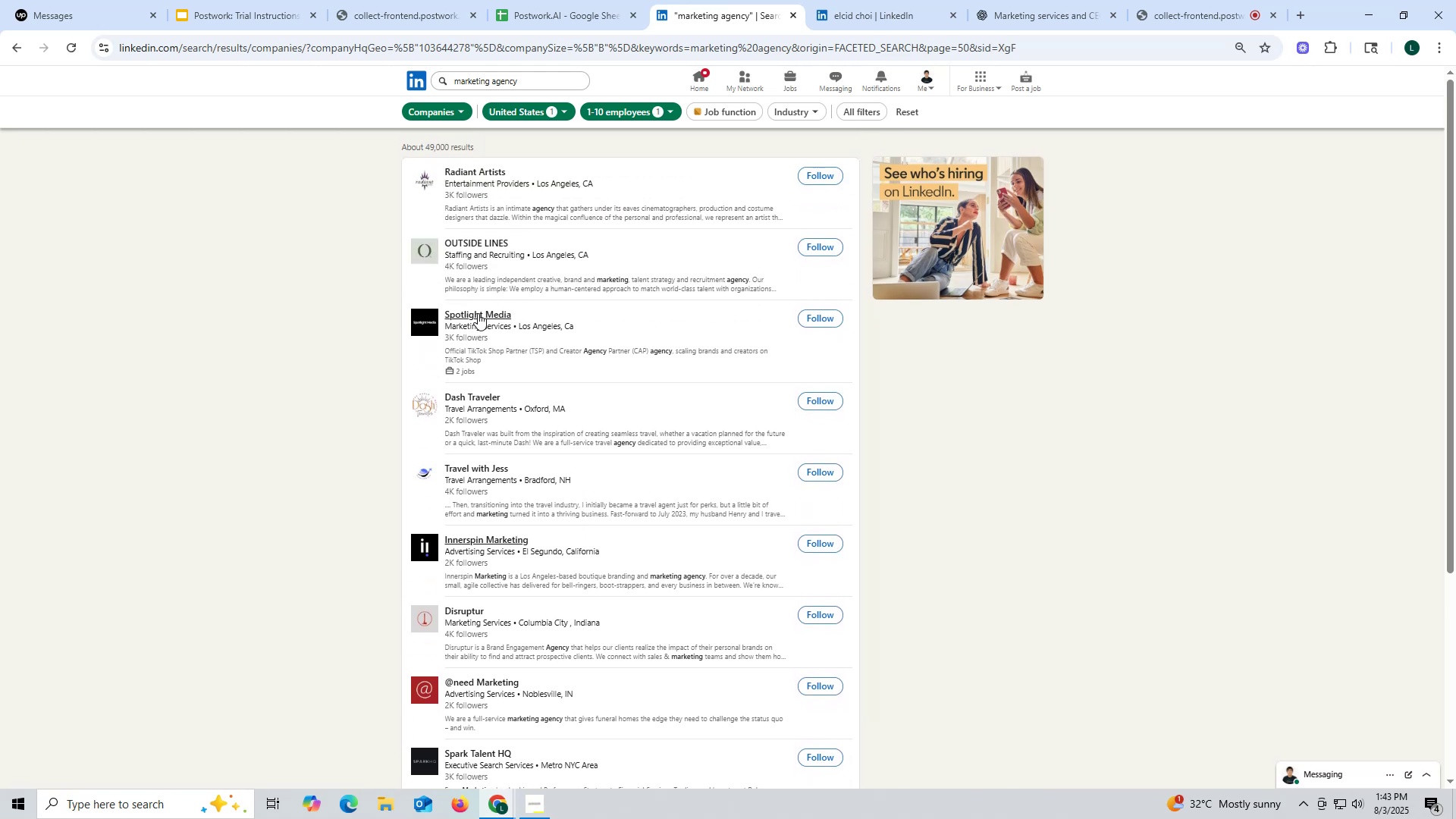 
right_click([477, 313])
 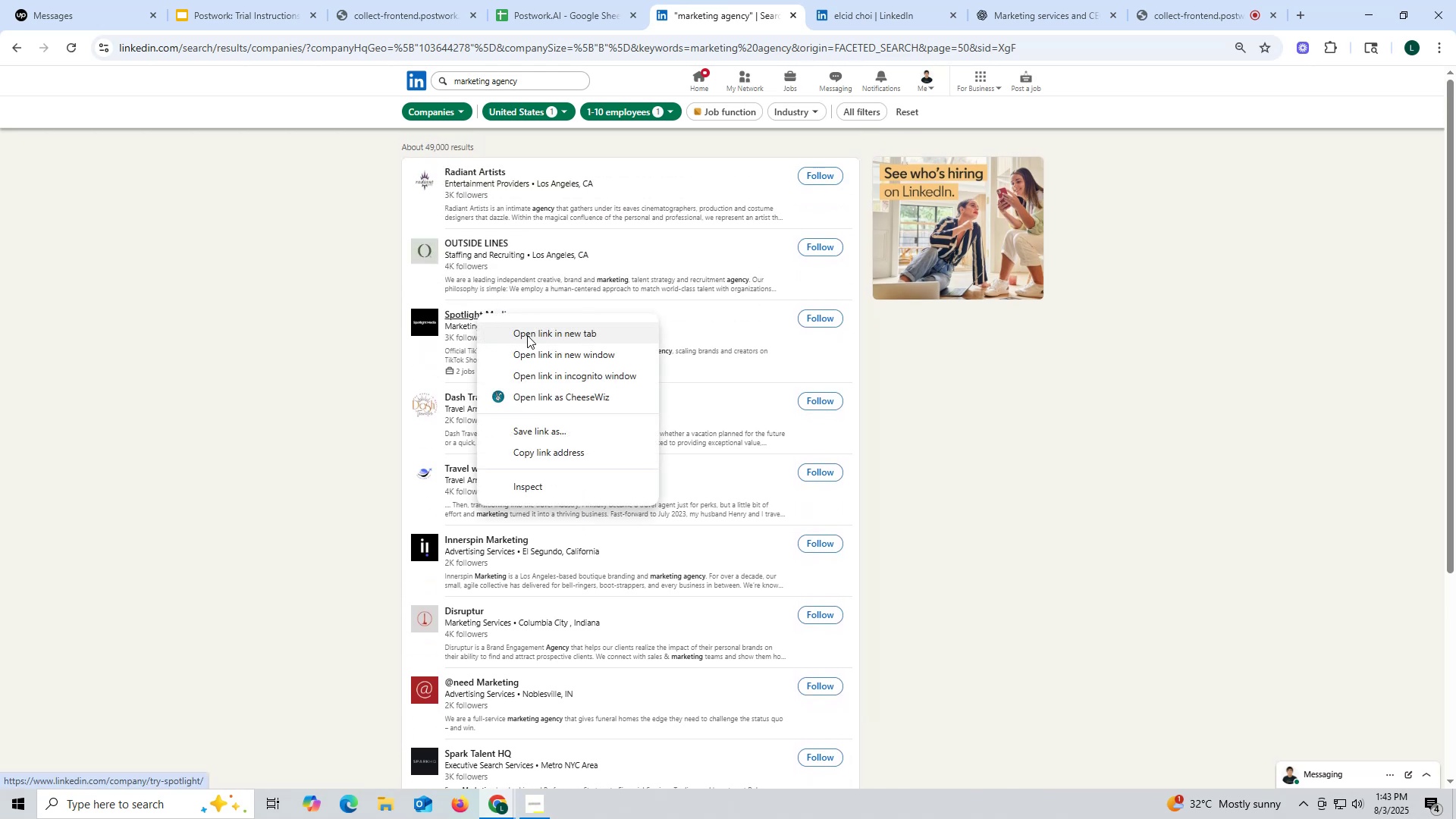 
left_click([527, 335])
 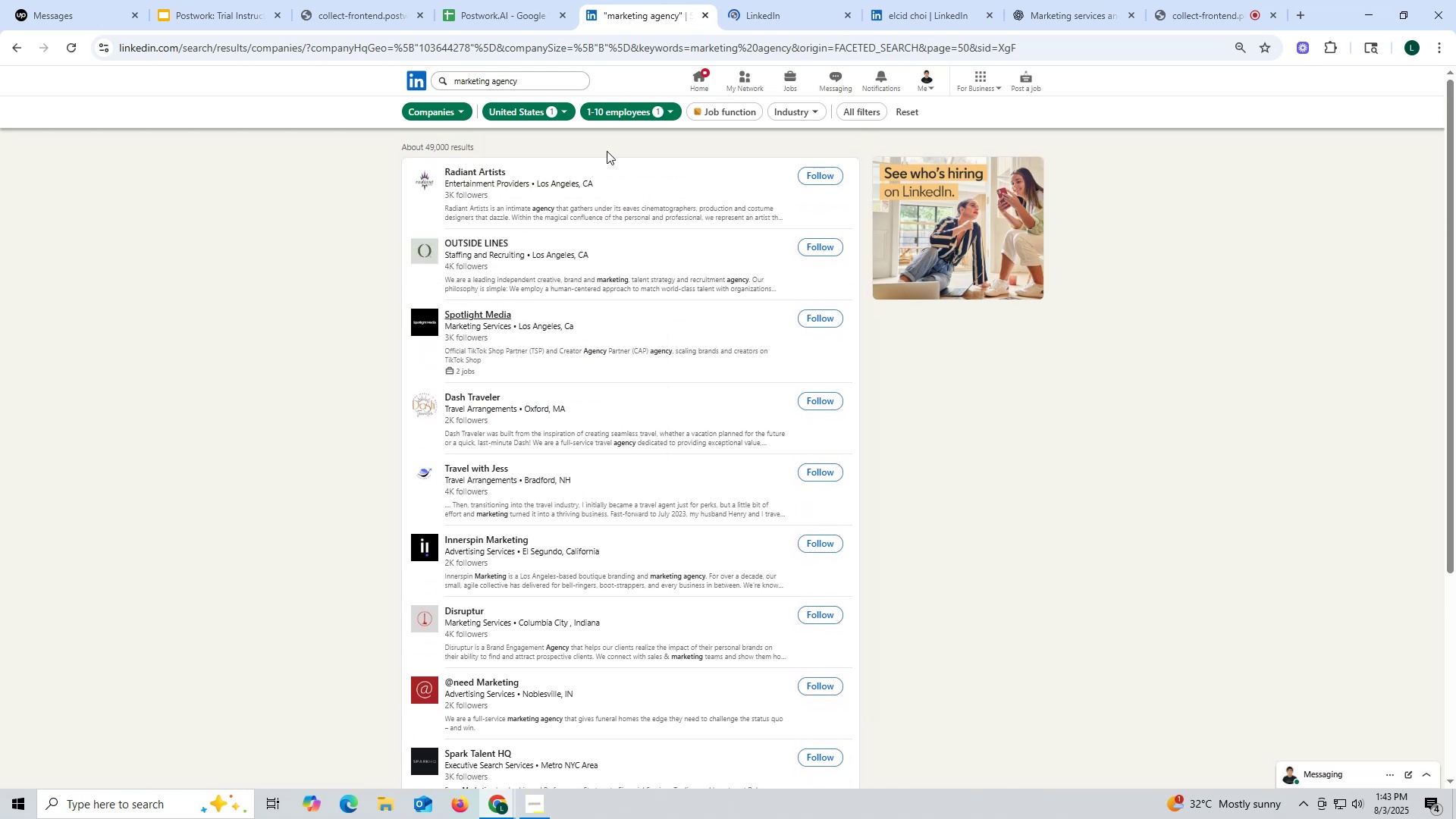 
left_click([761, 24])
 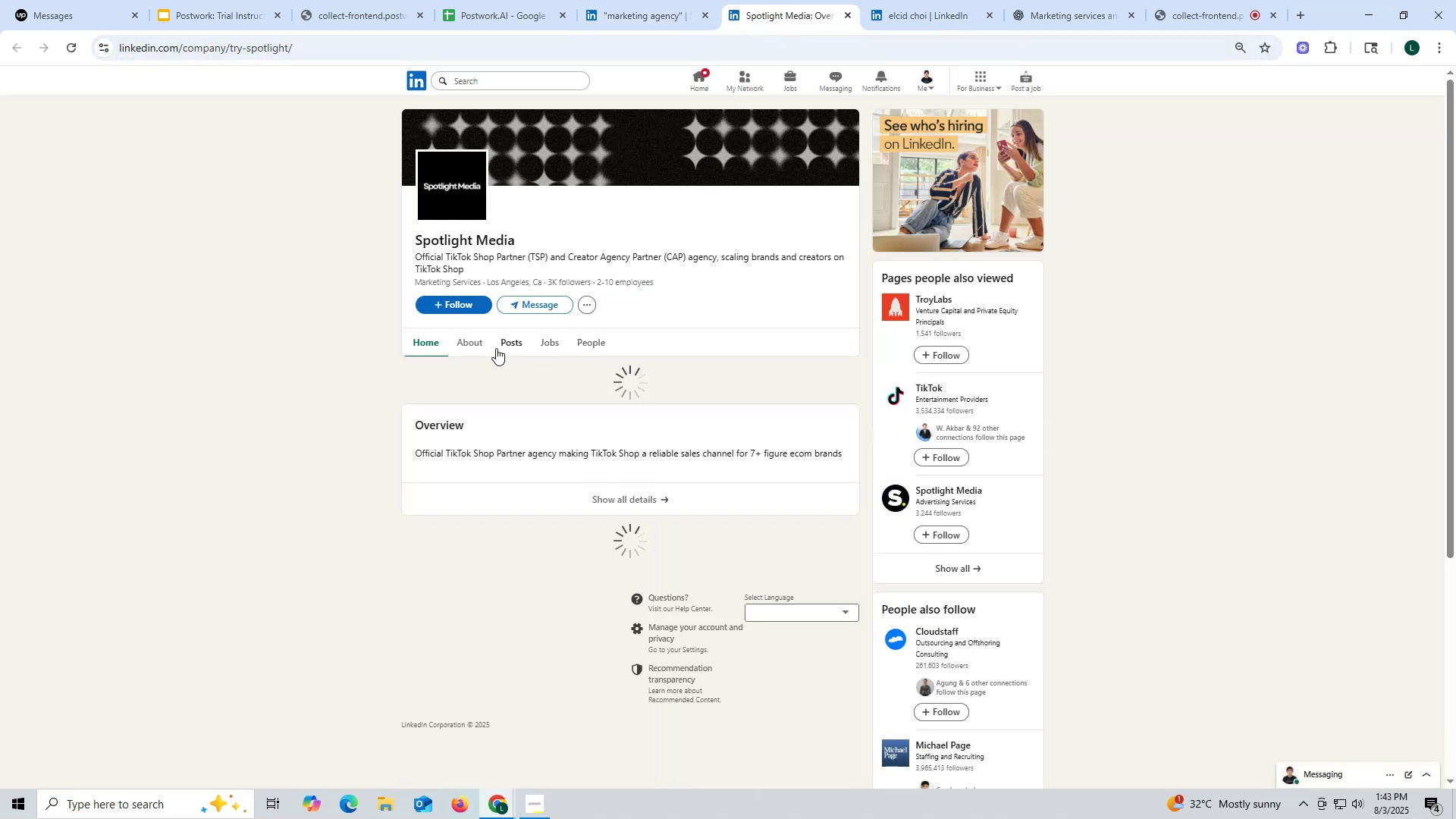 
wait(5.67)
 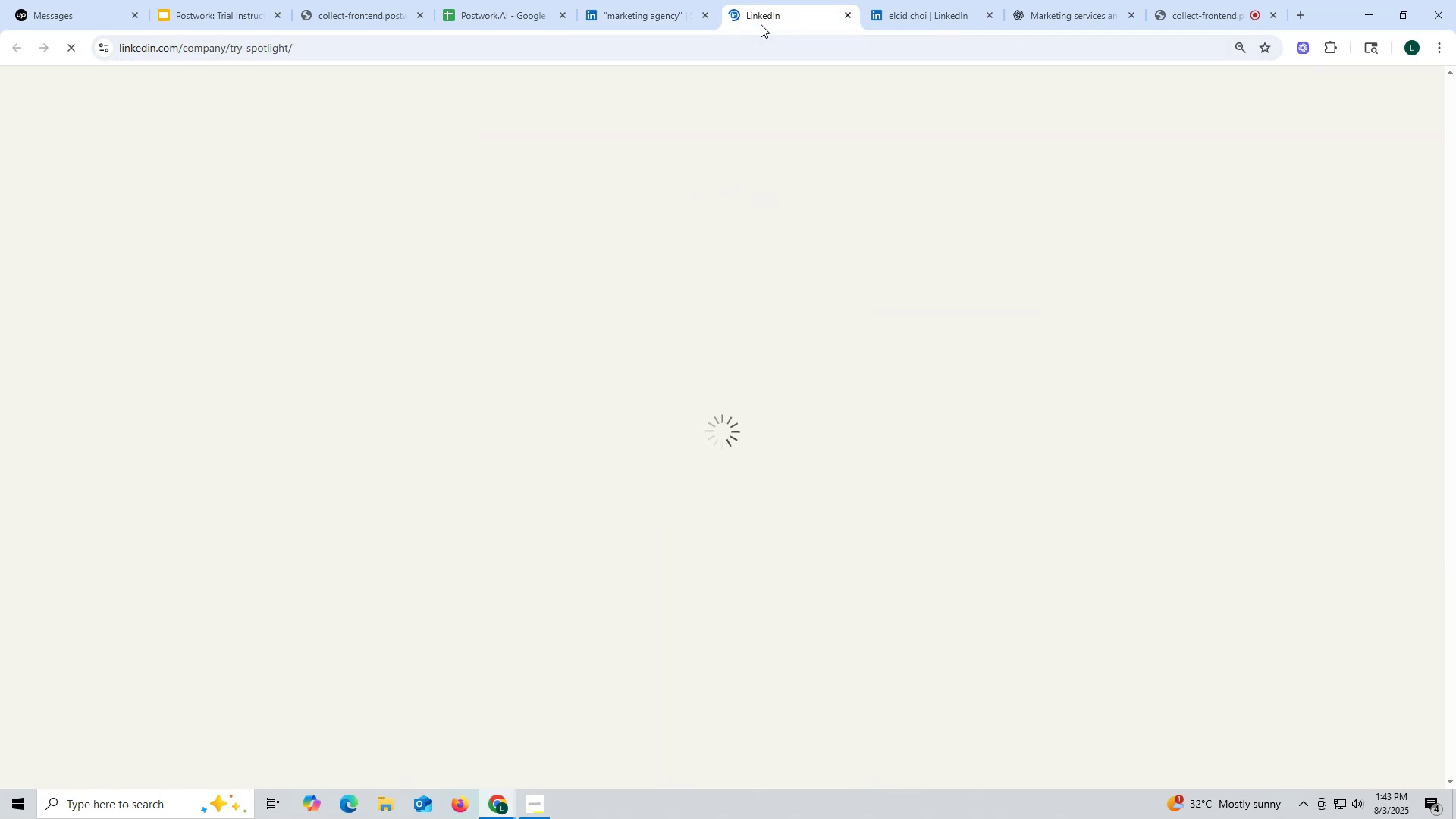 
left_click([514, 344])
 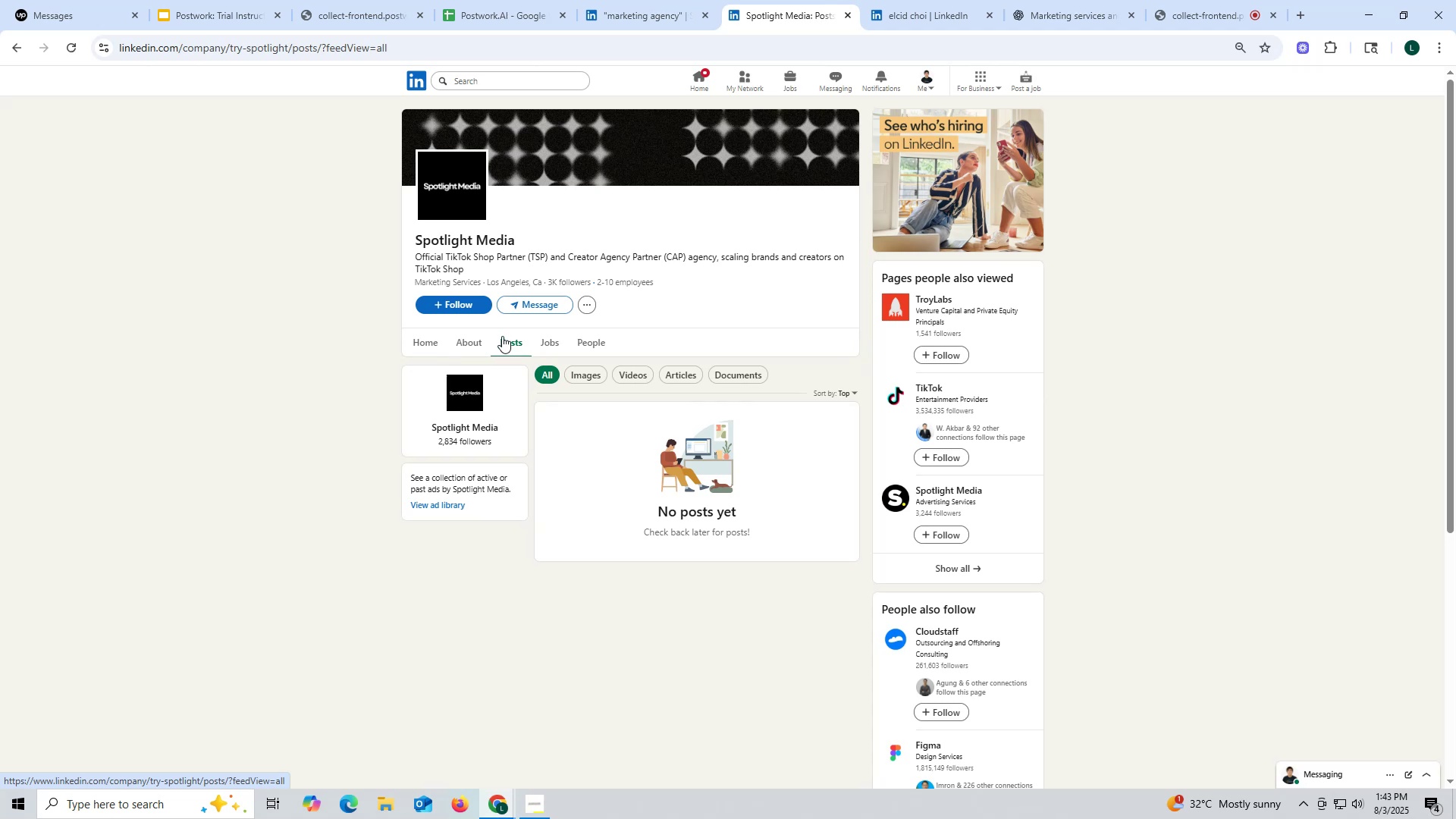 
left_click([852, 11])
 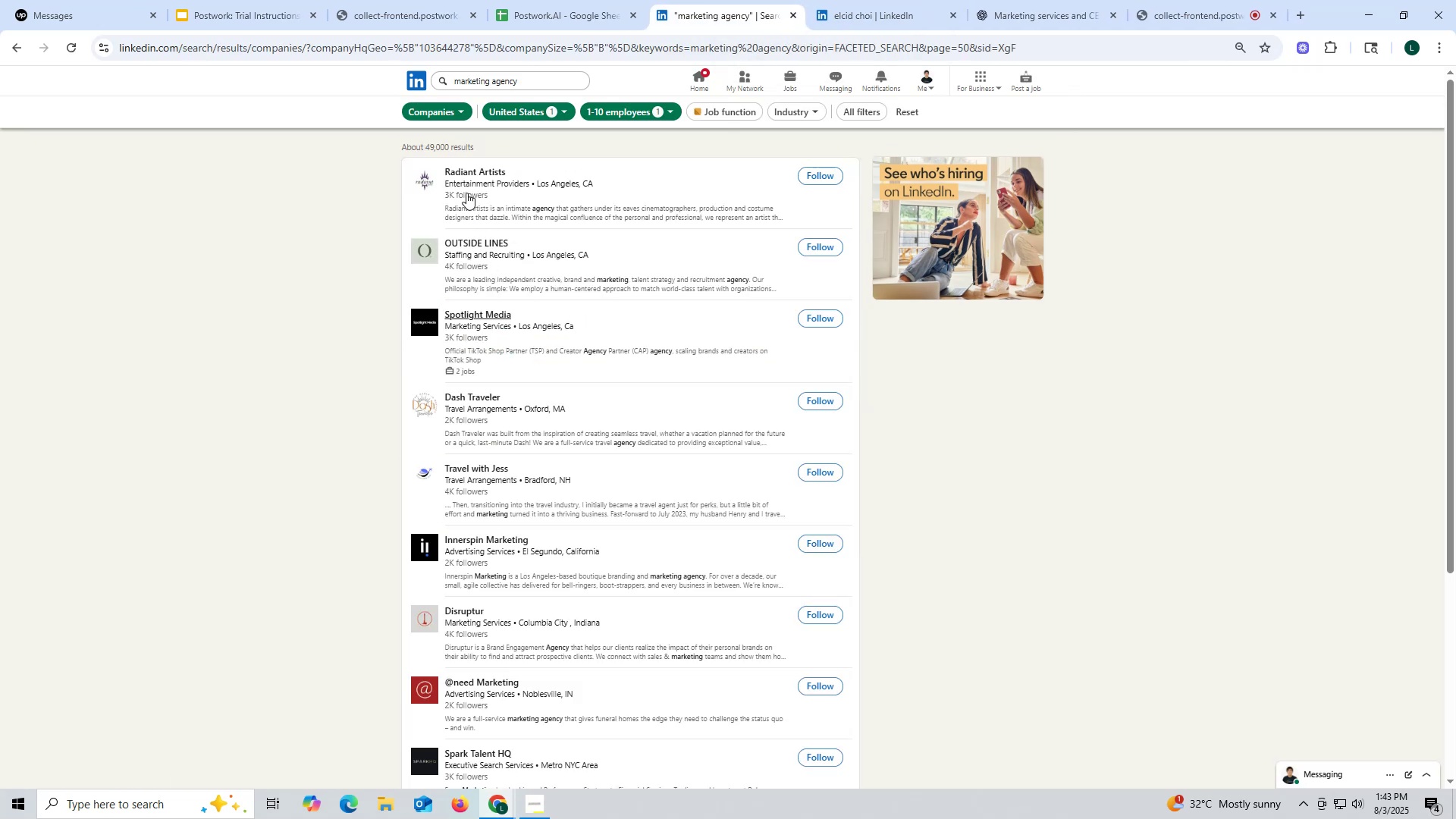 
wait(13.61)
 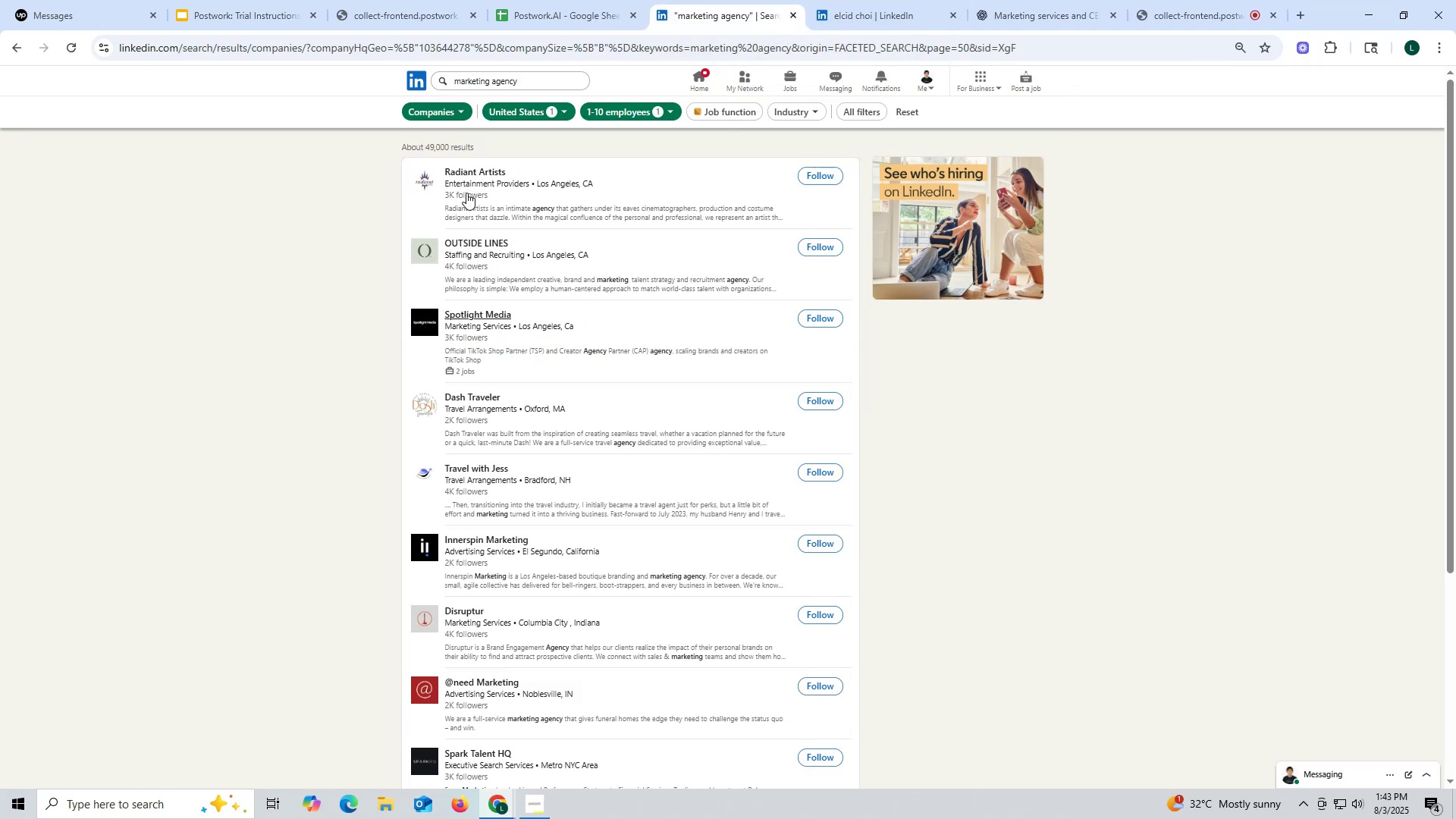 
scroll: coordinate [616, 524], scroll_direction: down, amount: 15.0
 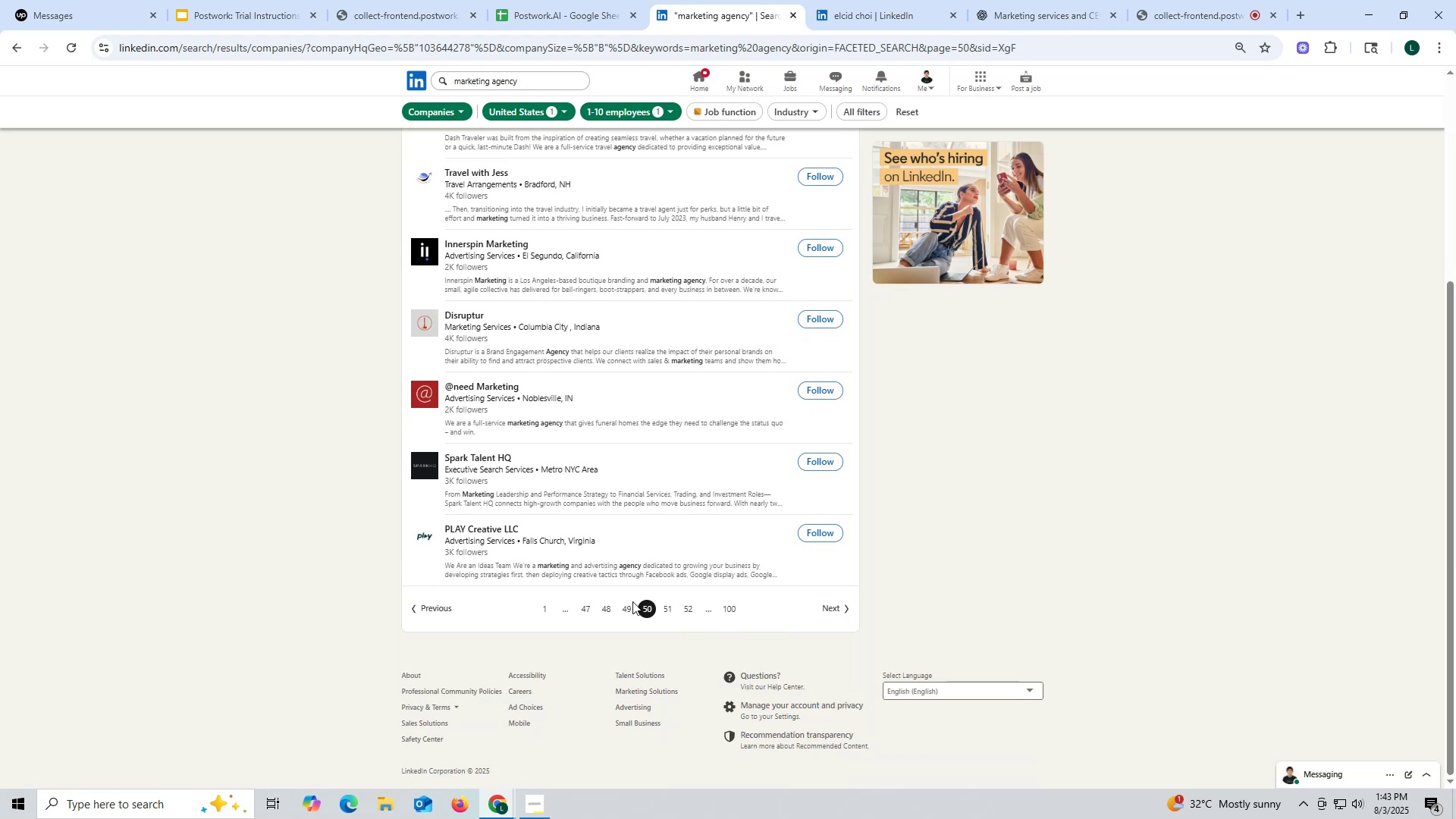 
left_click([627, 609])
 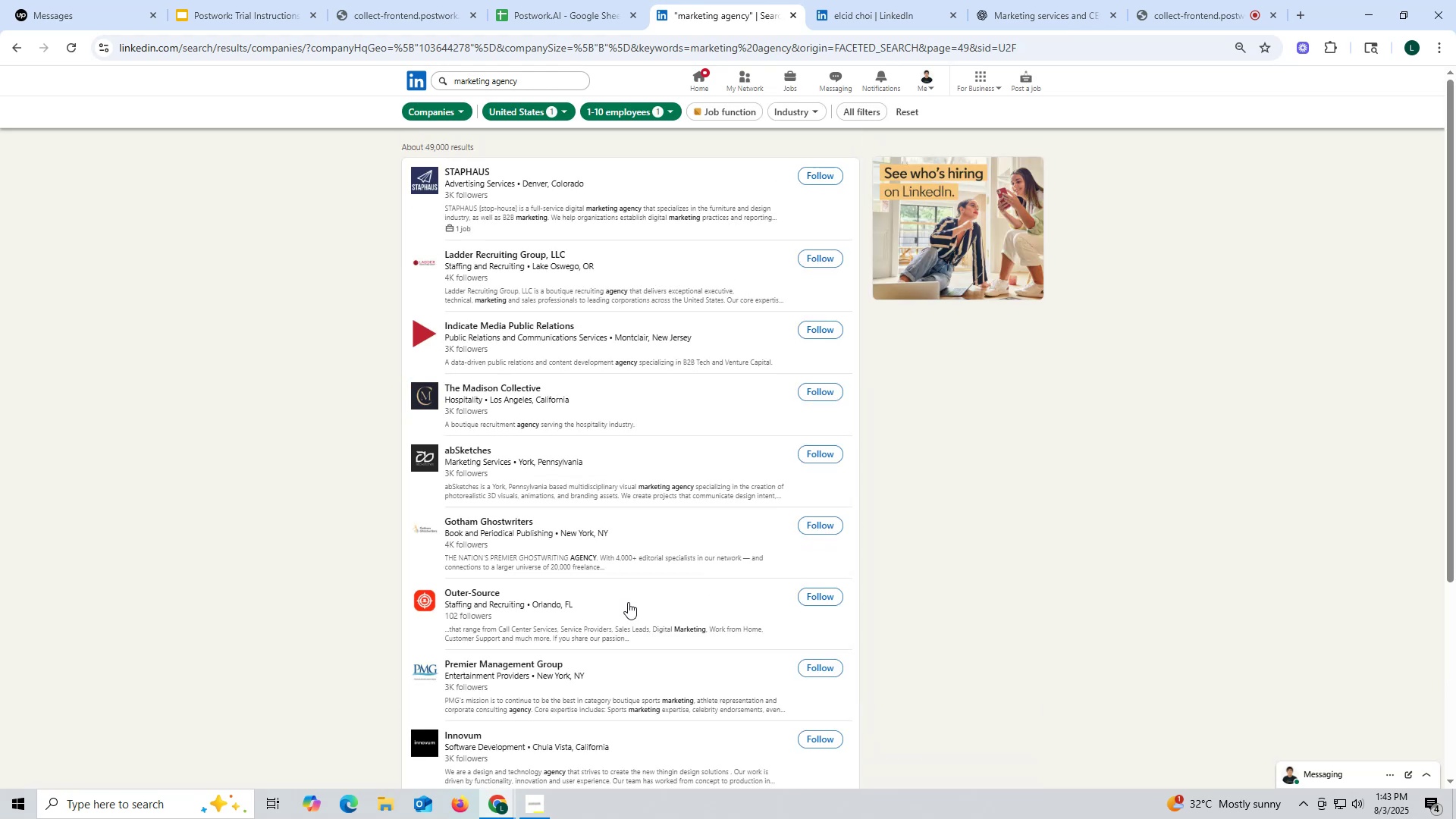 
scroll: coordinate [671, 589], scroll_direction: down, amount: 6.0
 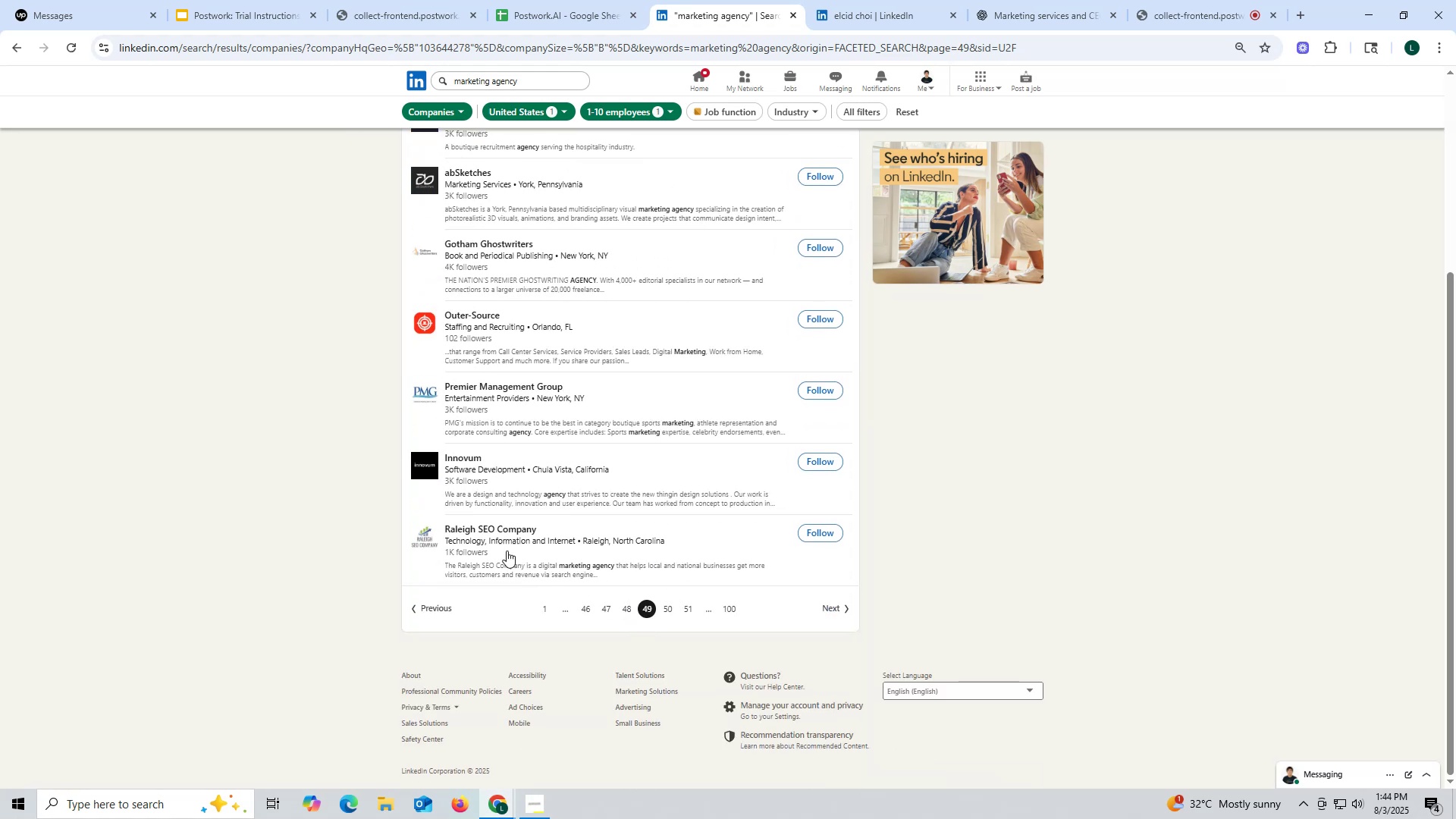 
wait(6.52)
 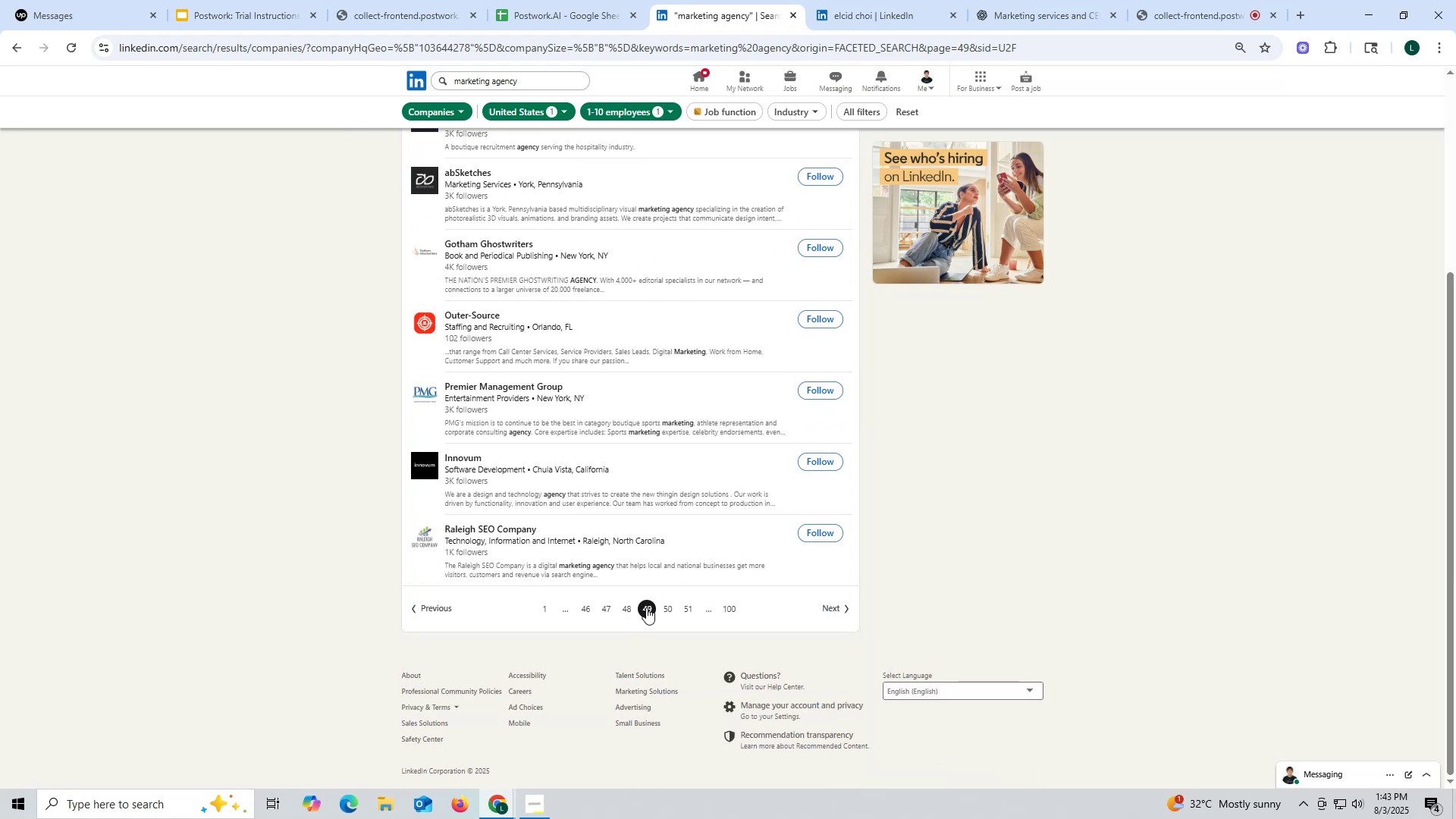 
left_click([523, 547])
 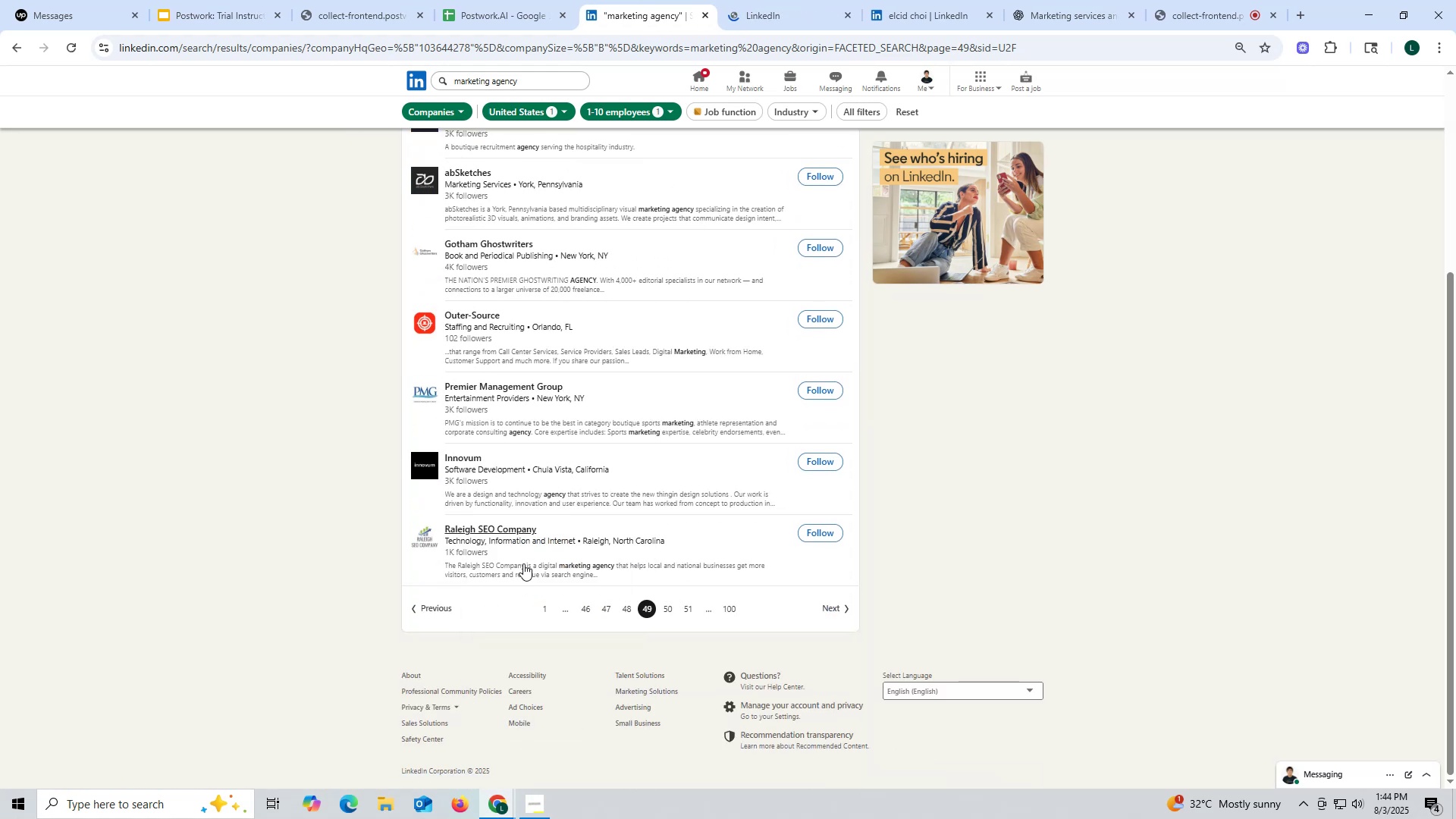 
left_click([764, 12])
 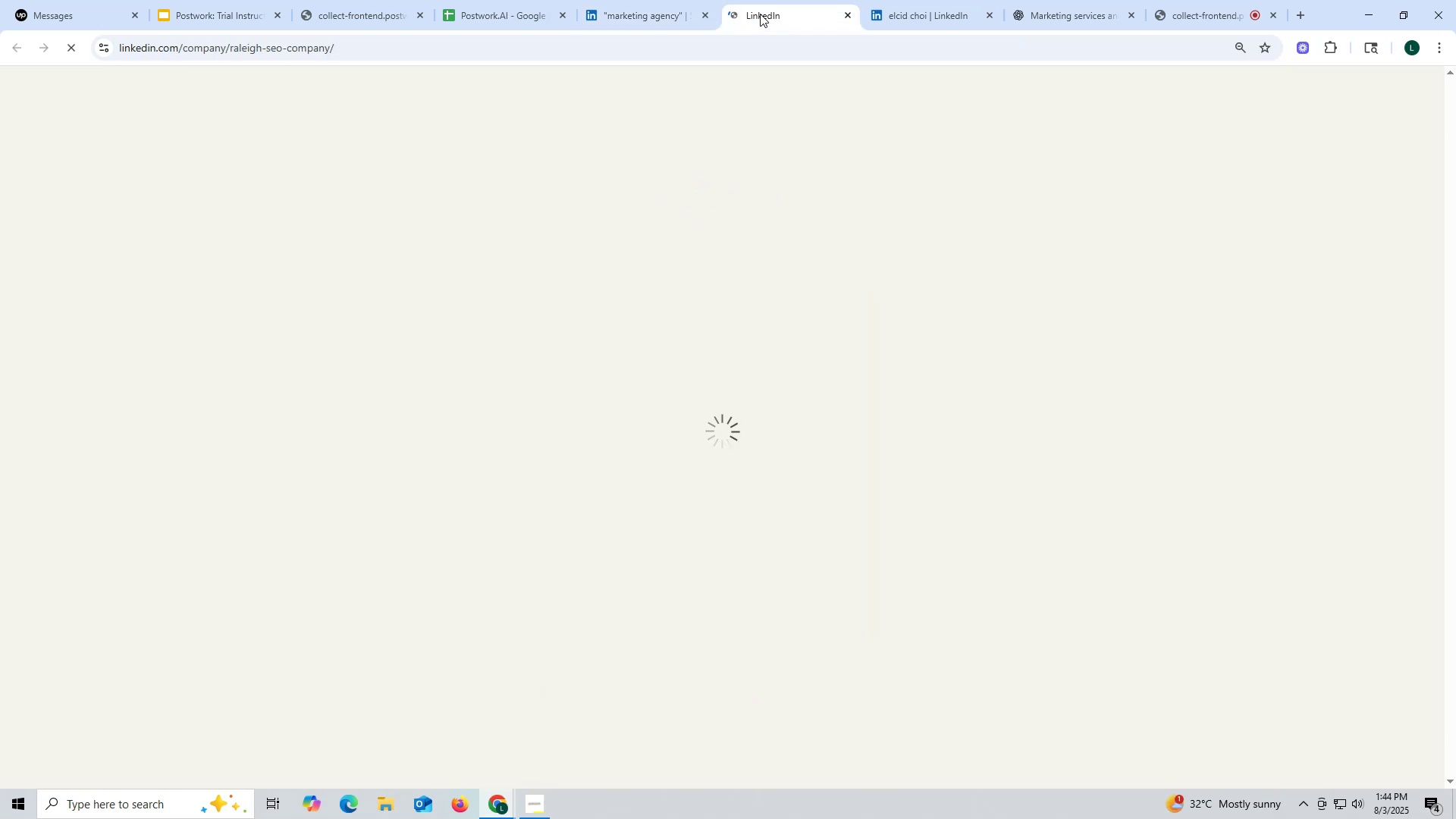 
mouse_move([488, 243])
 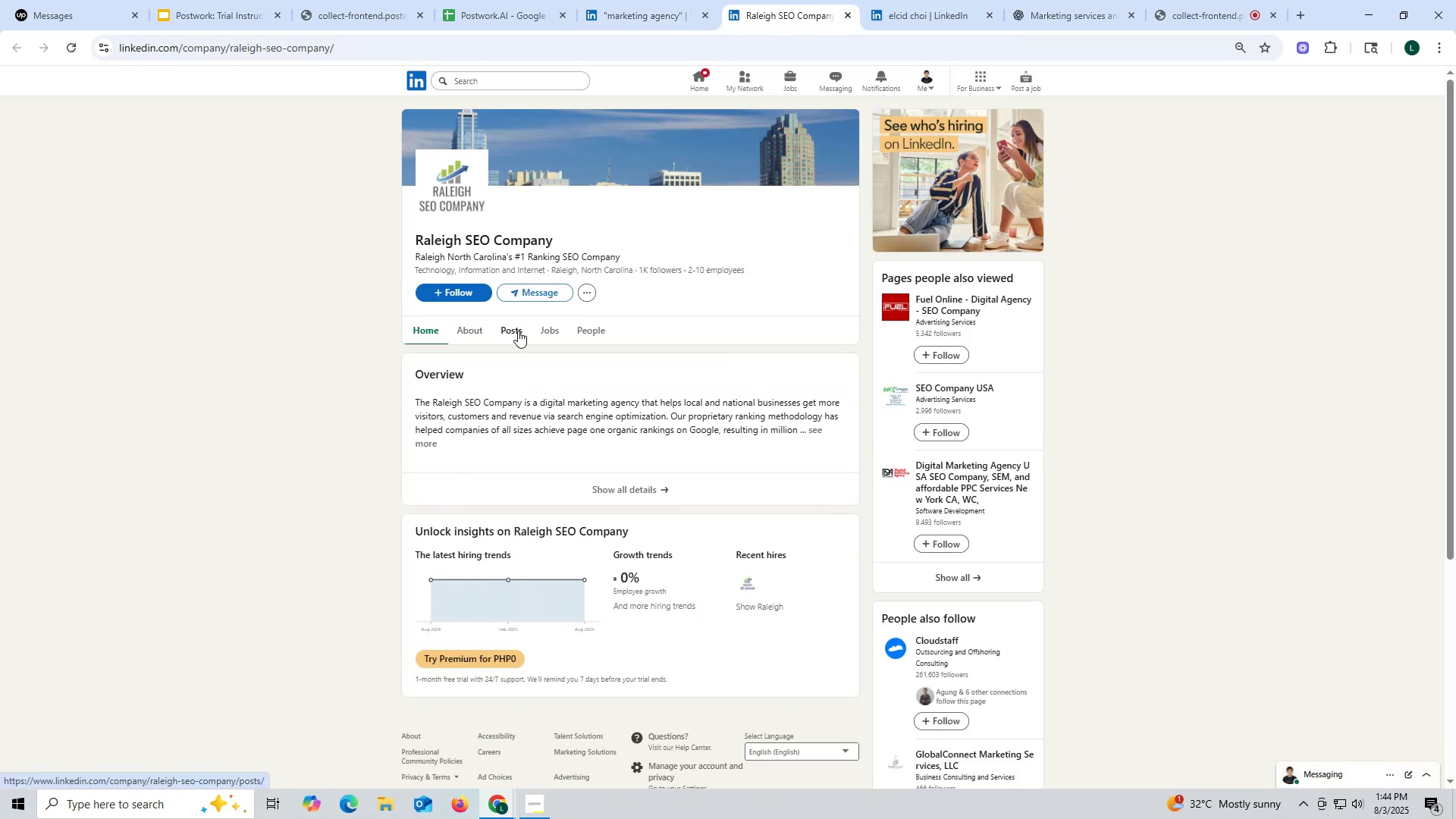 
left_click([518, 331])
 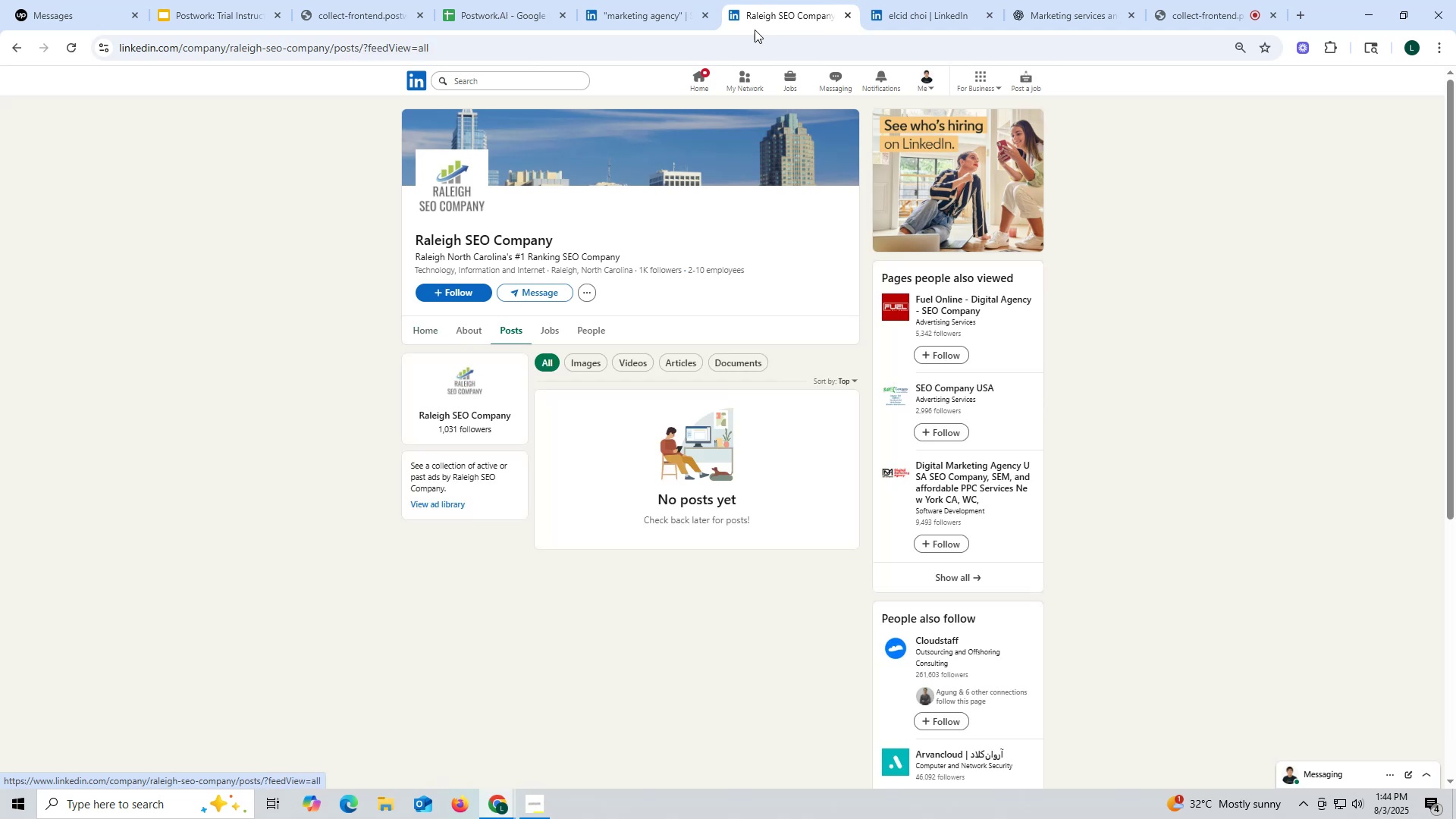 
left_click([822, 16])
 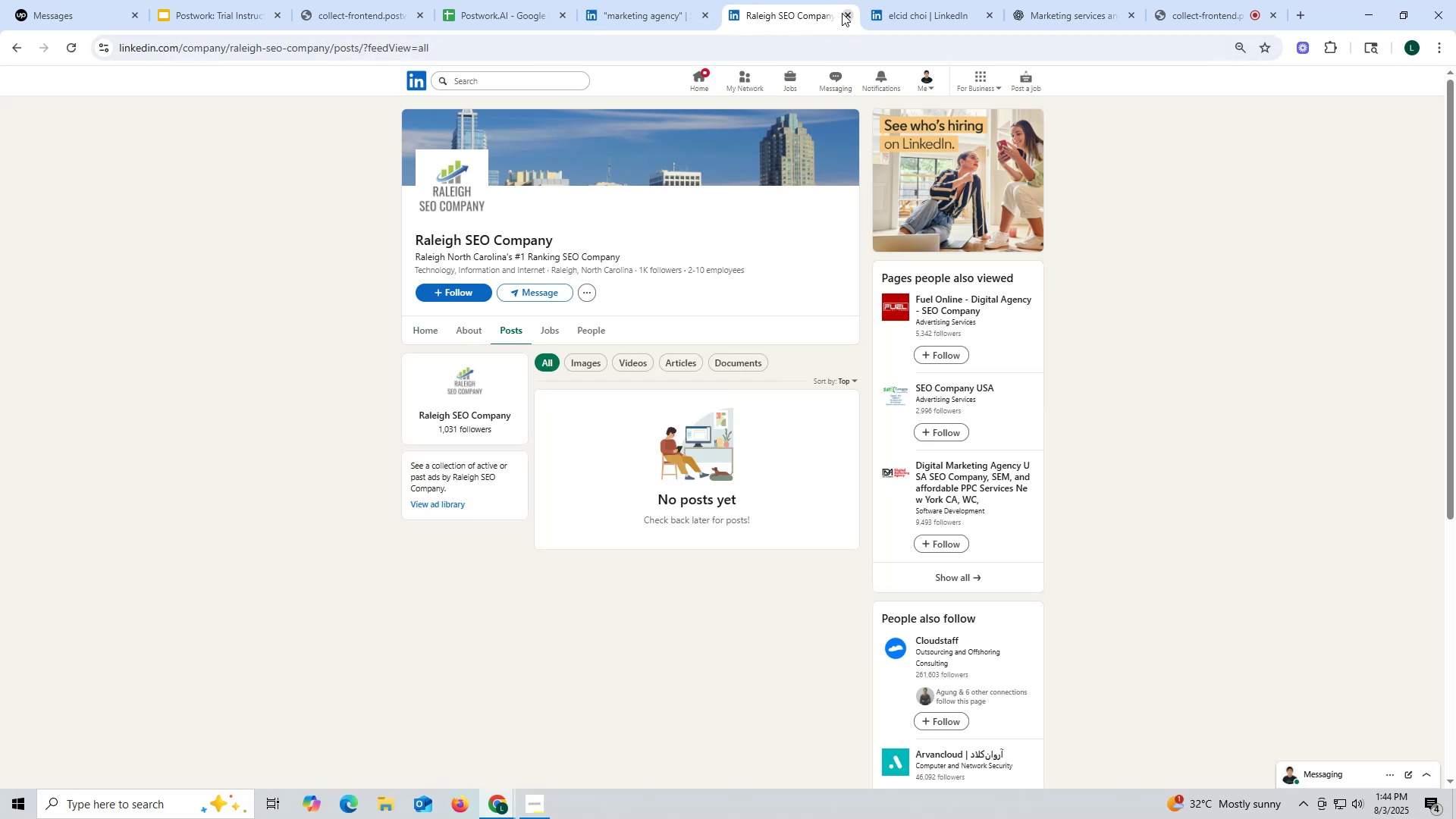 
left_click([844, 13])
 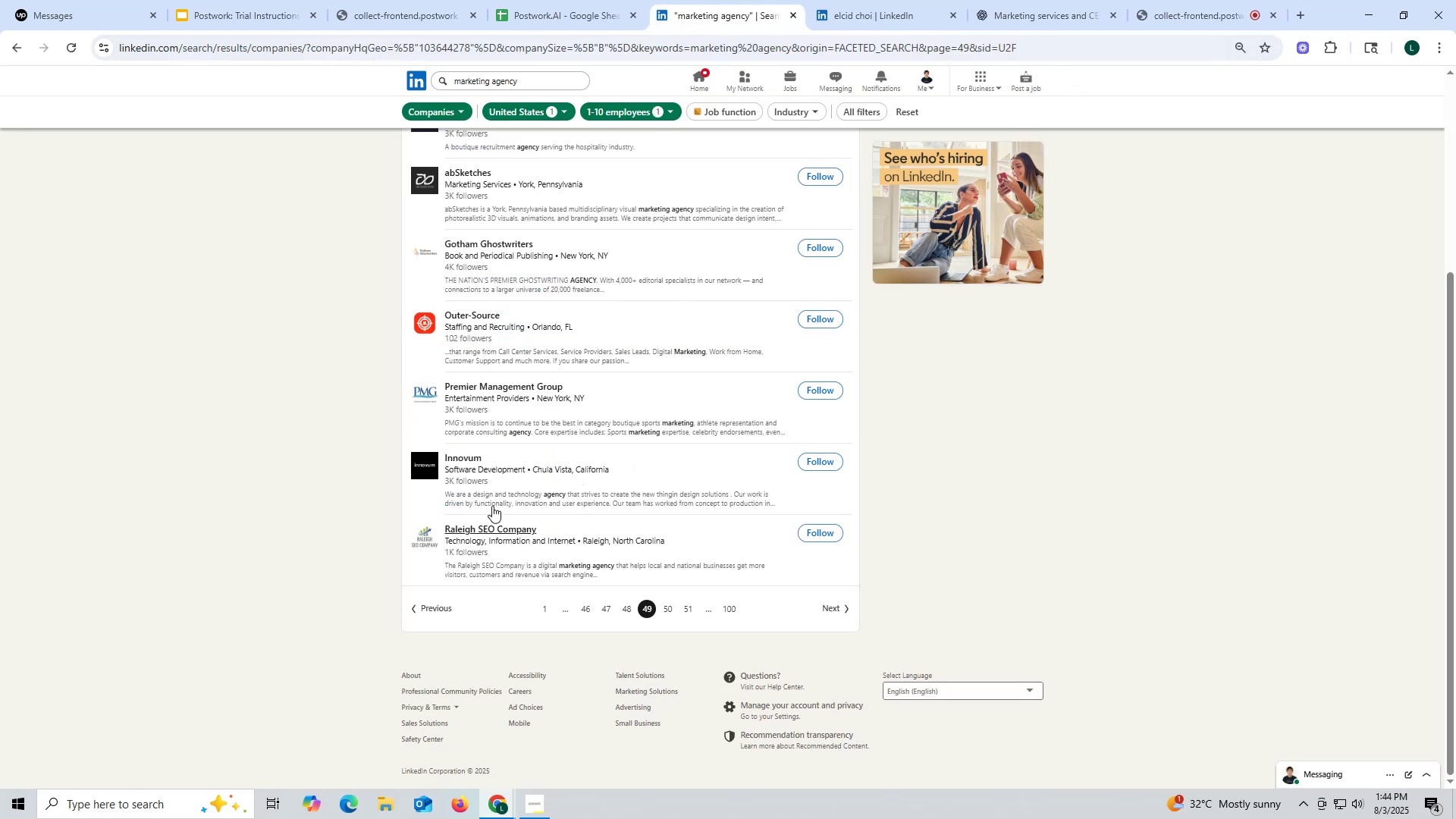 
mouse_move([444, 461])
 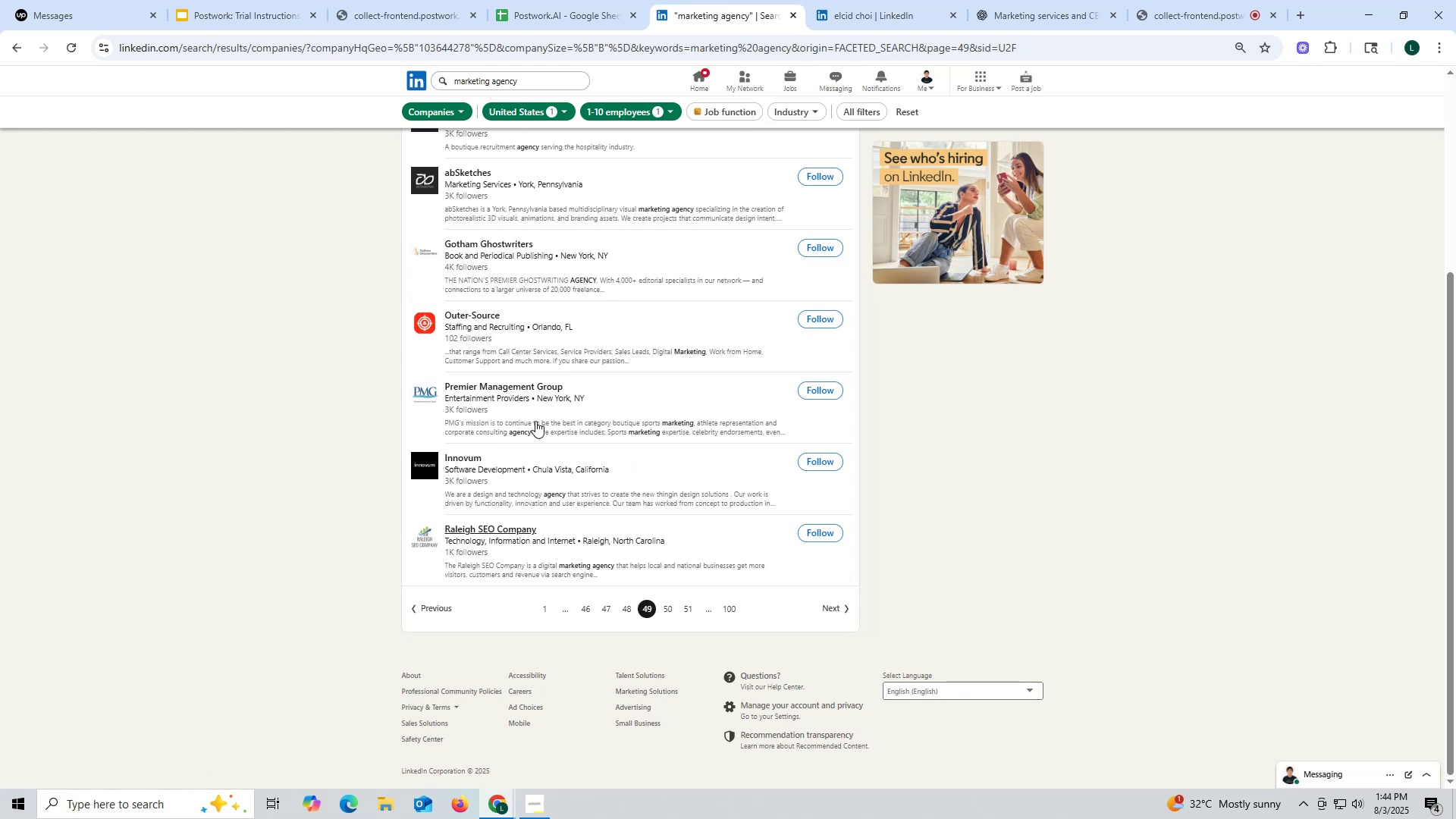 
wait(5.58)
 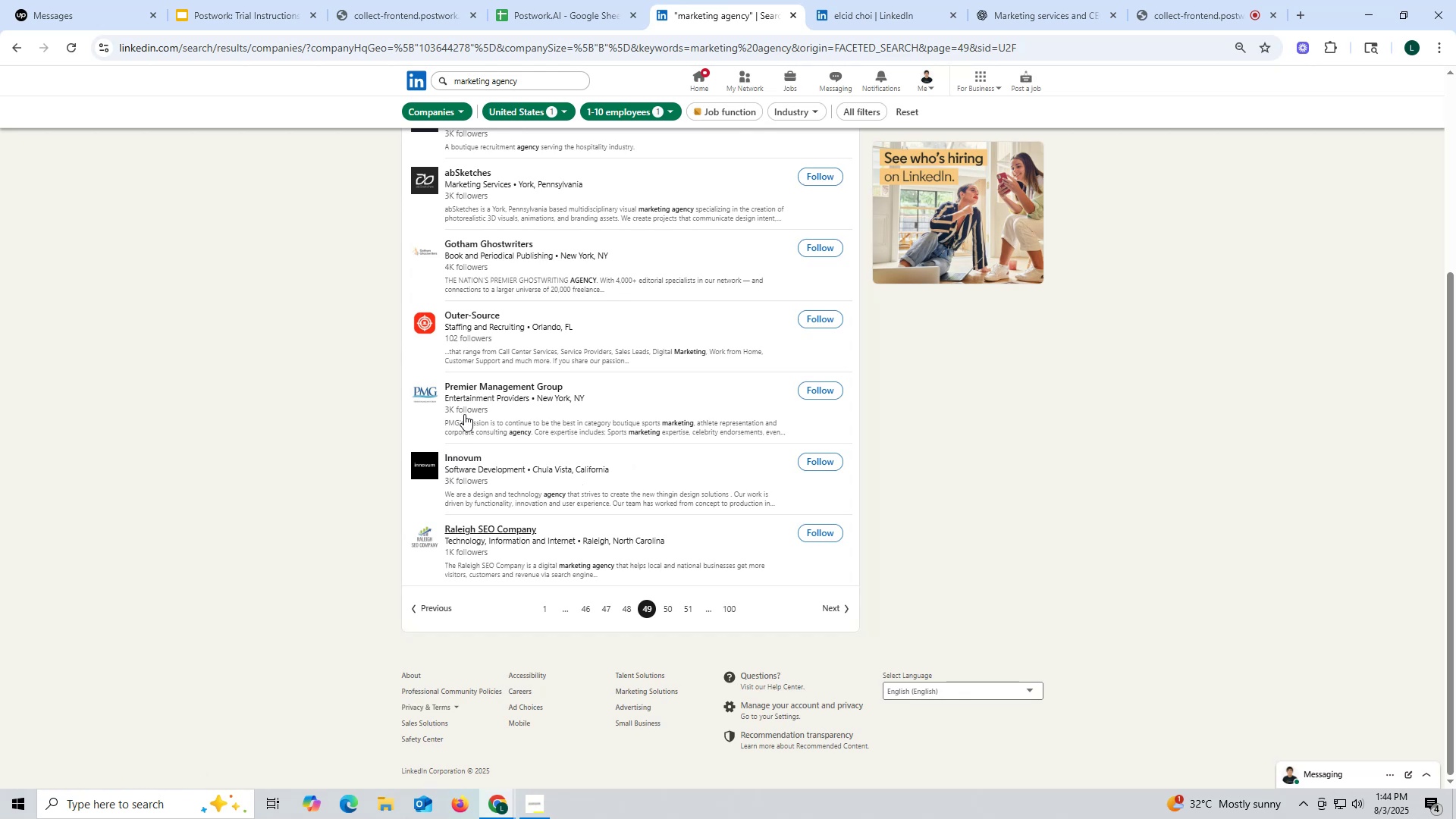 
scroll: coordinate [538, 412], scroll_direction: up, amount: 2.0
 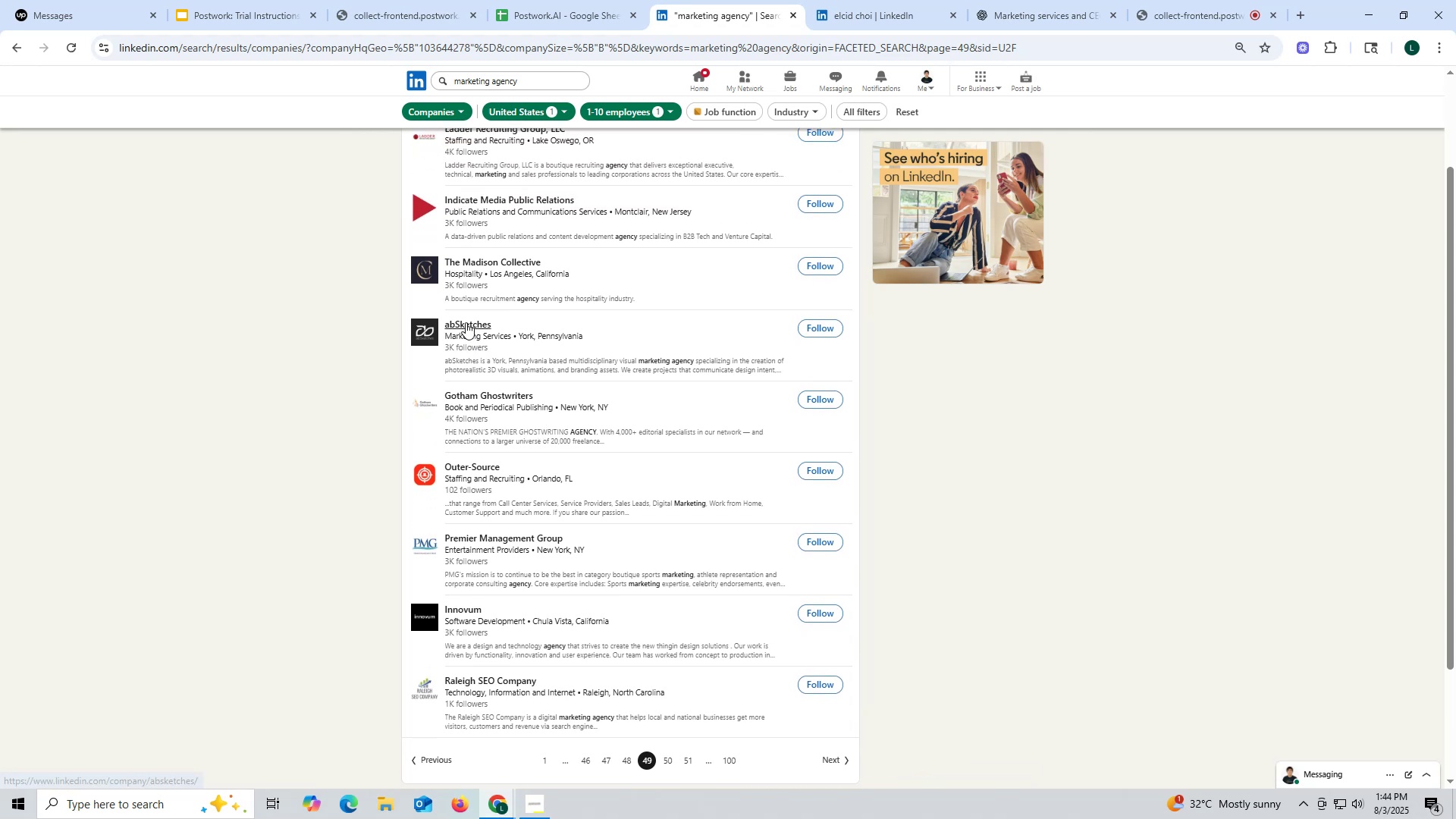 
left_click([512, 340])
 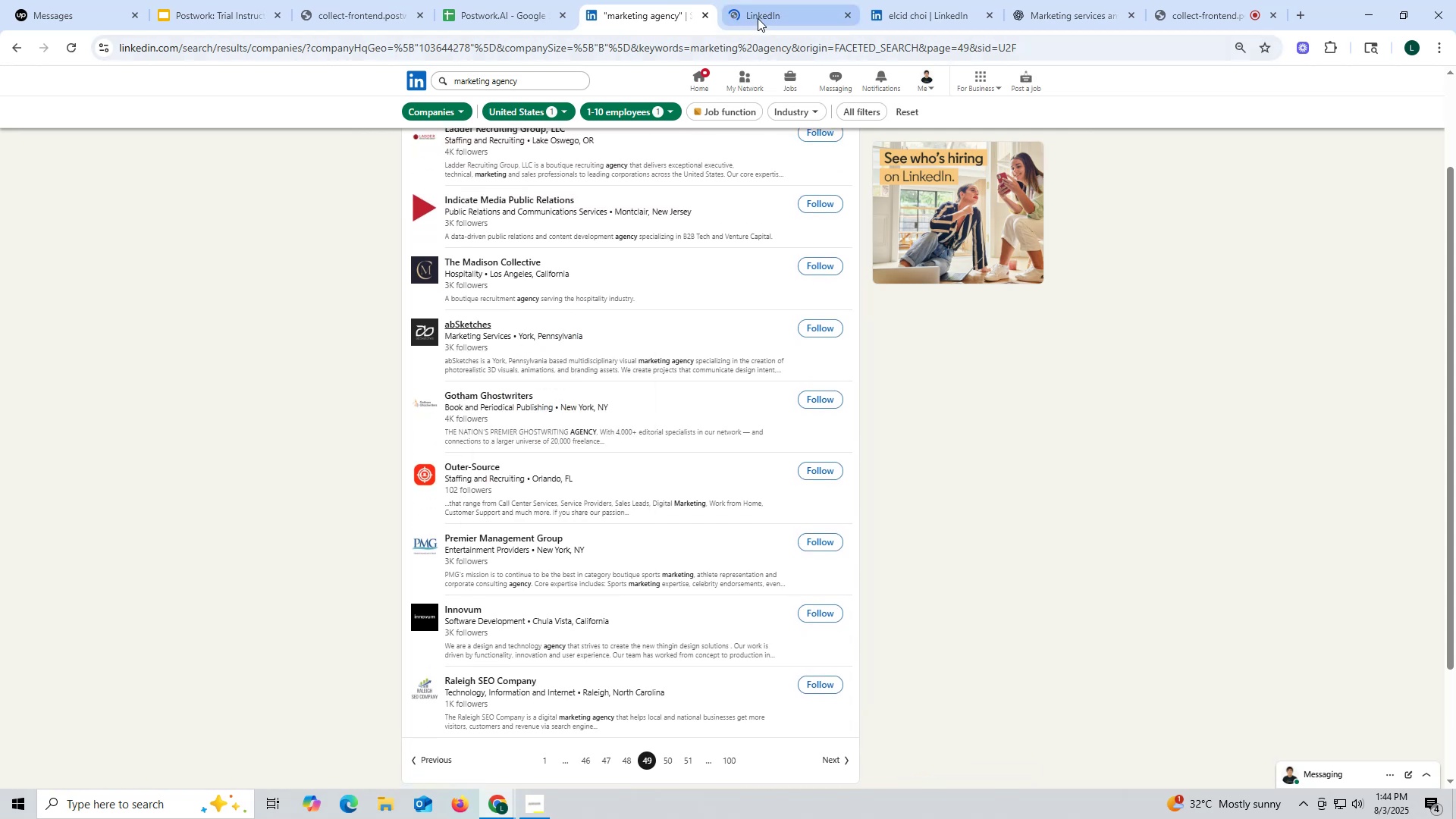 
left_click([758, 18])
 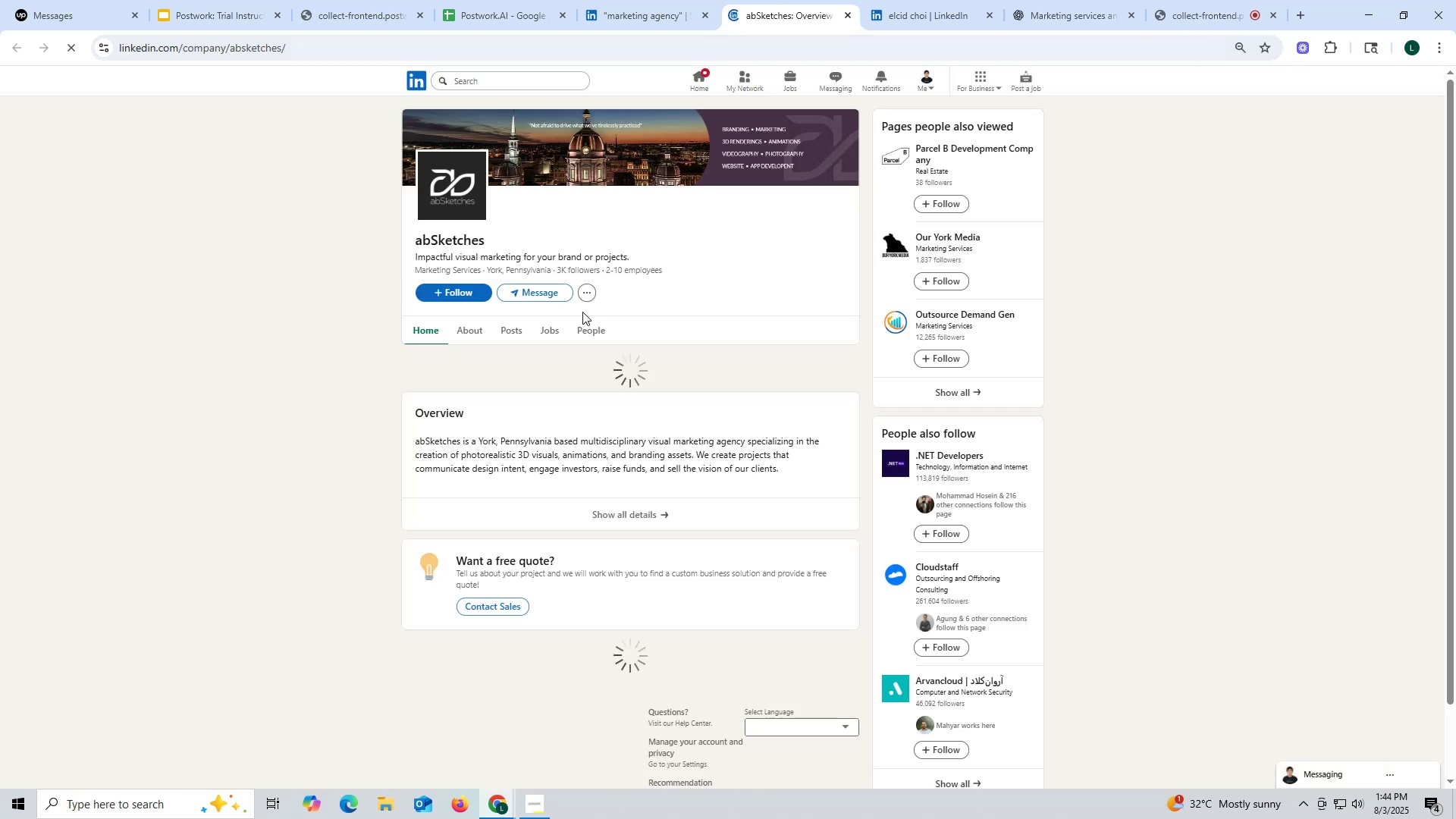 
wait(6.67)
 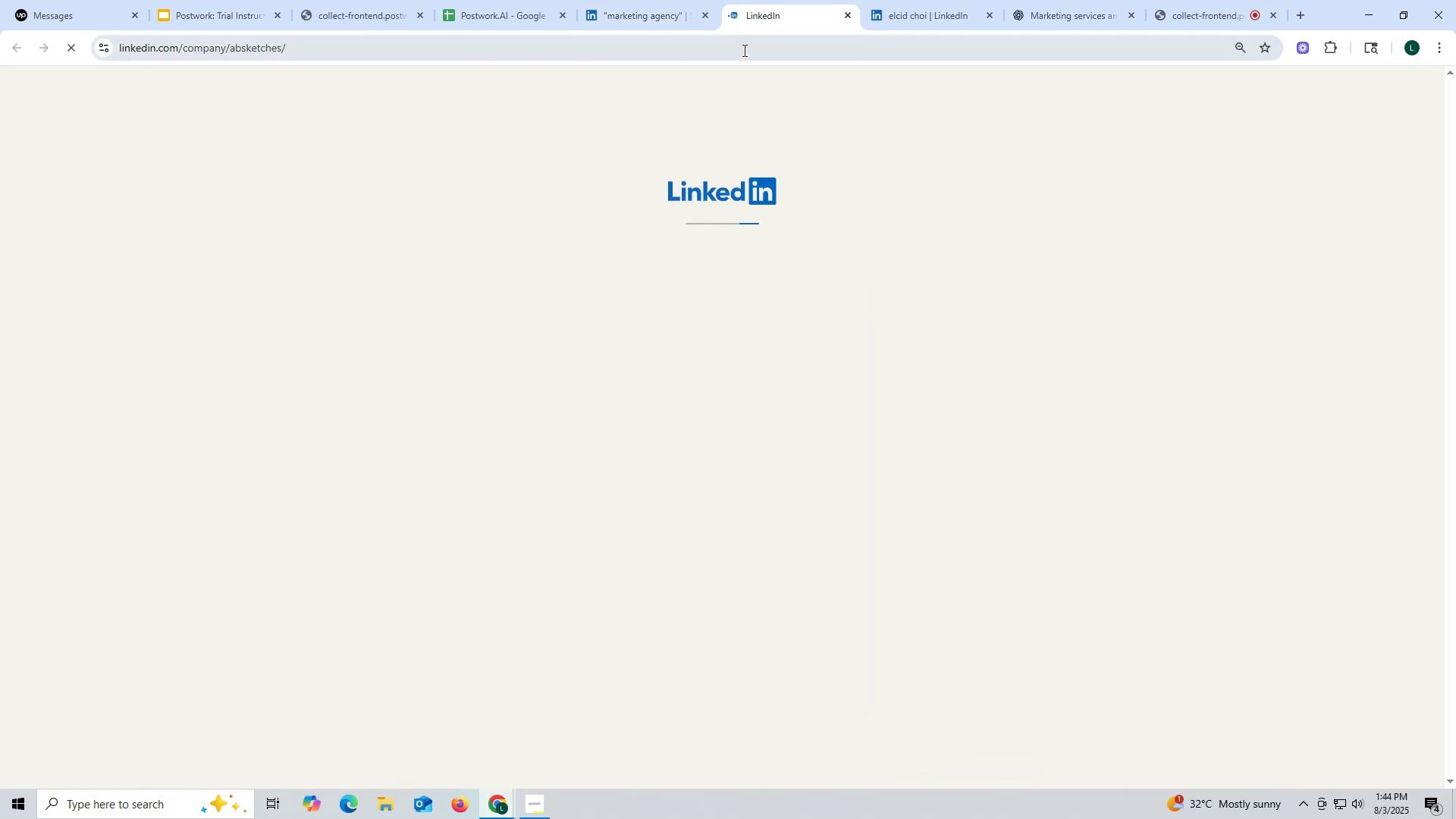 
left_click([510, 333])
 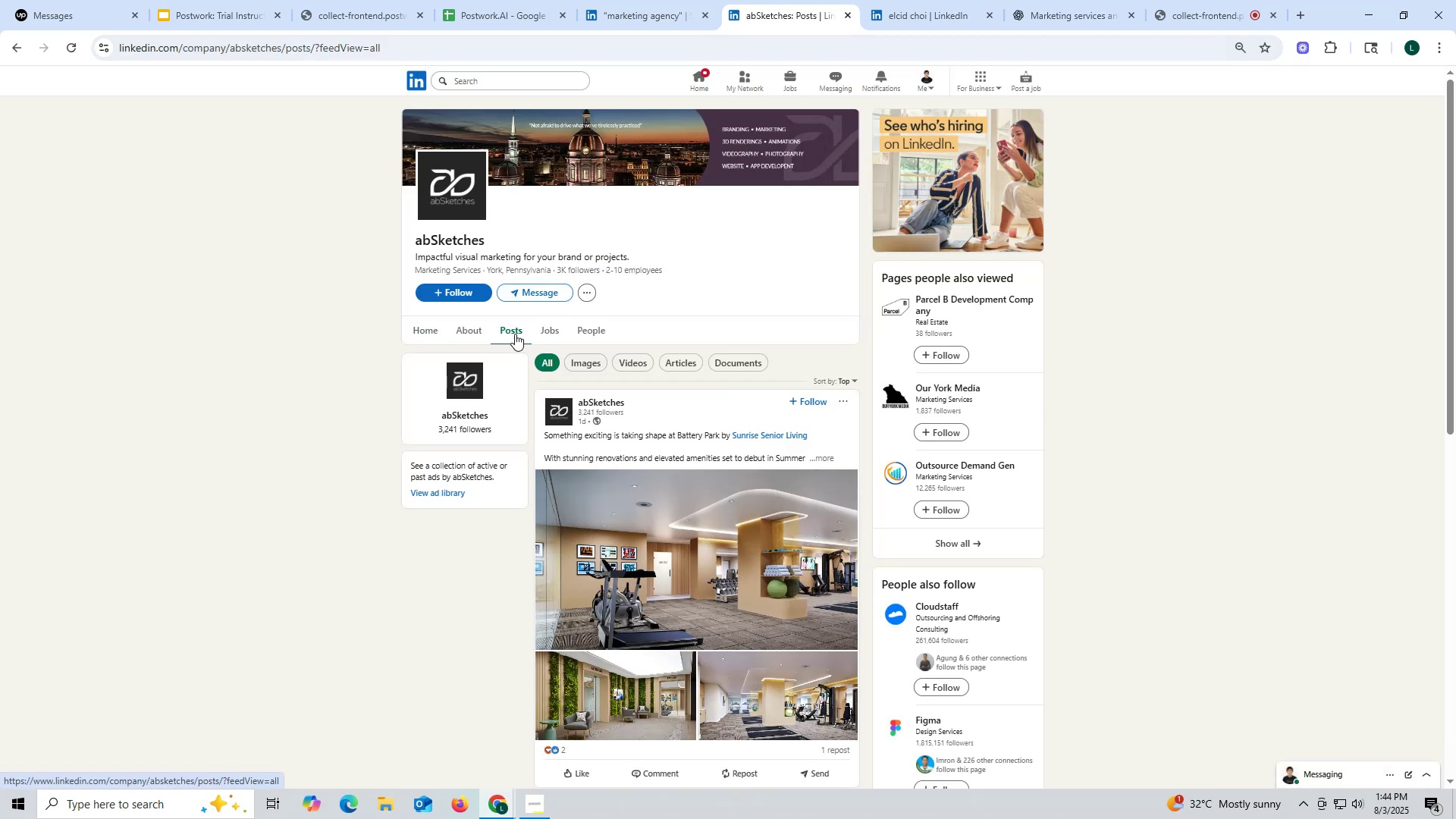 
left_click([479, 334])
 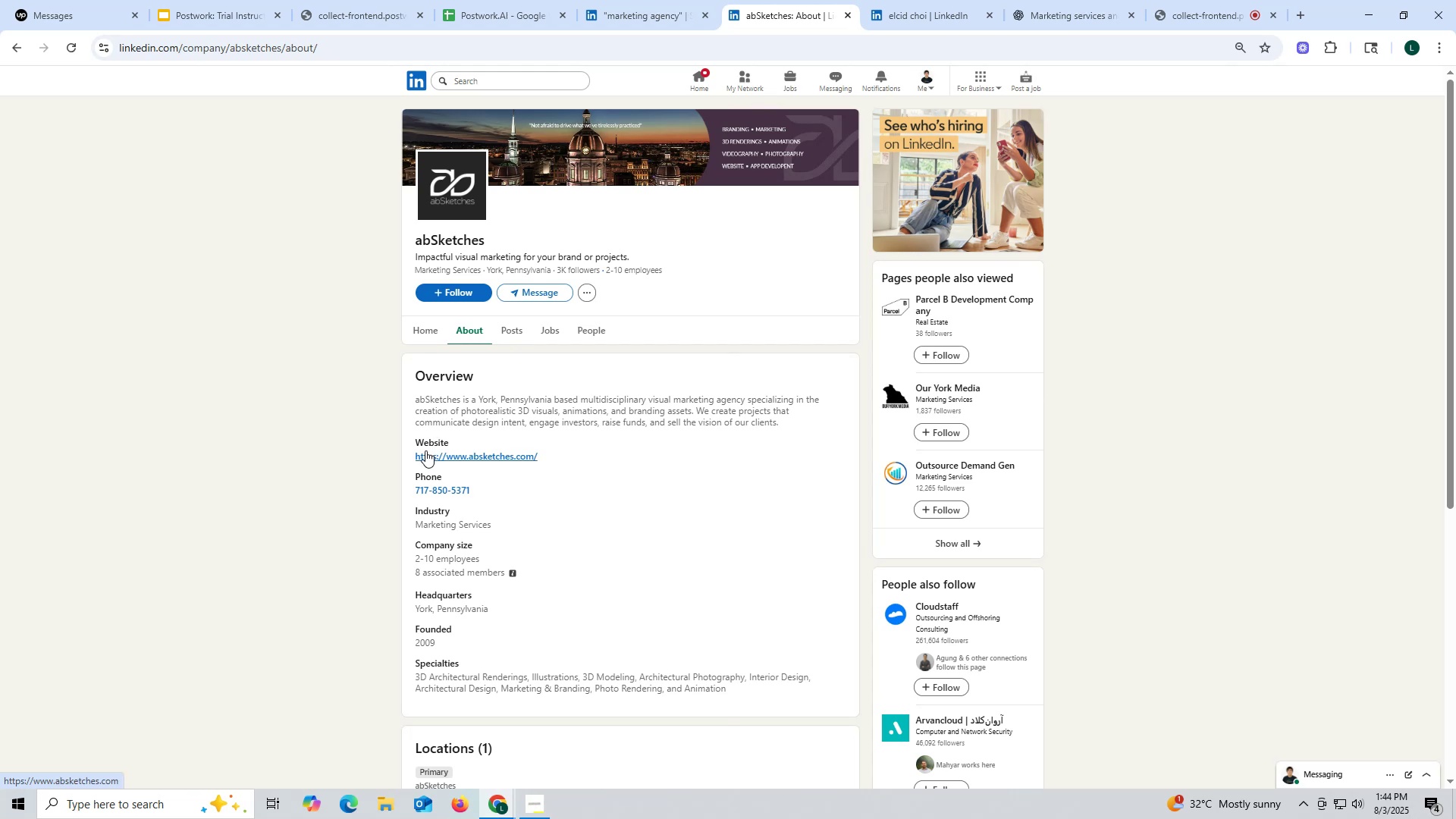 
right_click([431, 456])
 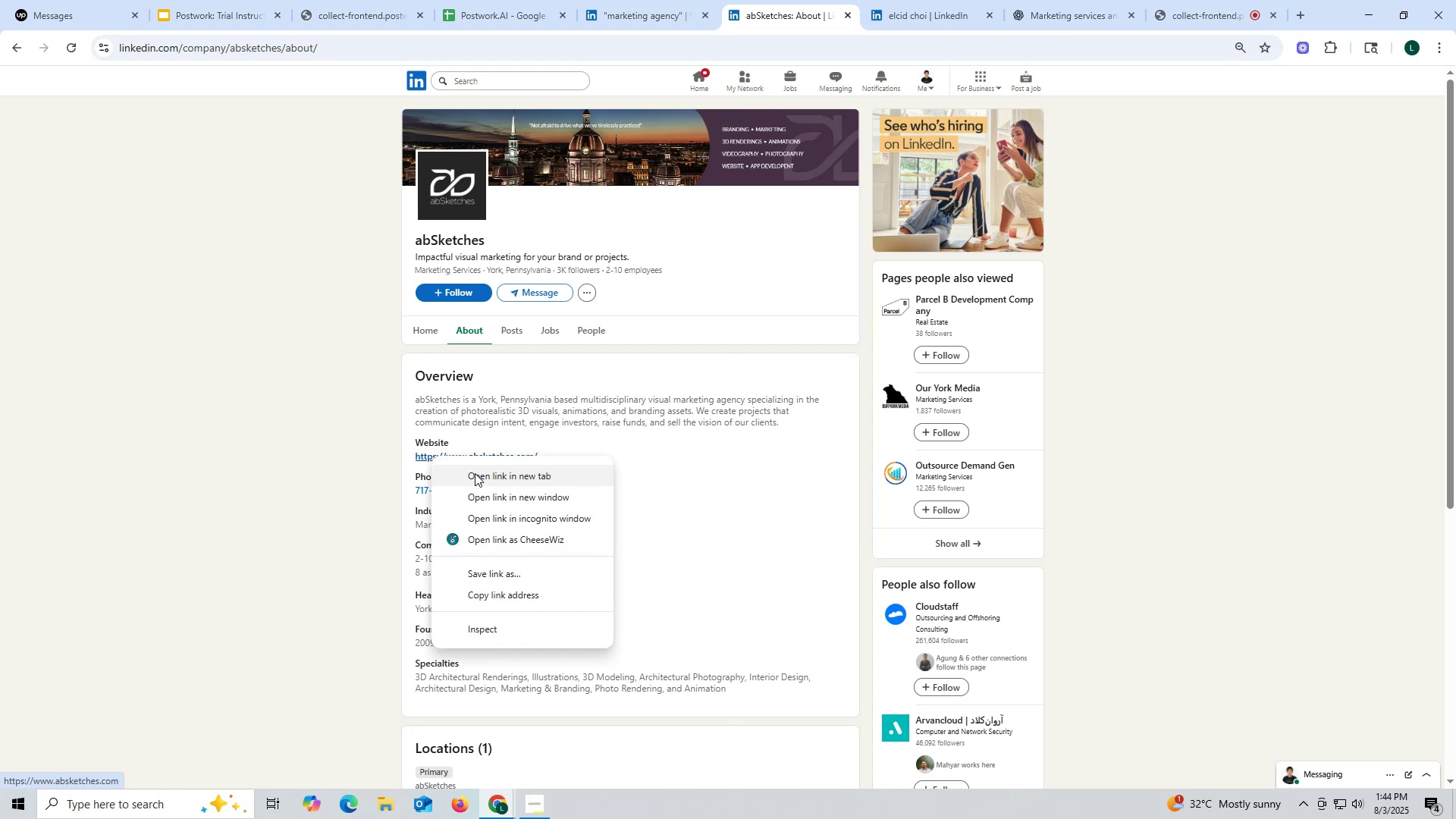 
left_click([476, 475])
 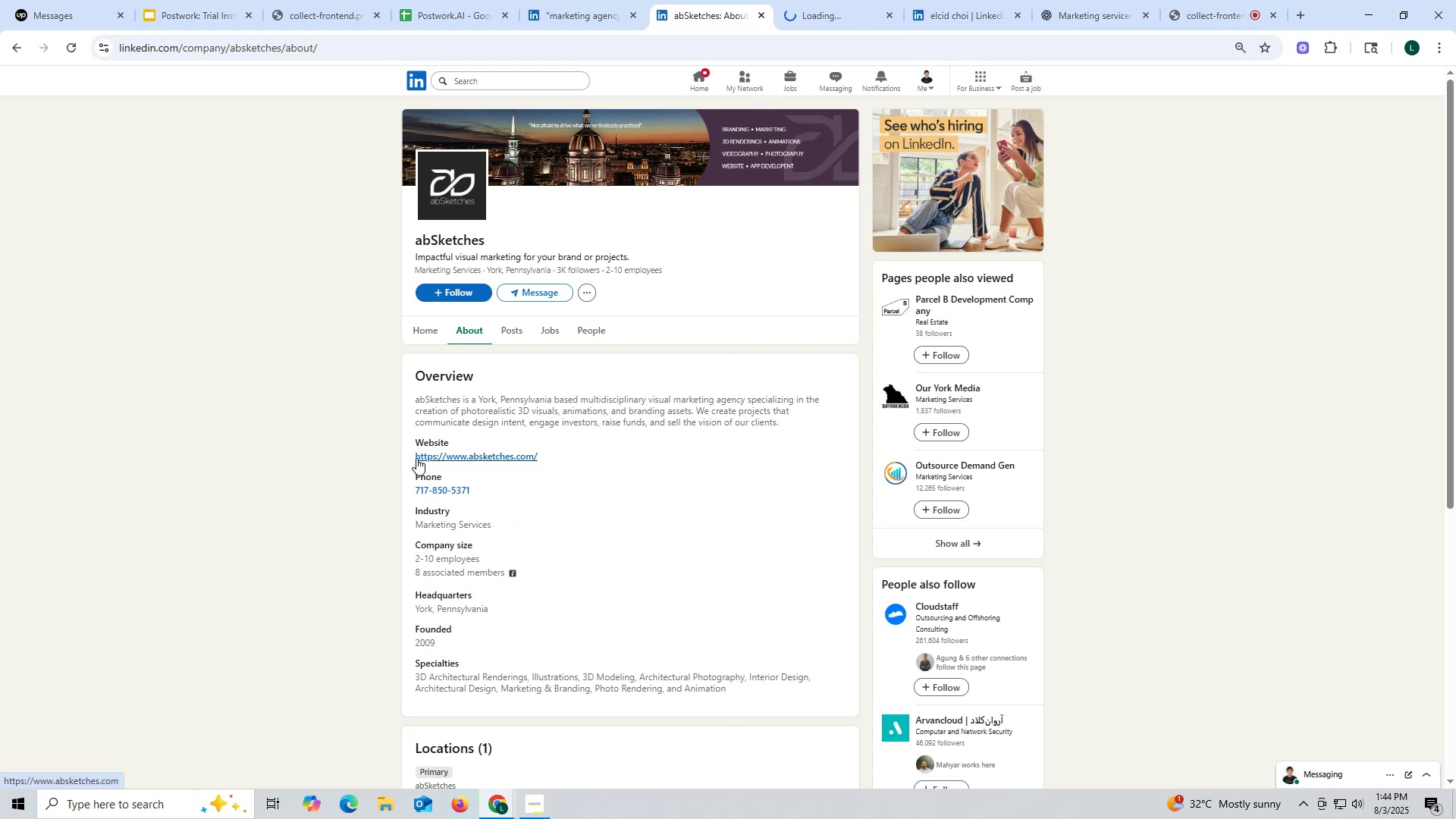 
left_click_drag(start_coordinate=[408, 453], to_coordinate=[576, 466])
 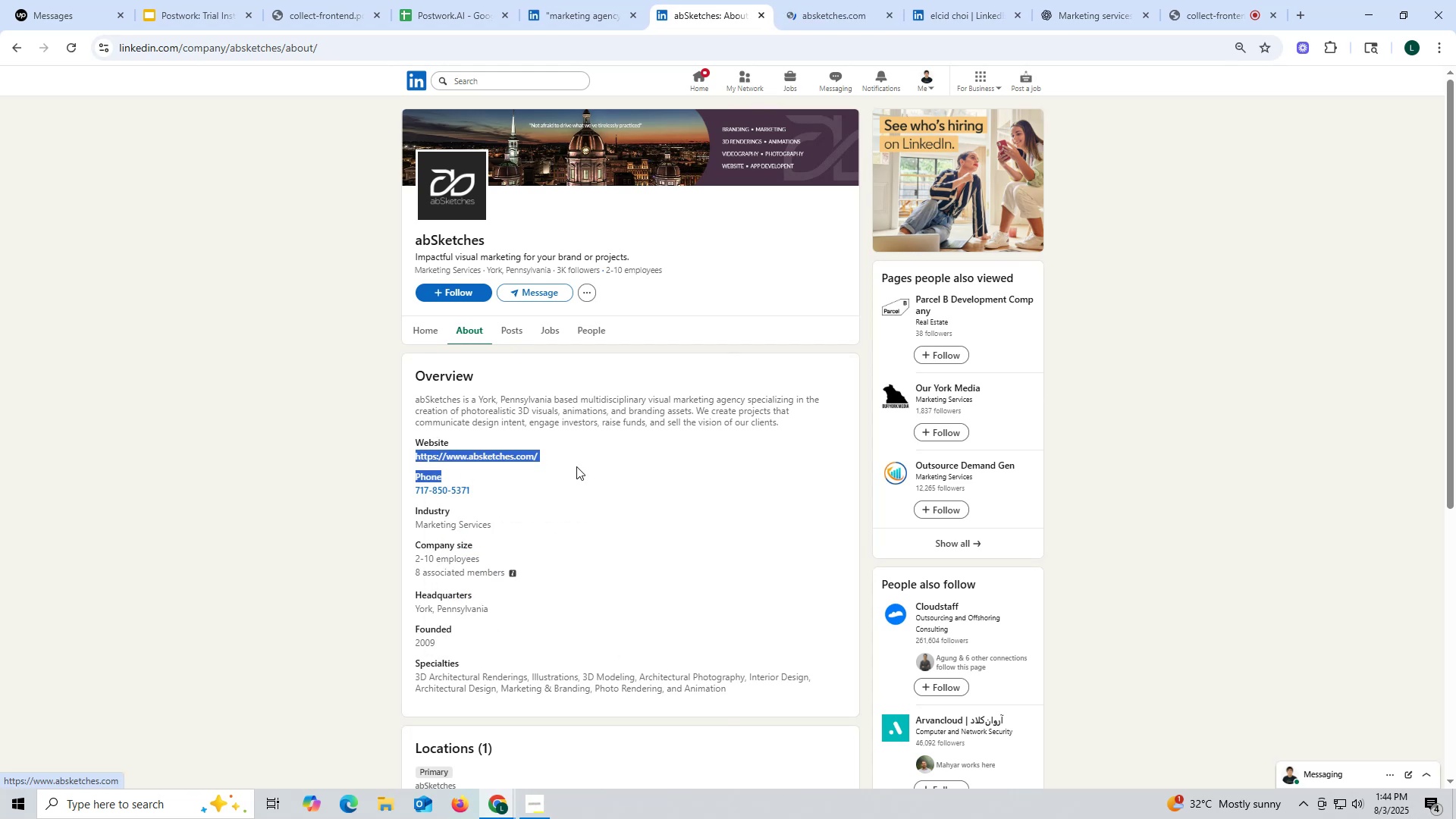 
key(Control+ControlLeft)
 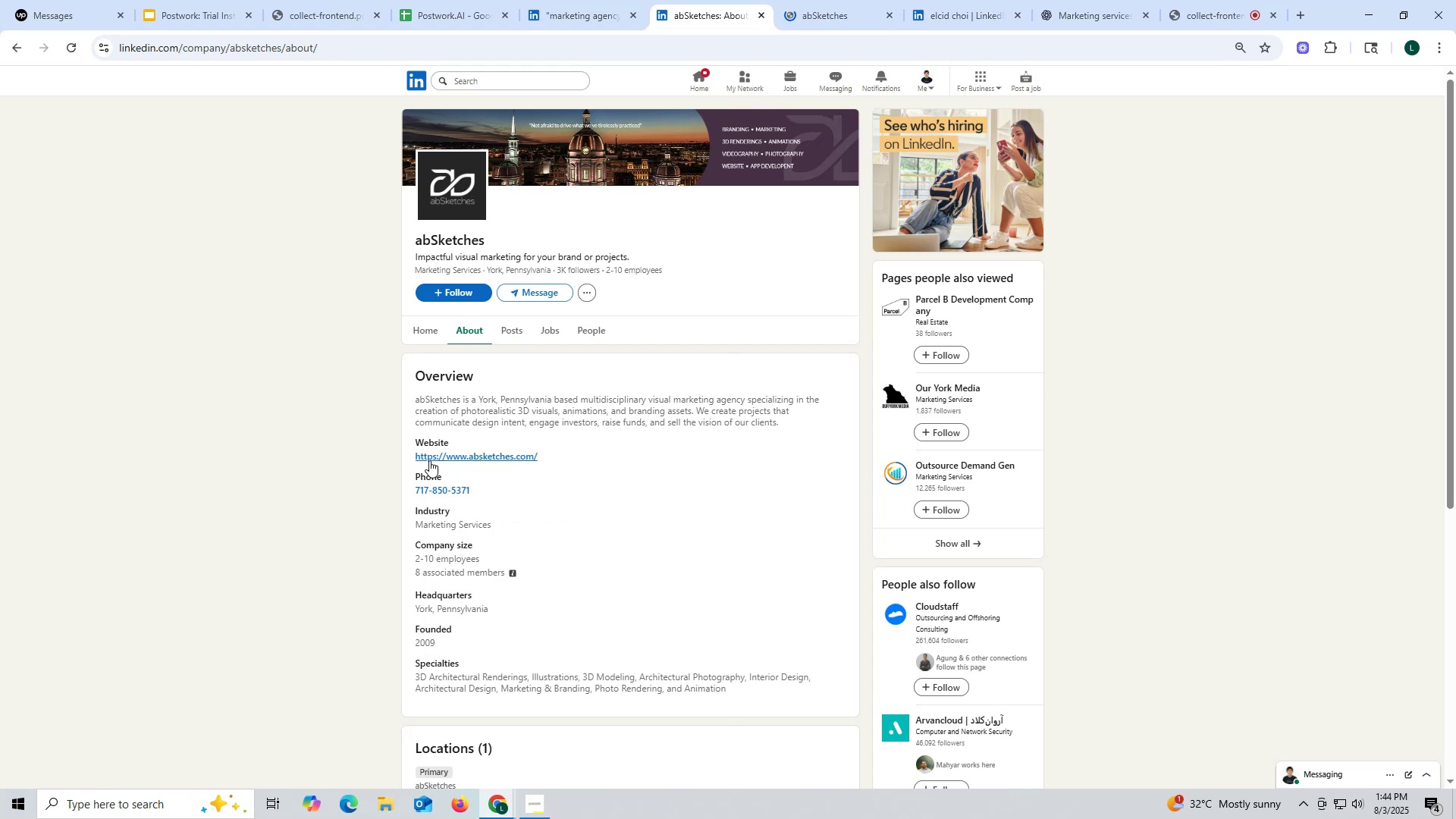 
left_click_drag(start_coordinate=[413, 455], to_coordinate=[592, 460])
 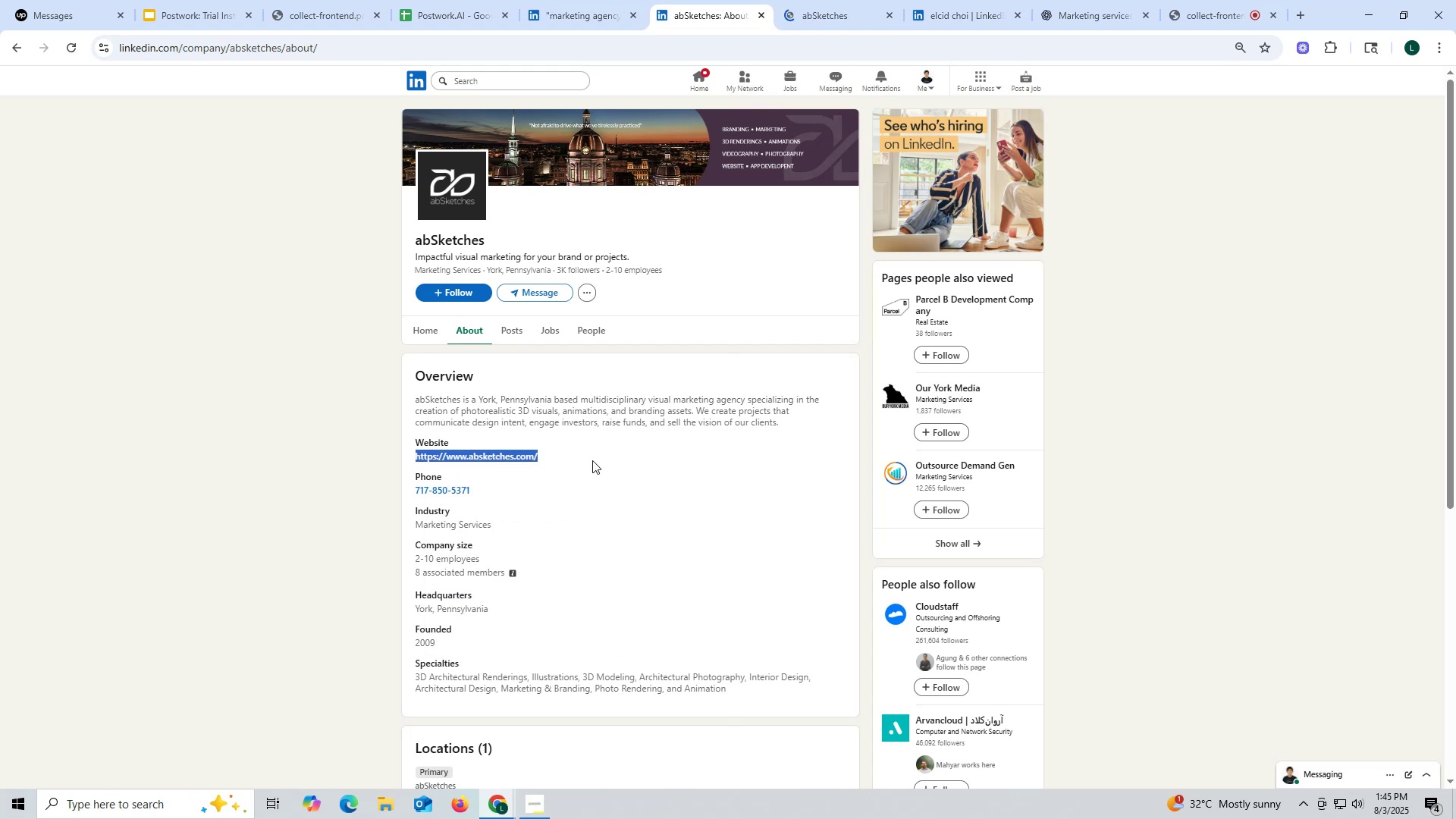 
key(Control+ControlLeft)
 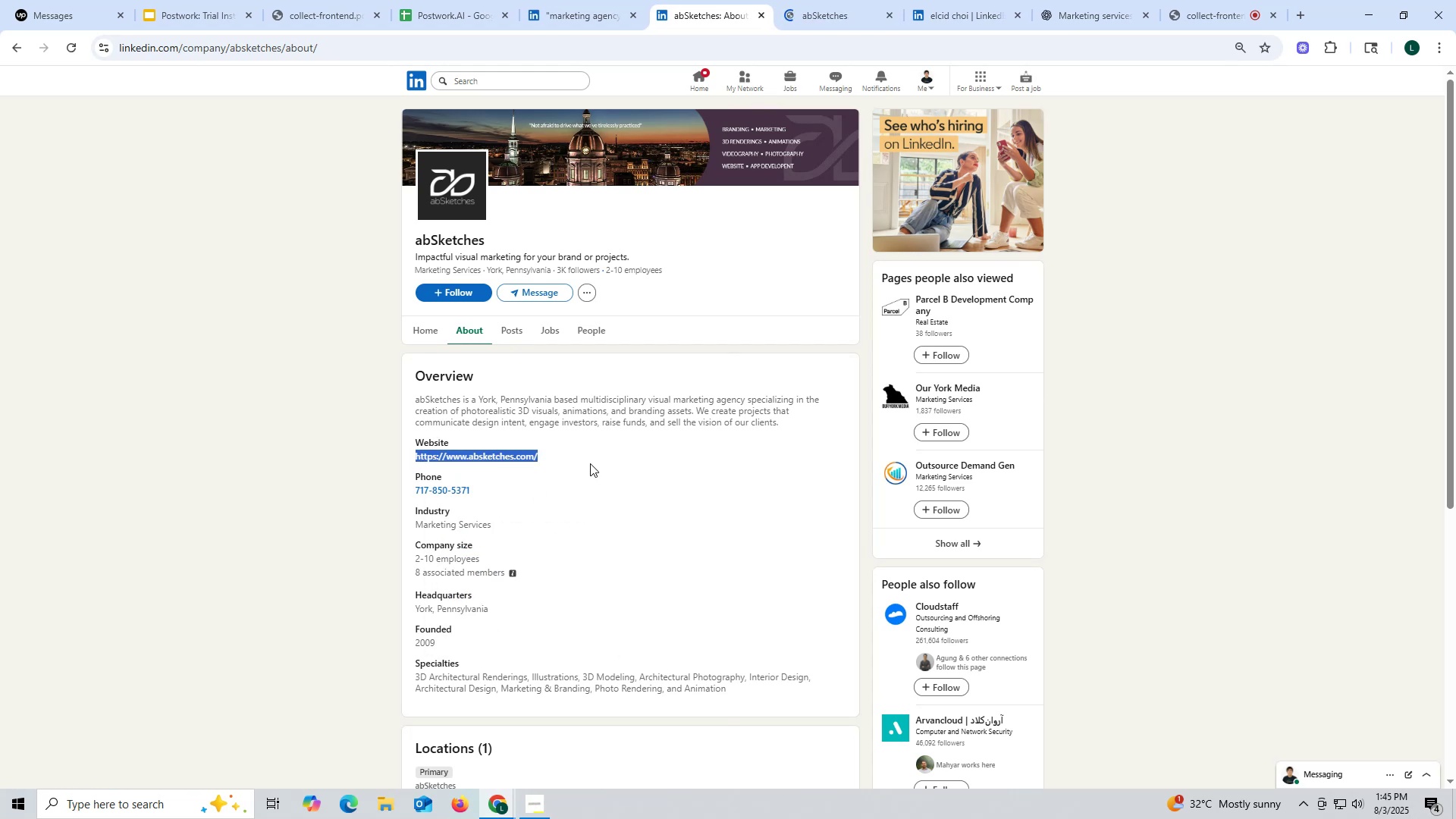 
key(Control+C)
 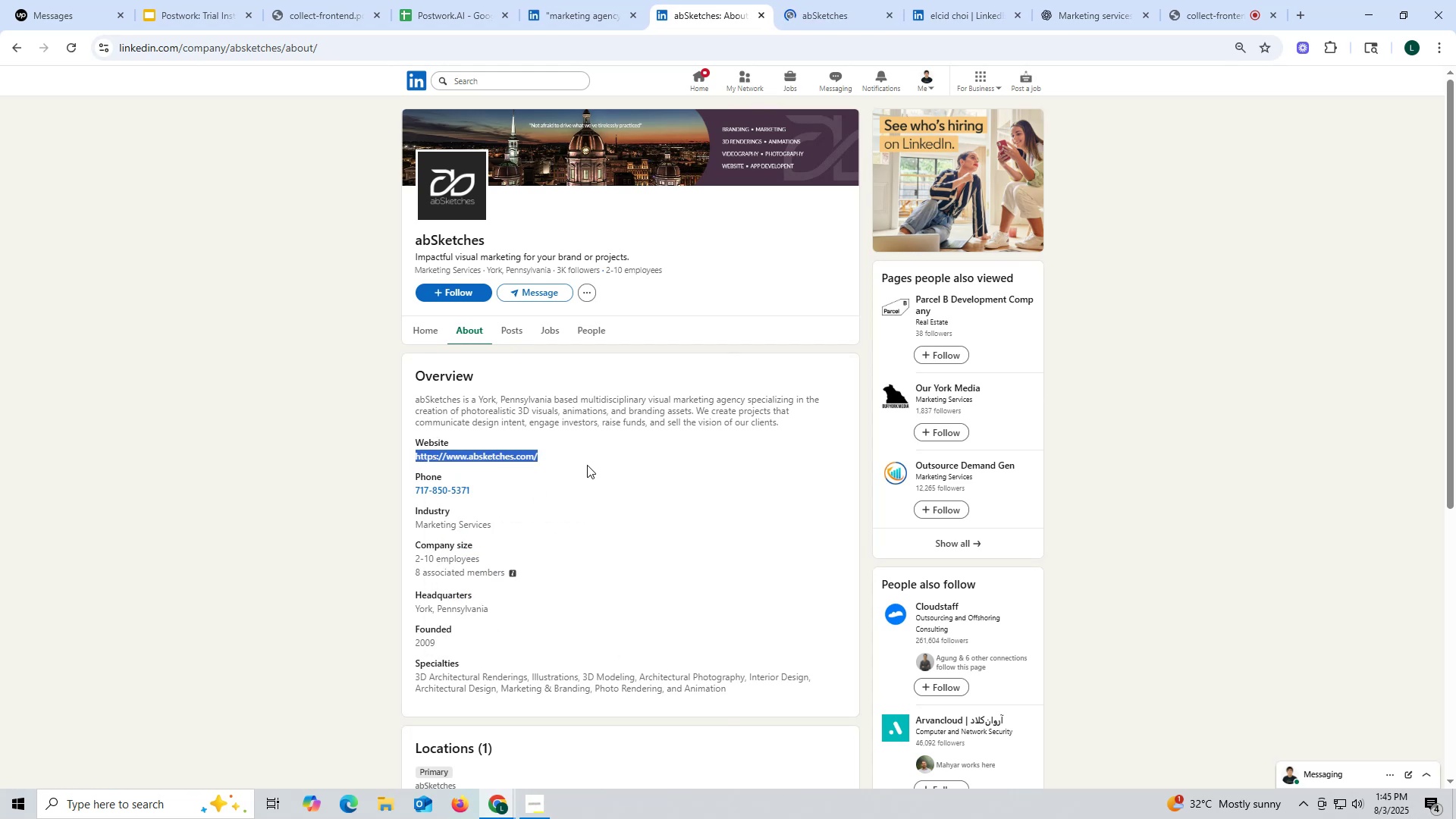 
key(Control+ControlLeft)
 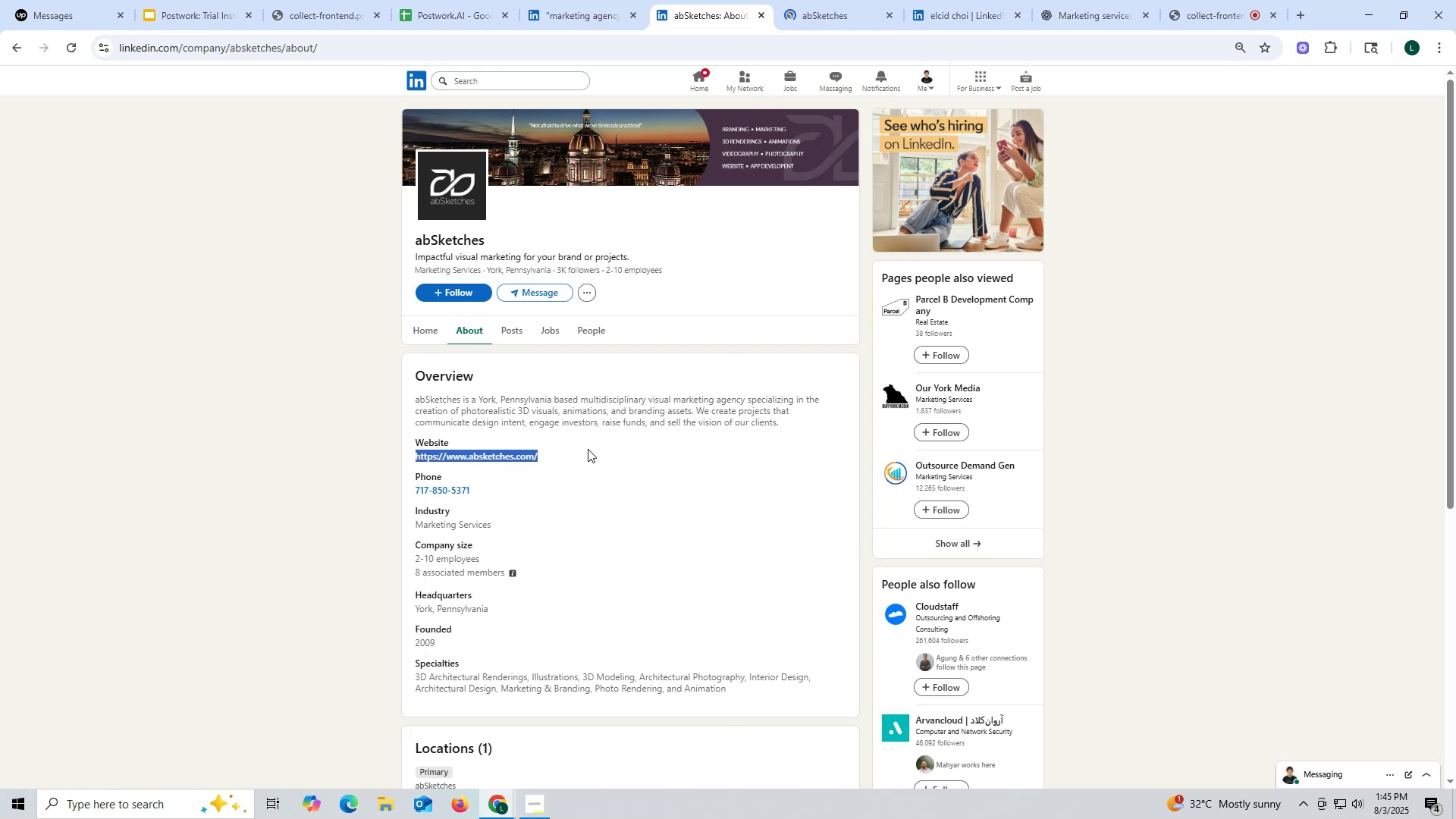 
key(Control+C)
 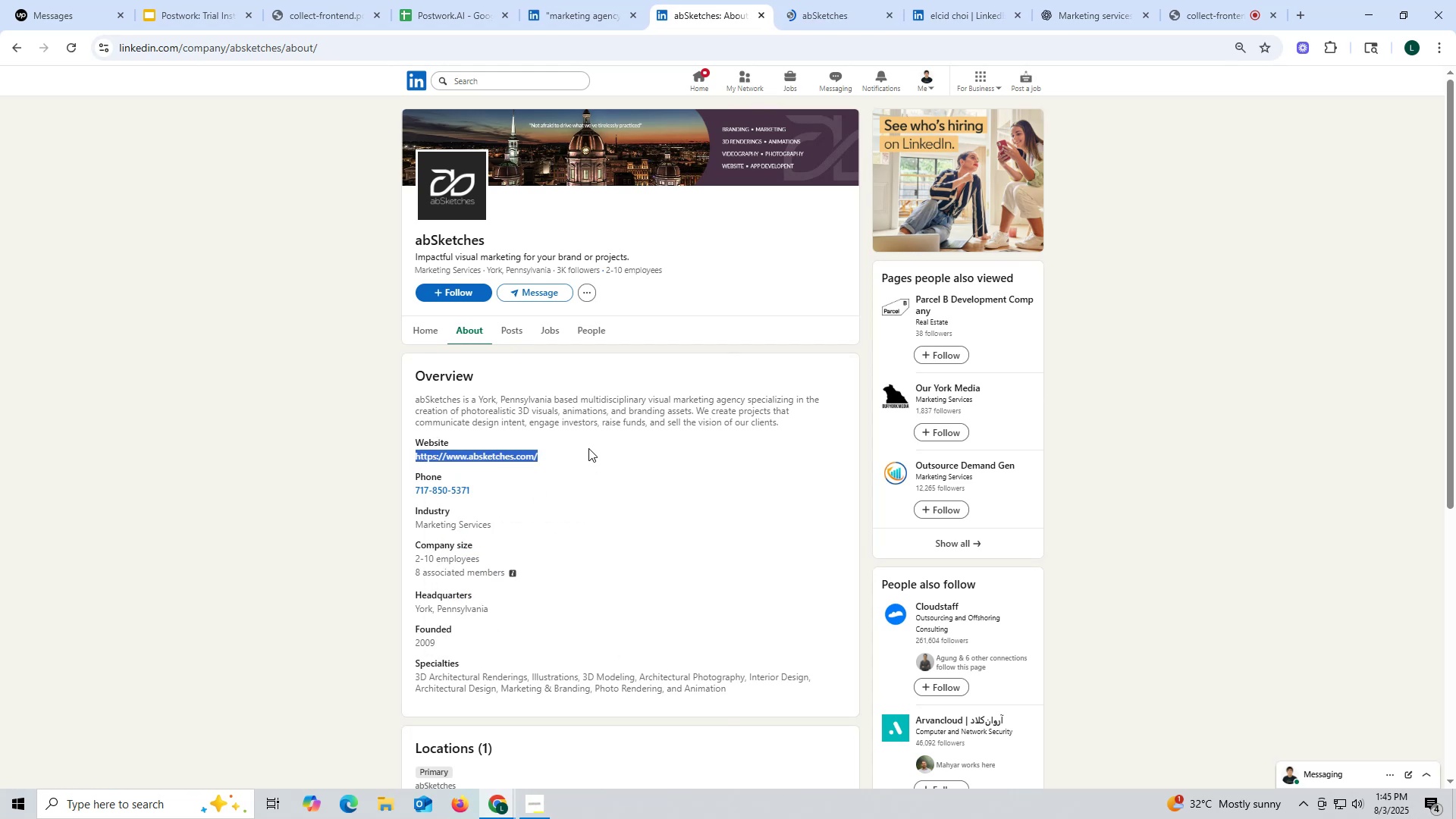 
key(Control+ControlLeft)
 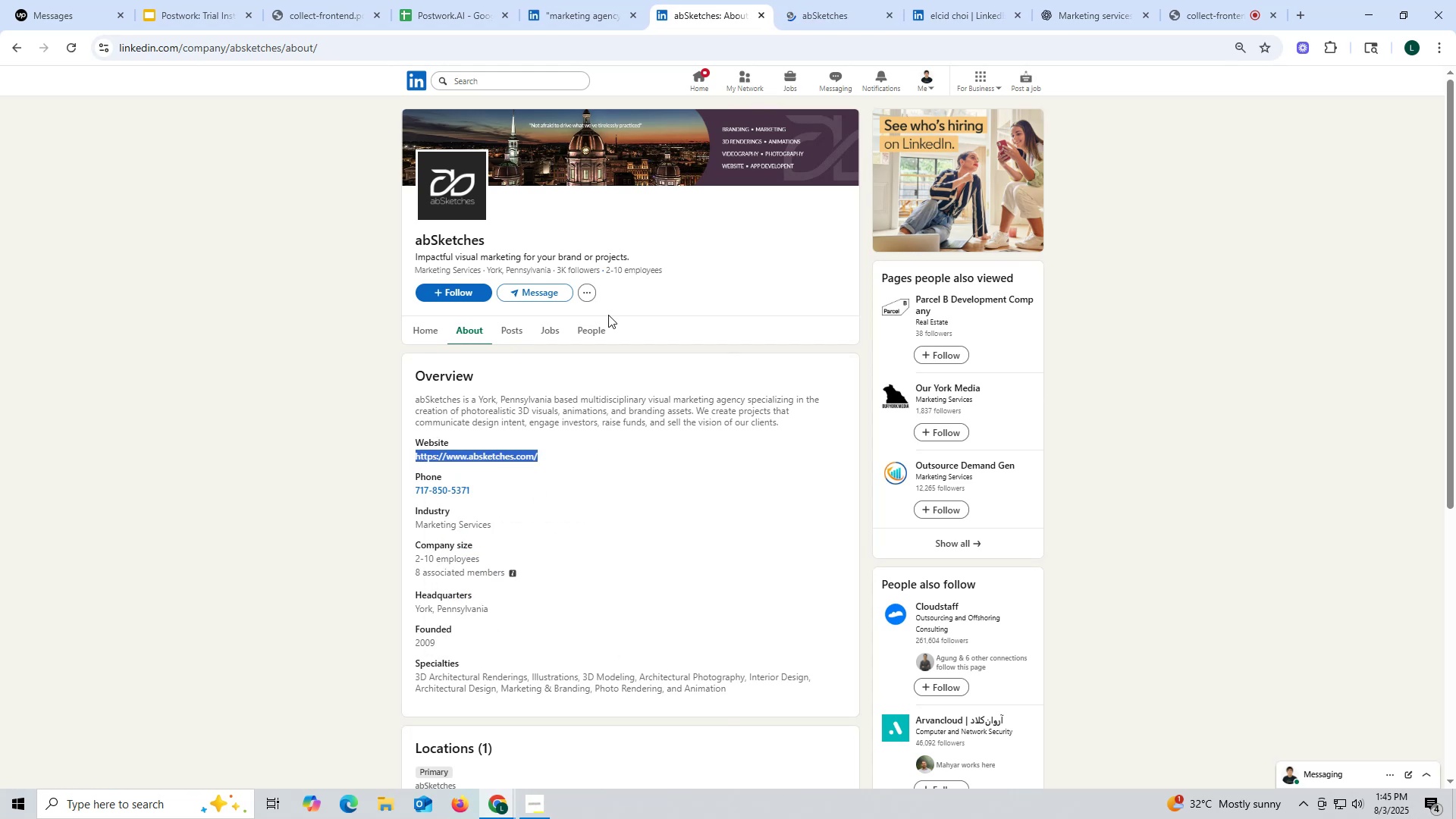 
key(Control+C)
 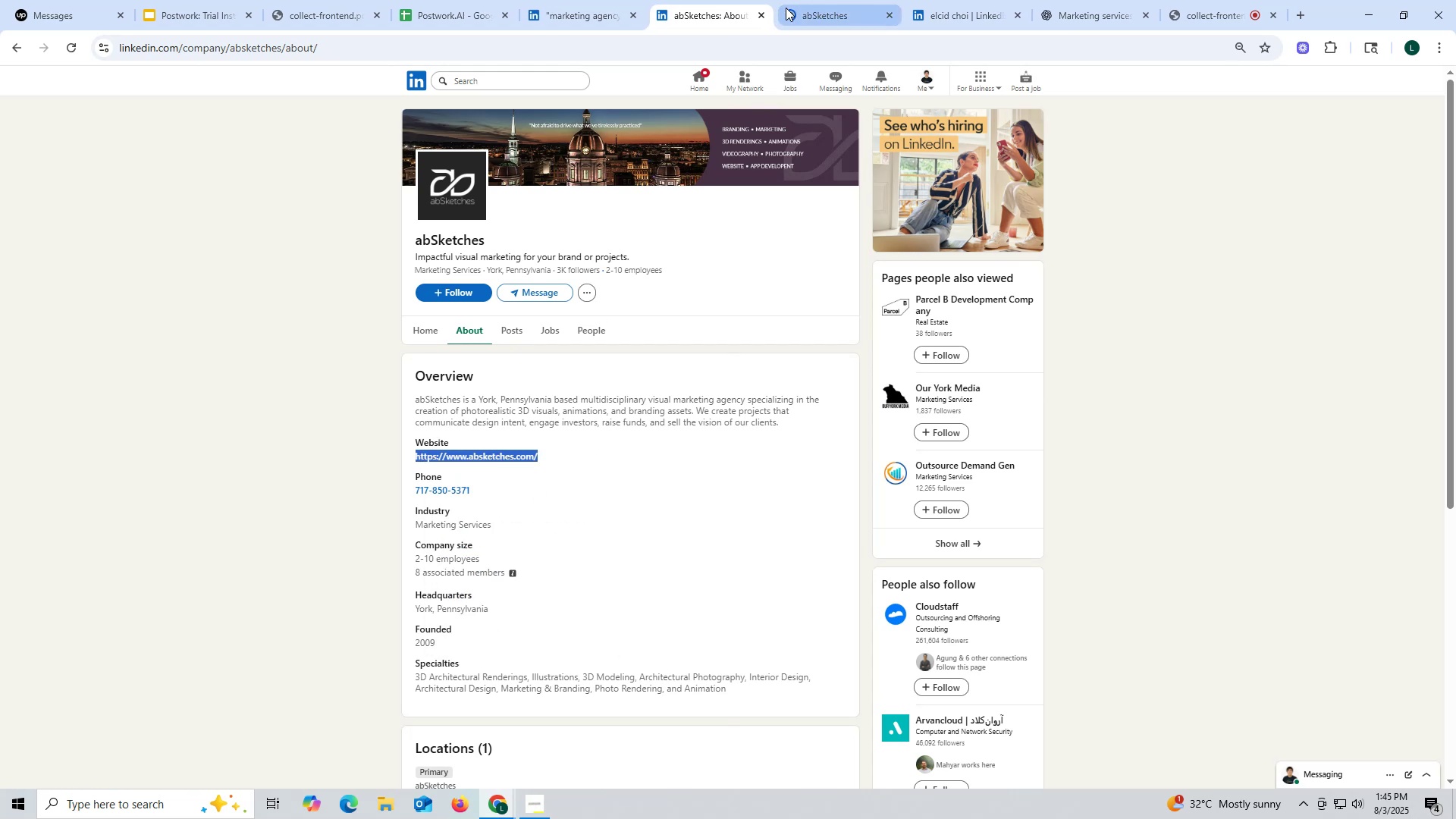 
left_click([786, 9])
 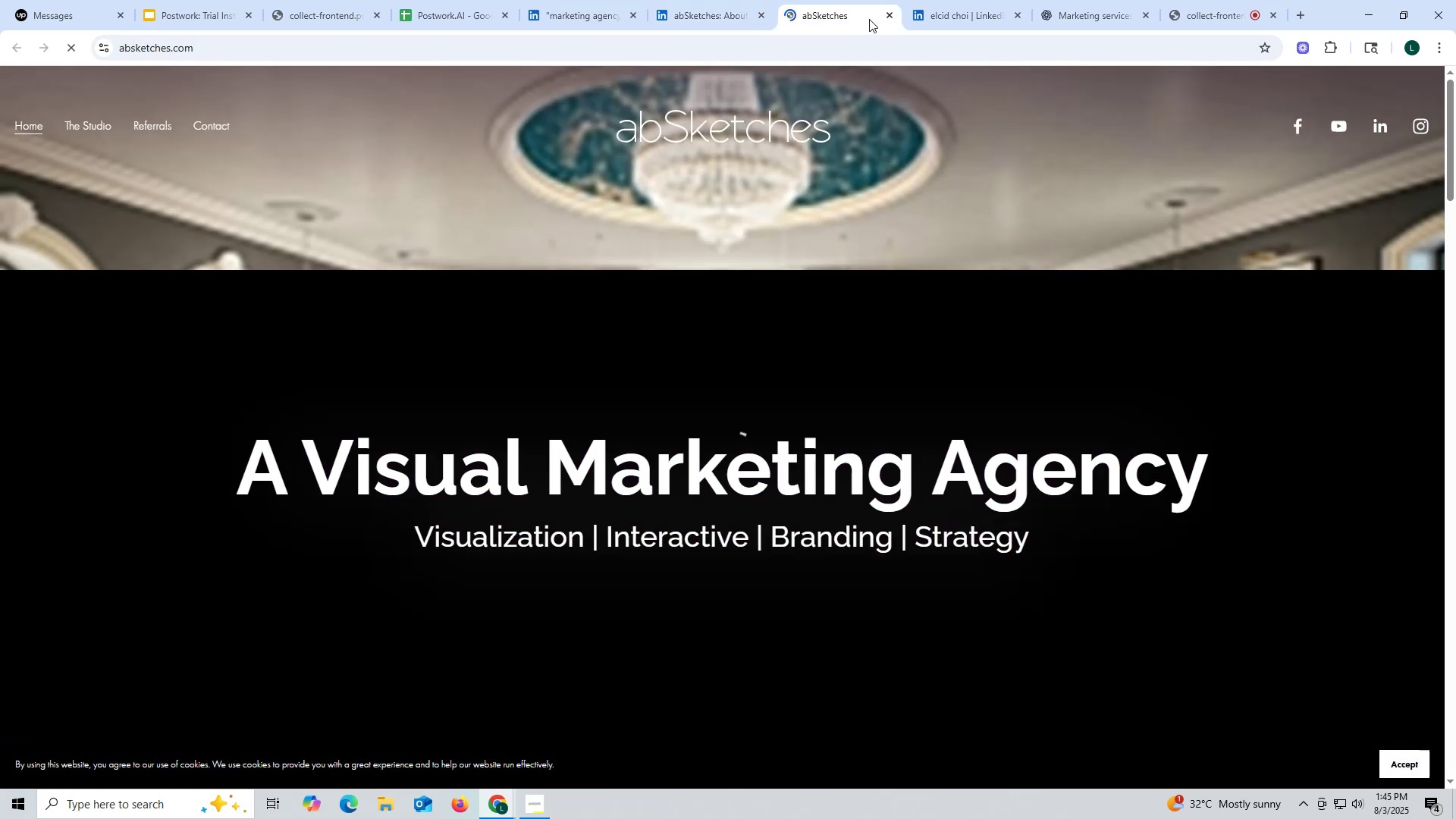 
left_click([890, 15])
 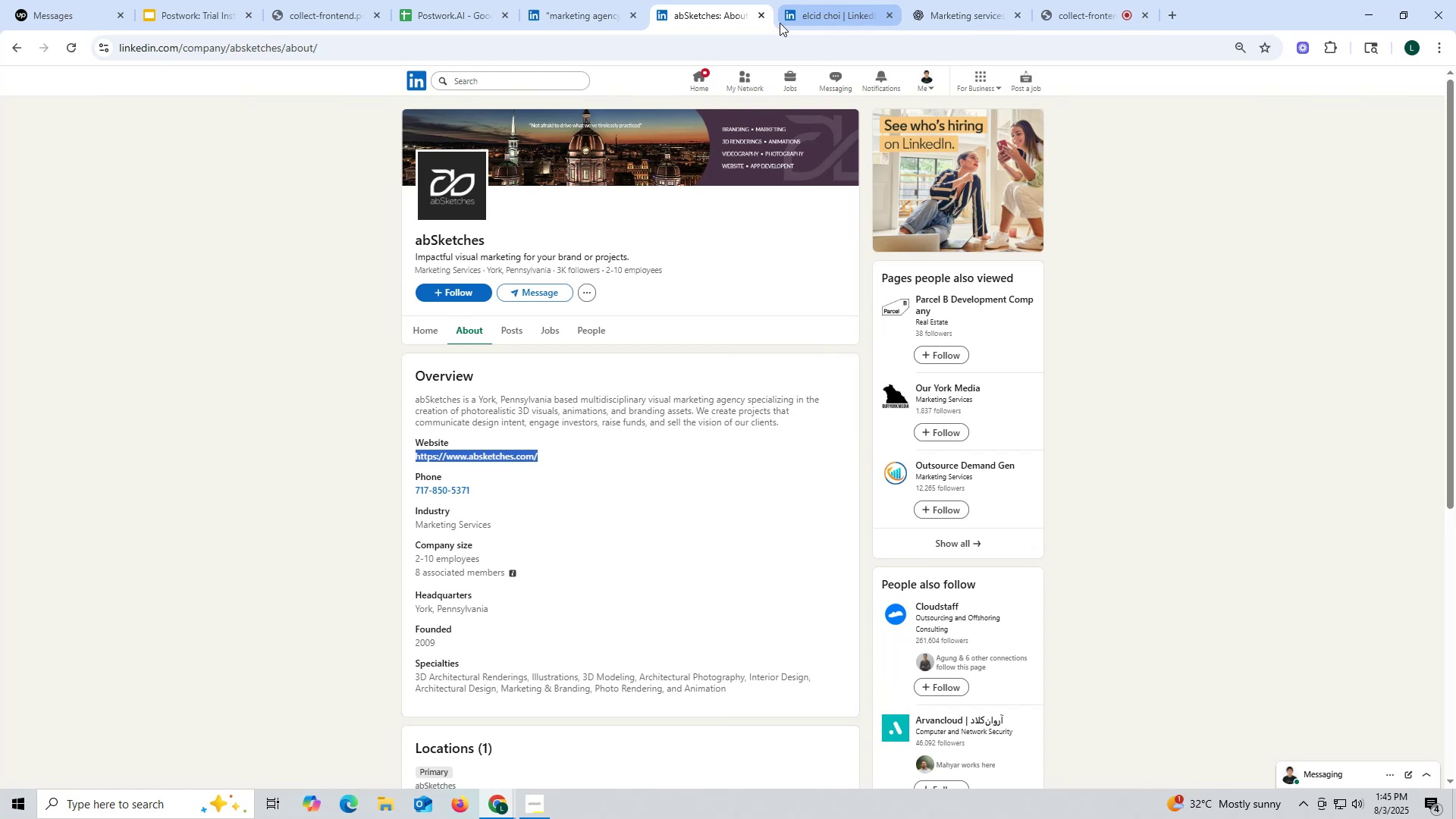 
wait(5.14)
 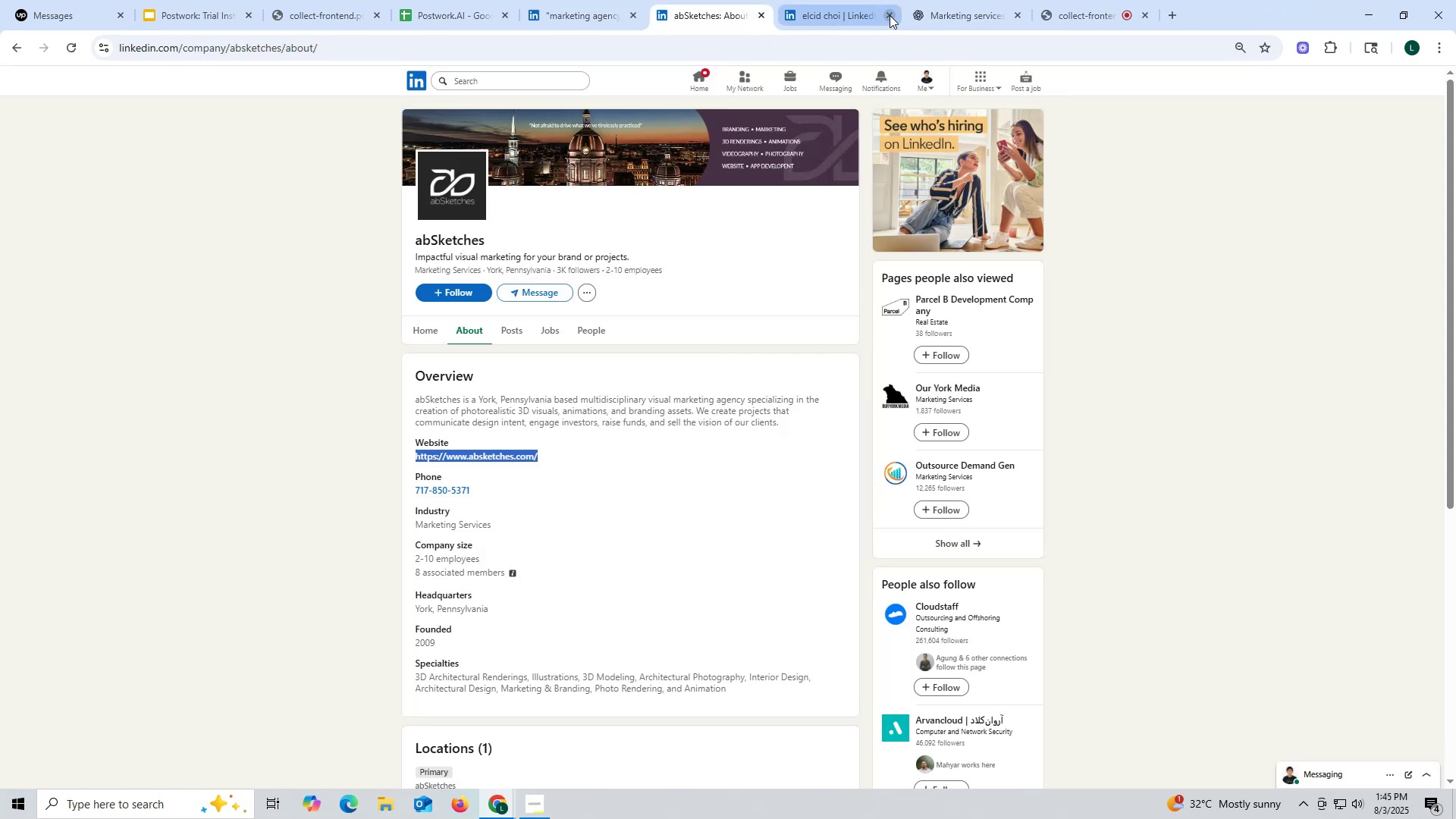 
left_click([949, 19])
 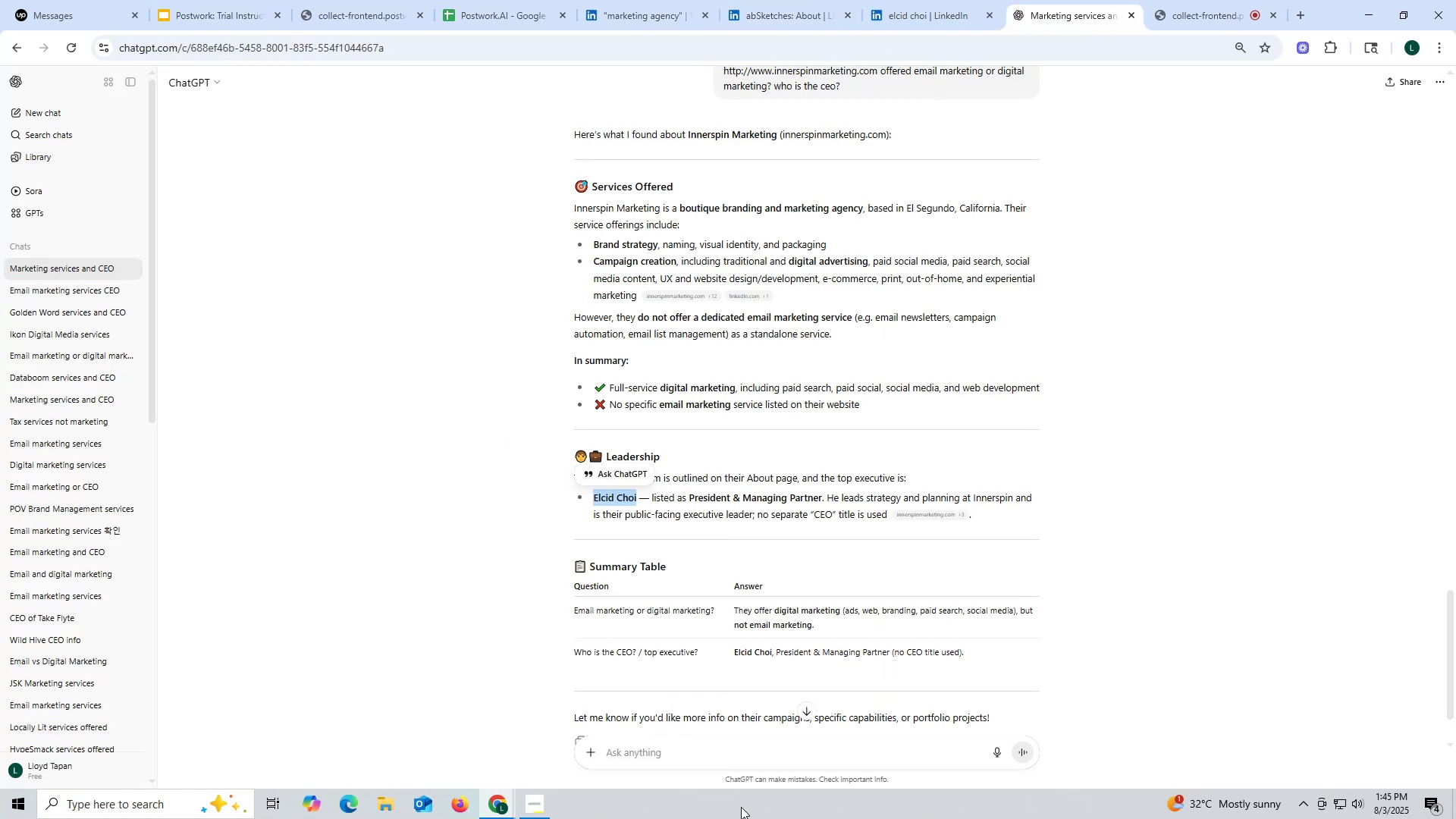 
wait(10.42)
 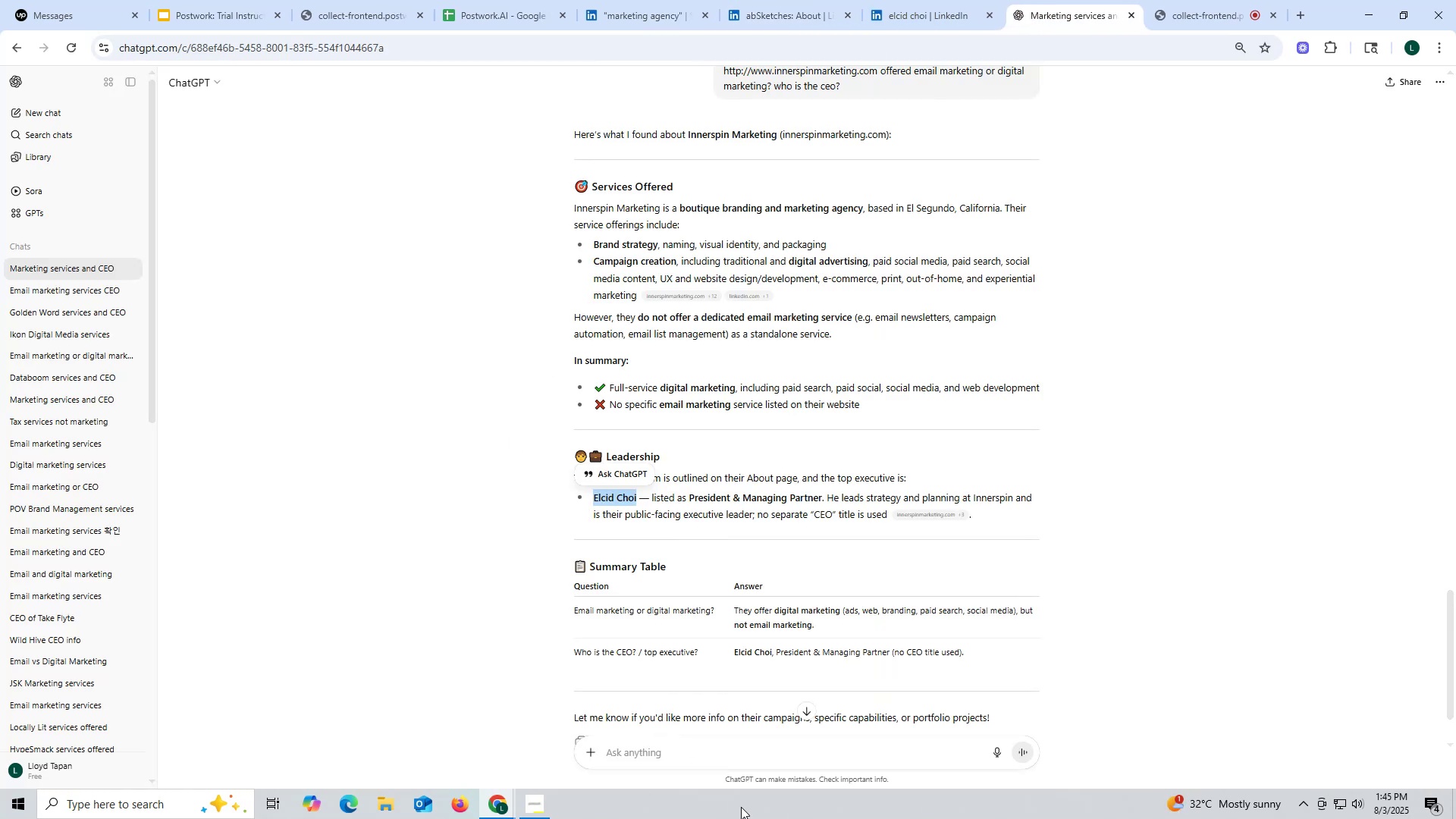 
left_click([726, 748])
 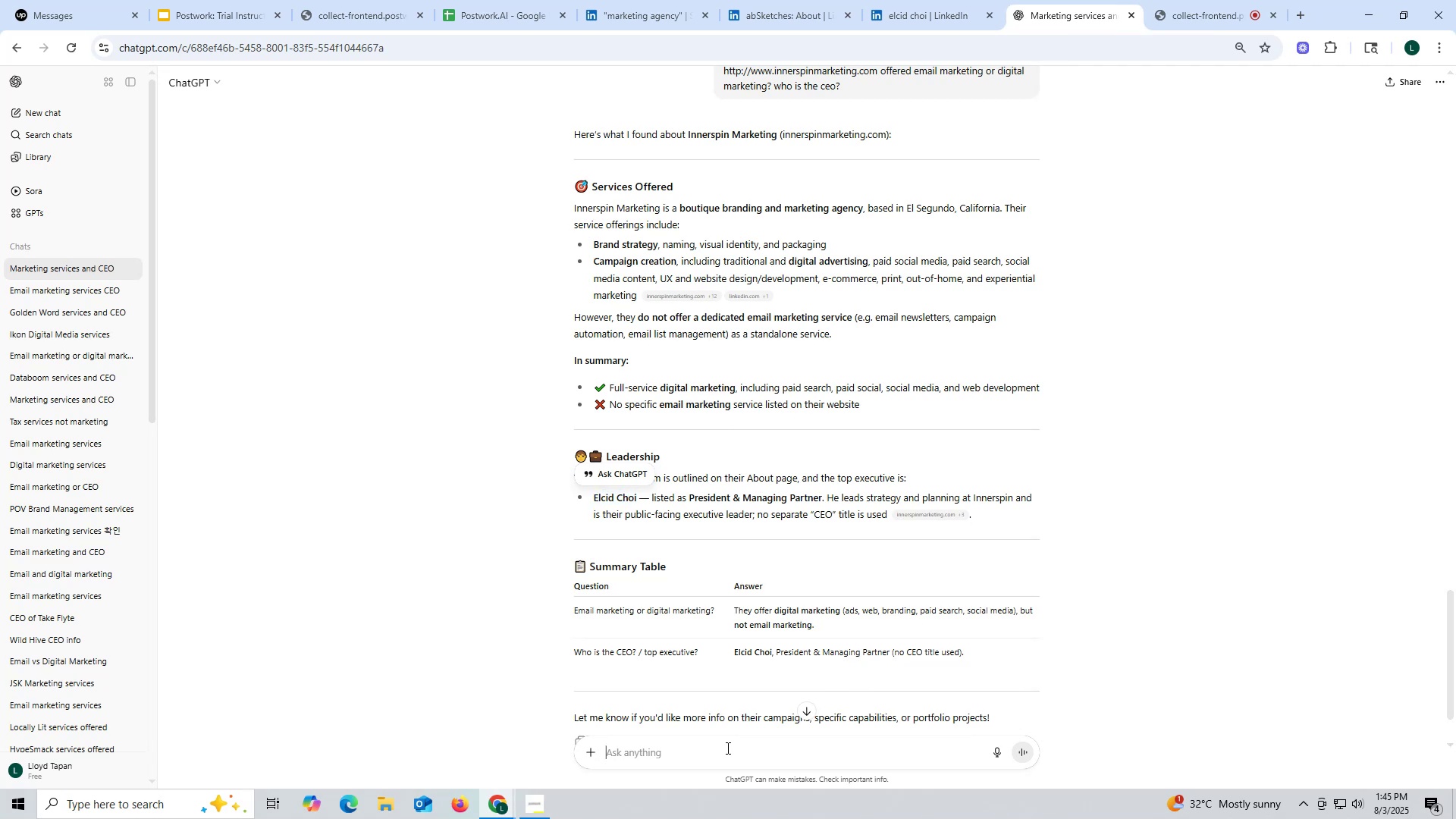 
key(Control+ControlLeft)
 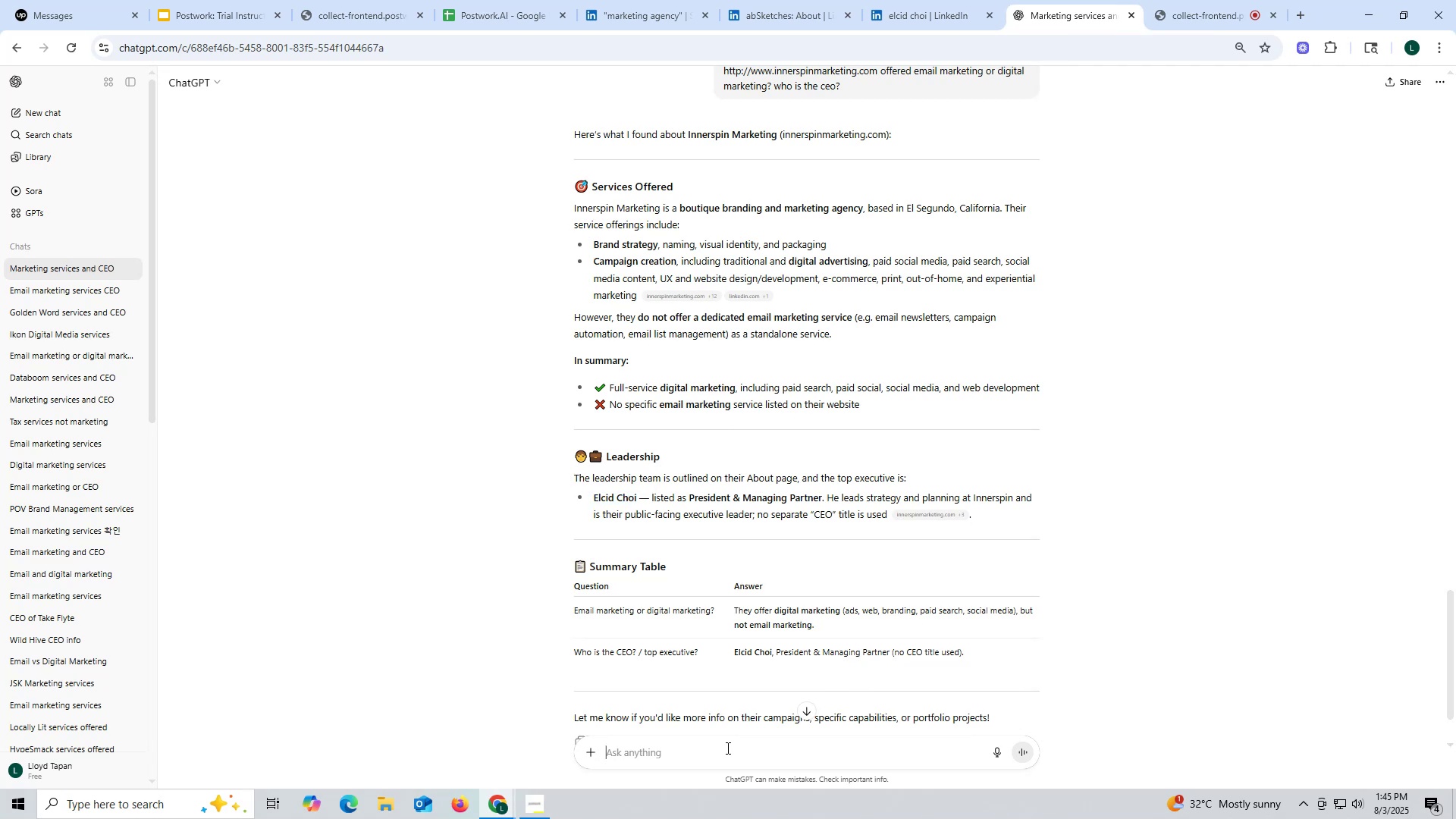 
key(V)
 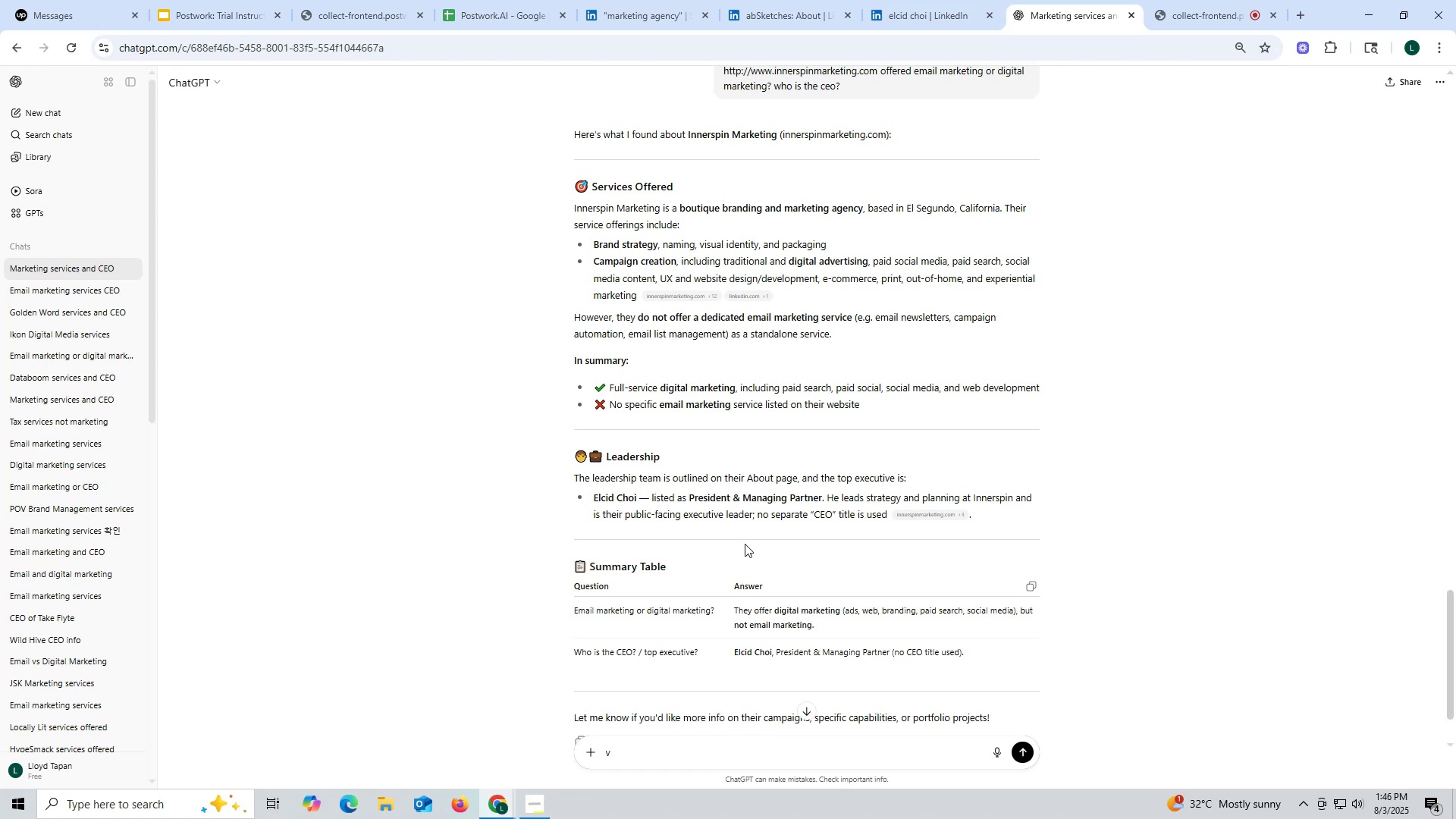 
wait(46.41)
 